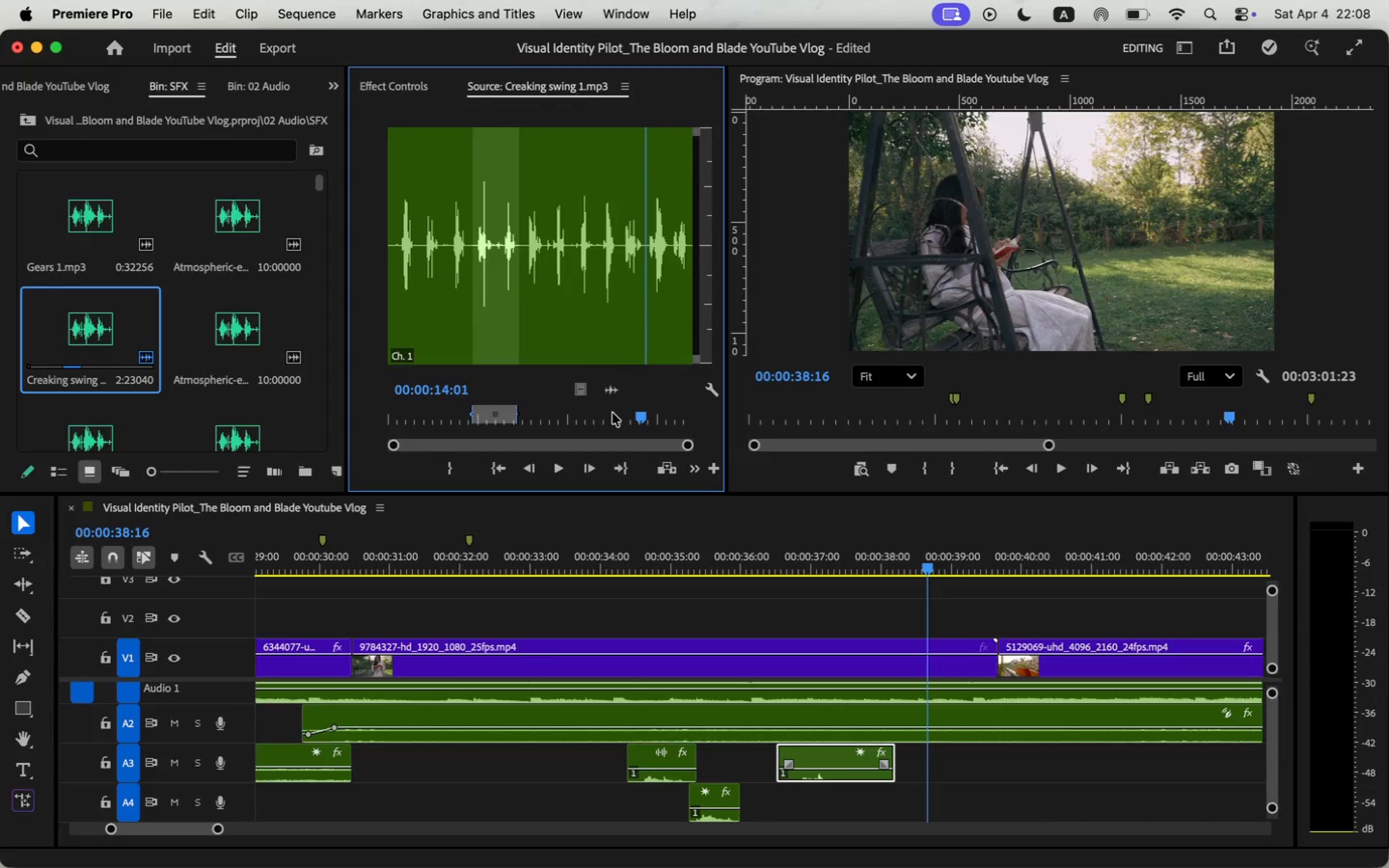 
key(O)
 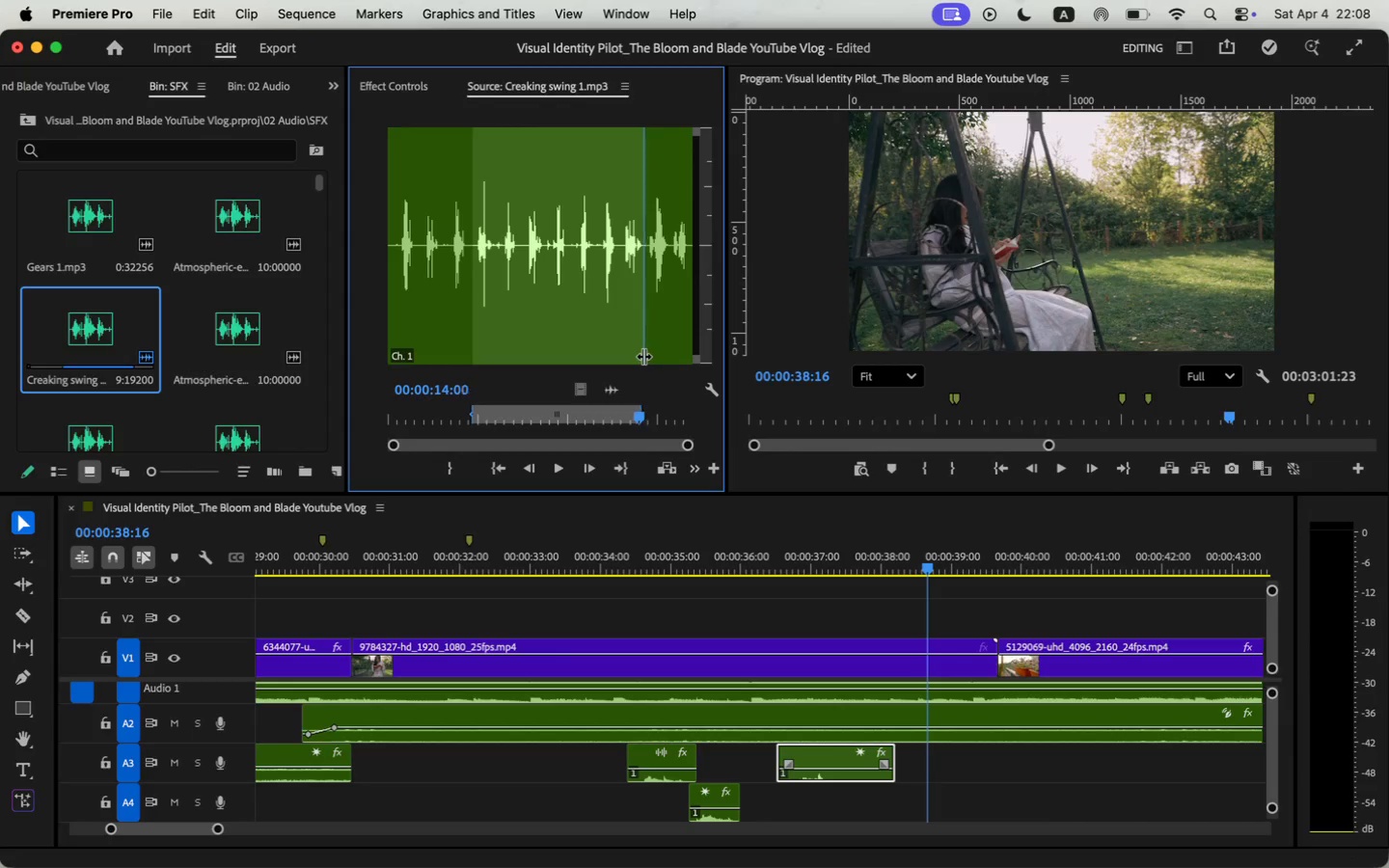 
left_click_drag(start_coordinate=[645, 356], to_coordinate=[620, 354])
 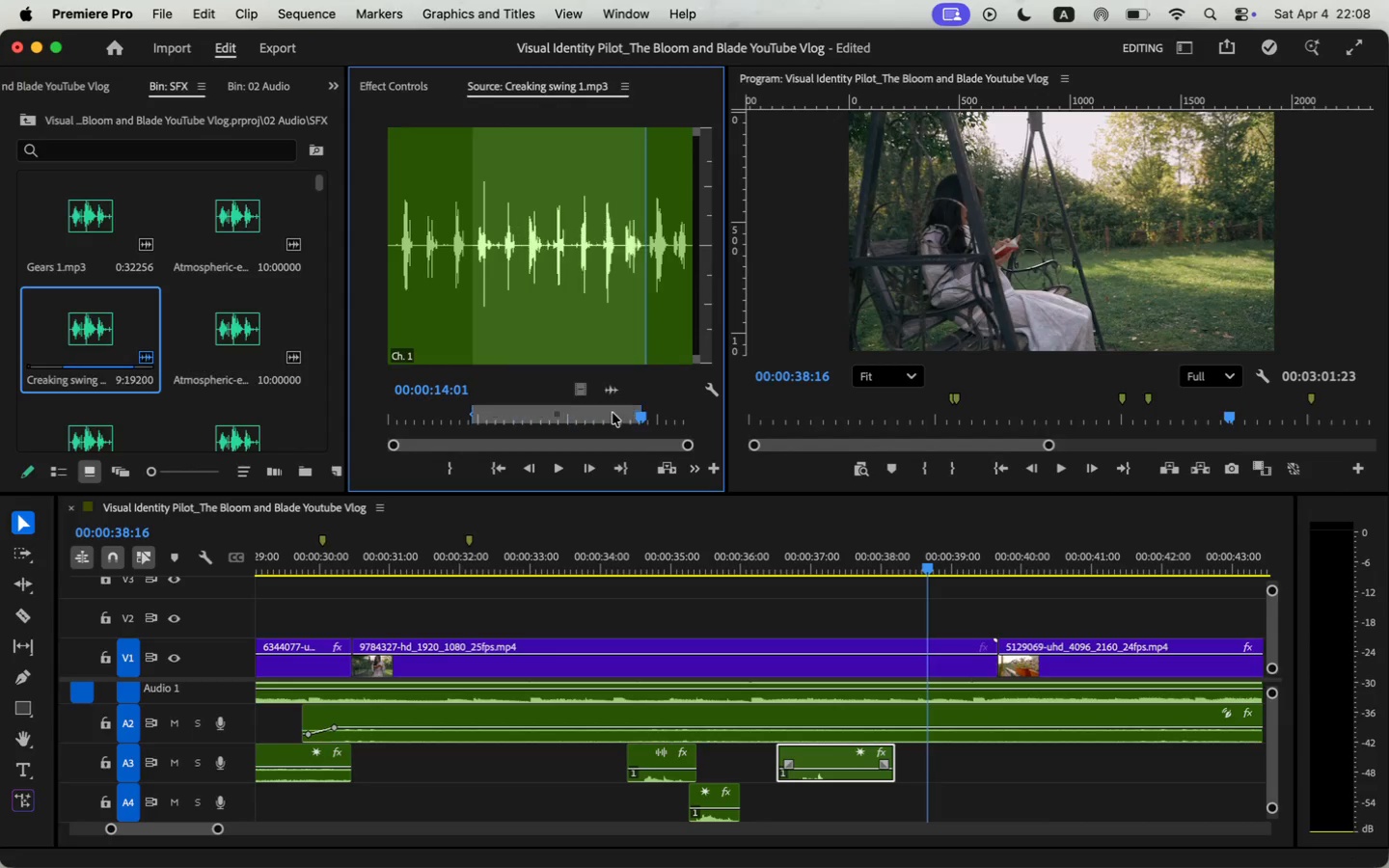 
key(I)
 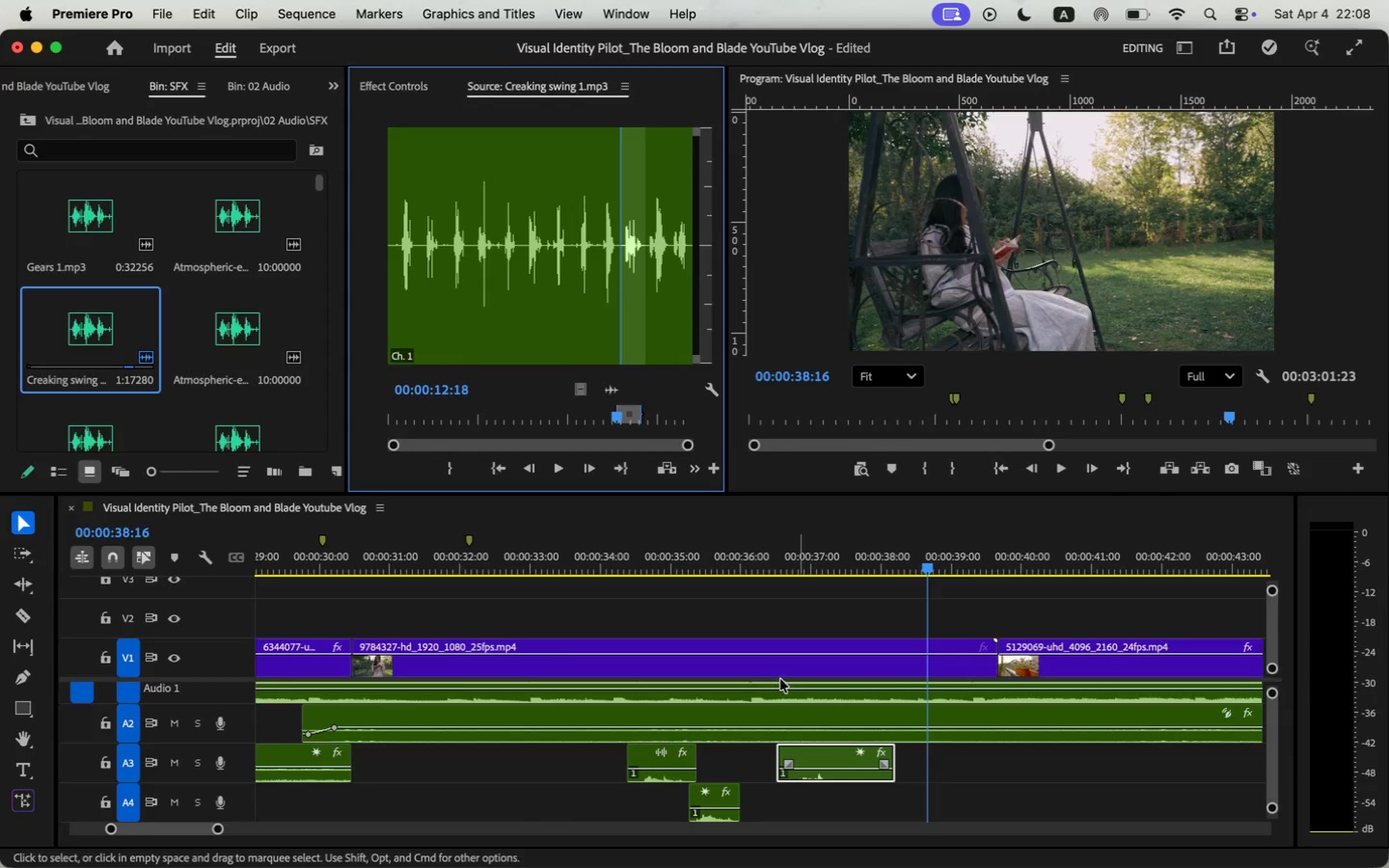 
scroll: coordinate [780, 719], scroll_direction: down, amount: 6.0
 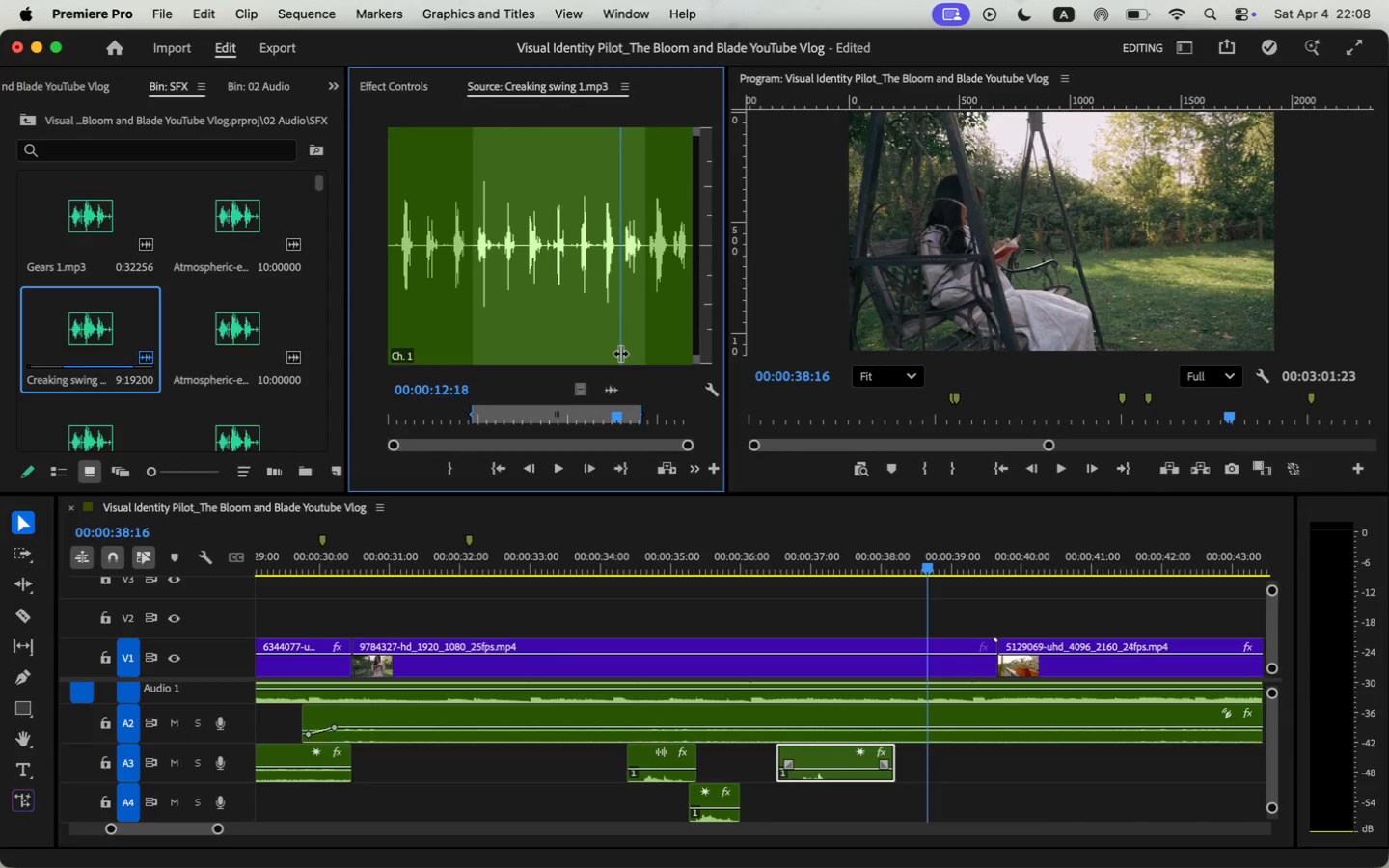 
left_click_drag(start_coordinate=[615, 393], to_coordinate=[834, 773])
 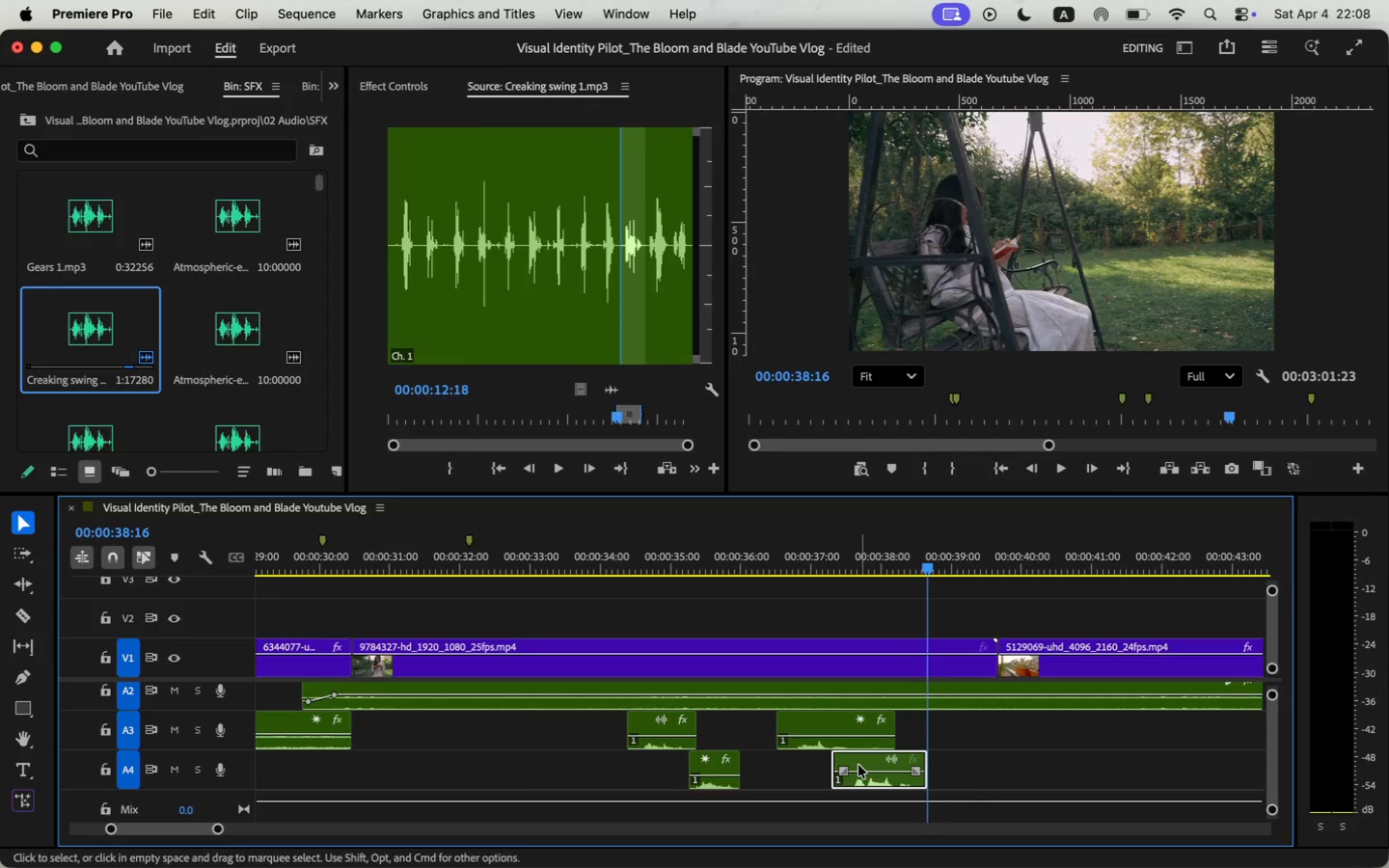 
left_click([520, 208])
 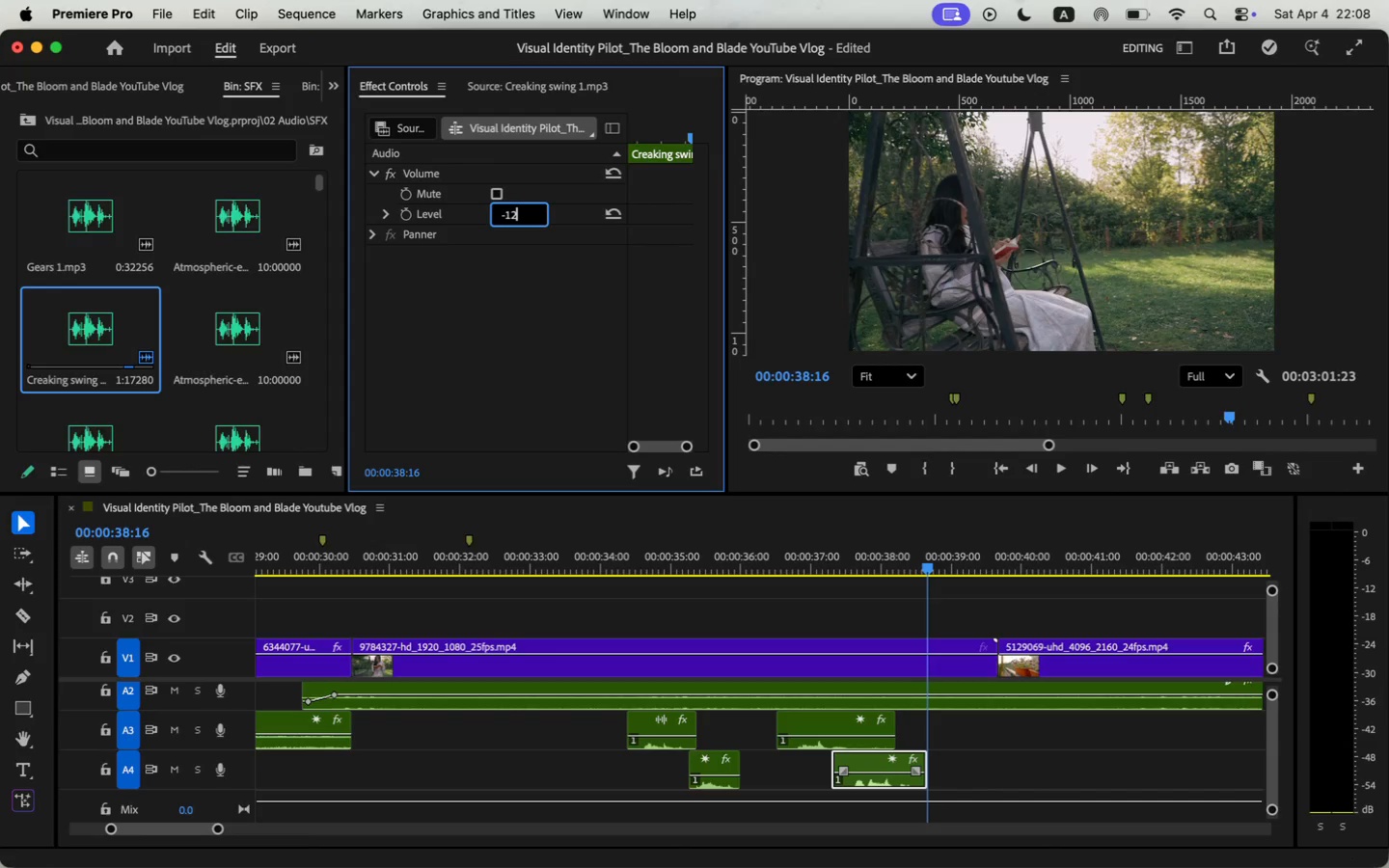 
type(-12)
 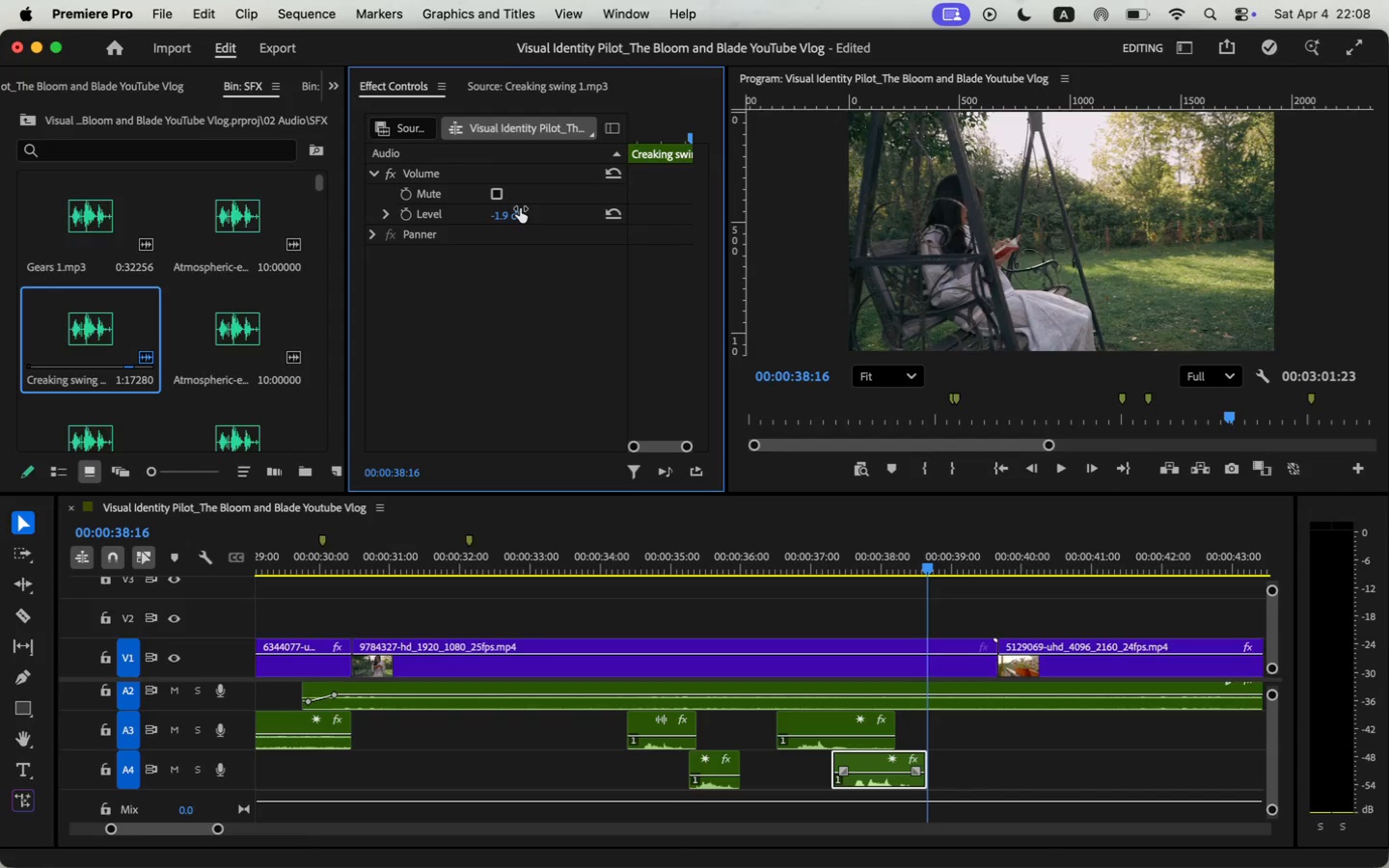 
key(Enter)
 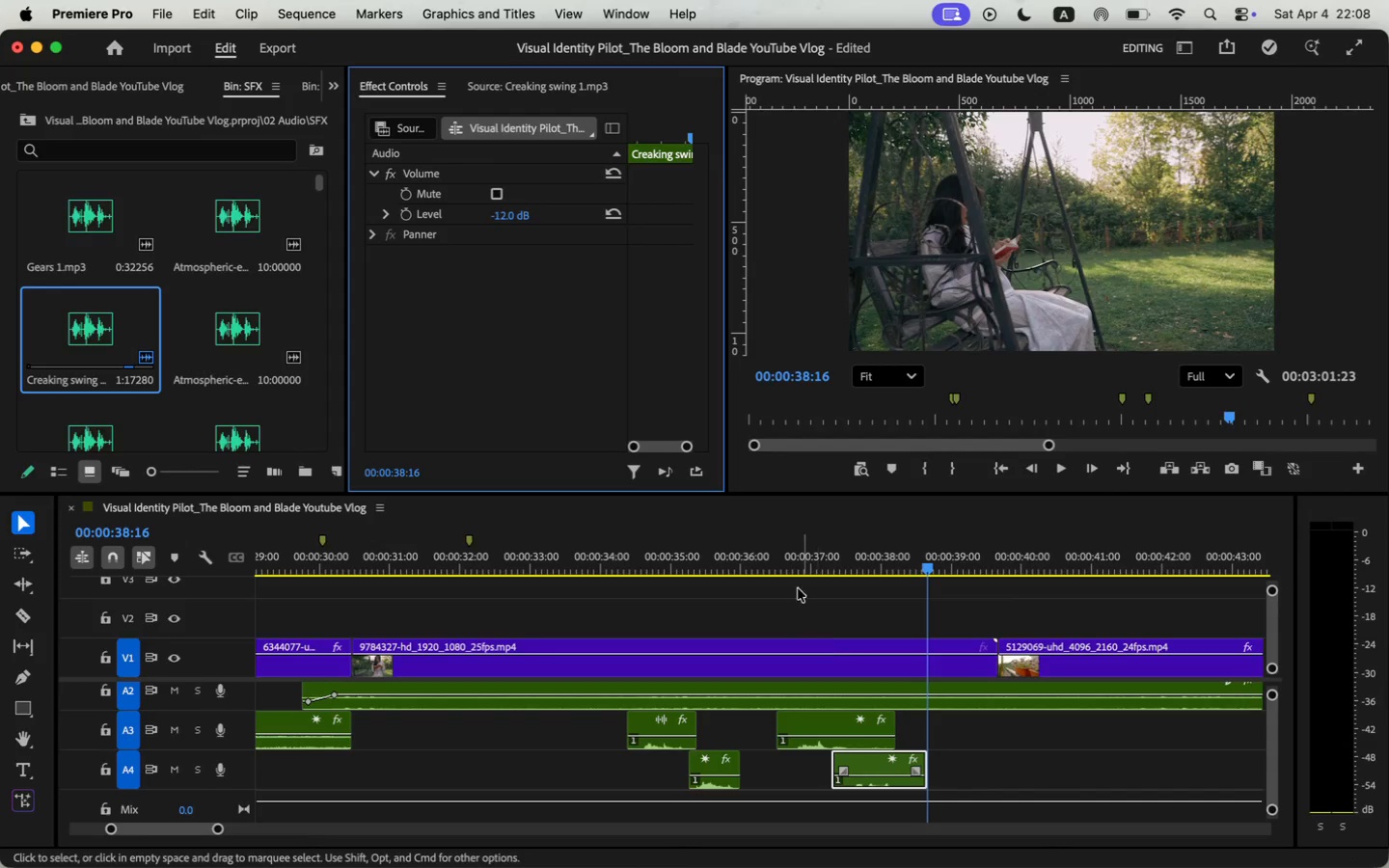 
key(Space)
 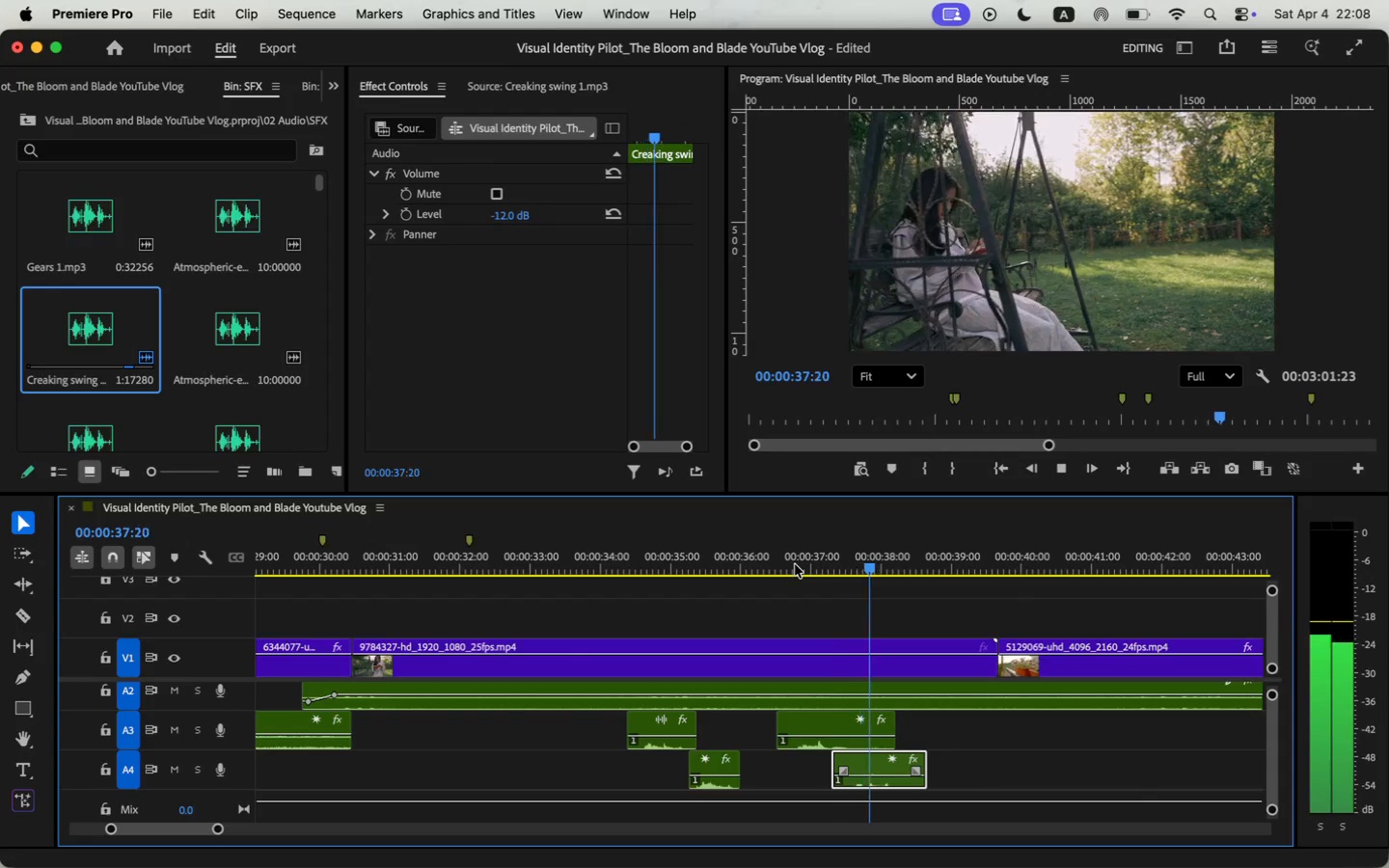 
key(Space)
 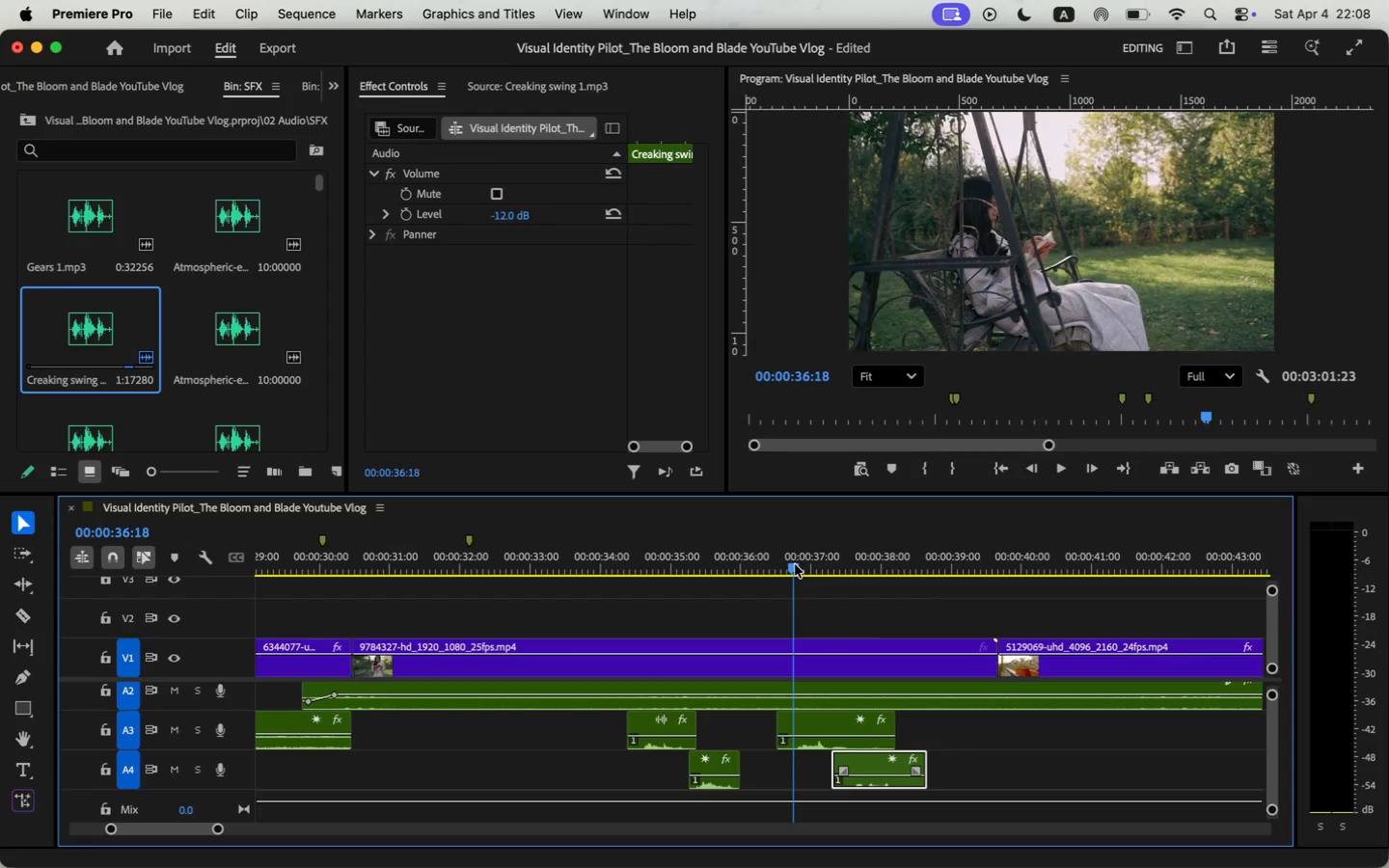 
key(Space)
 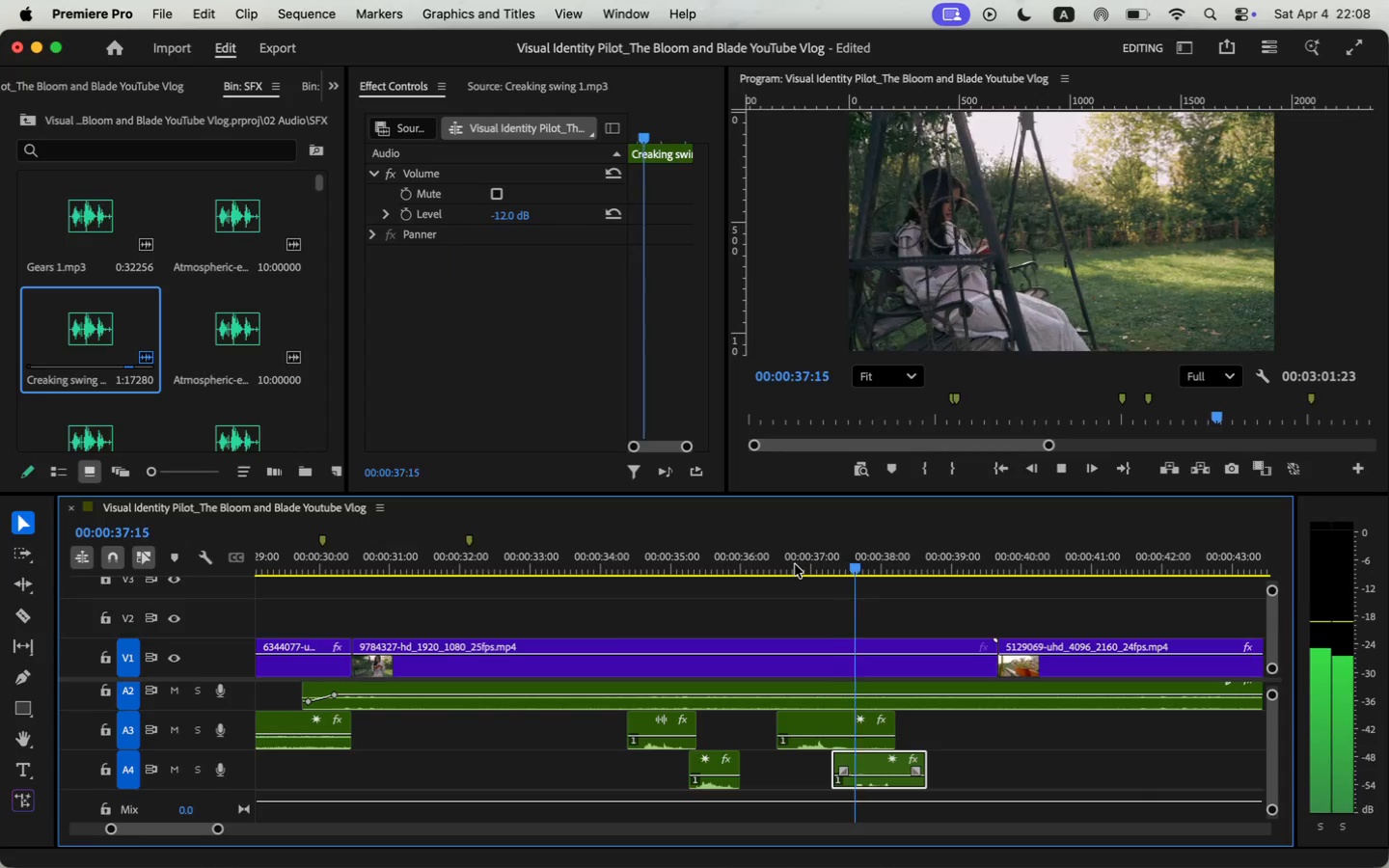 
key(Space)
 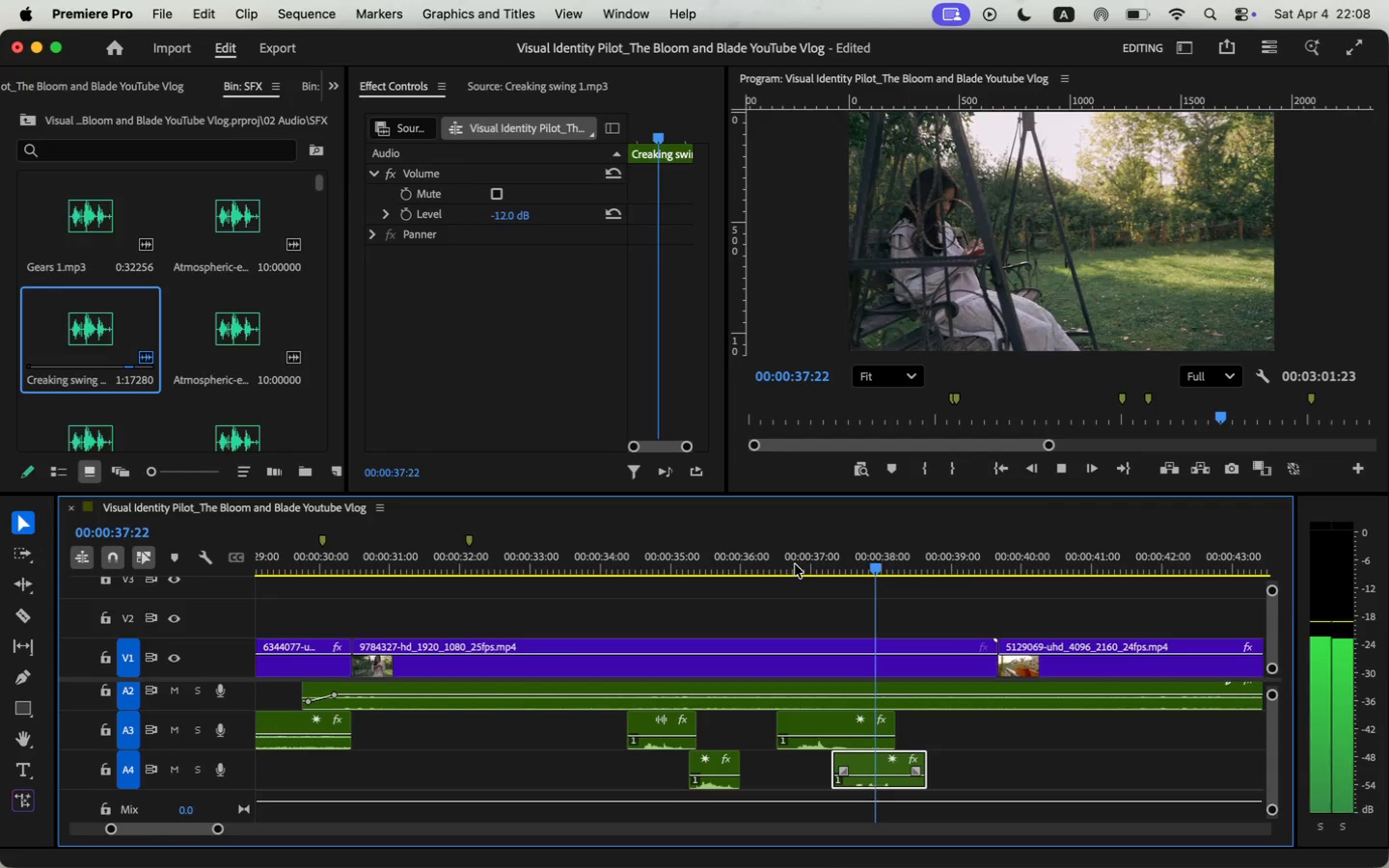 
key(Space)
 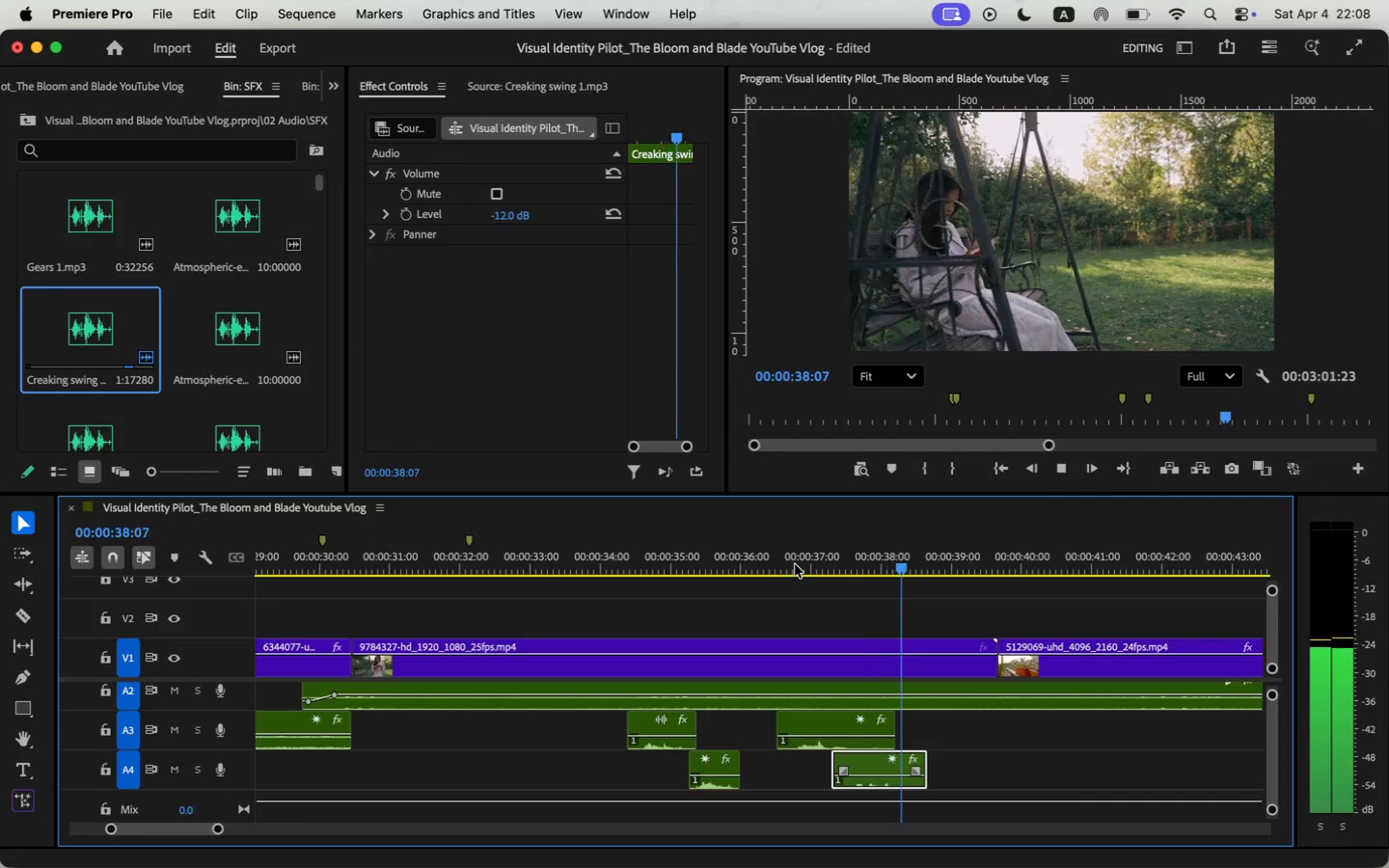 
key(Space)
 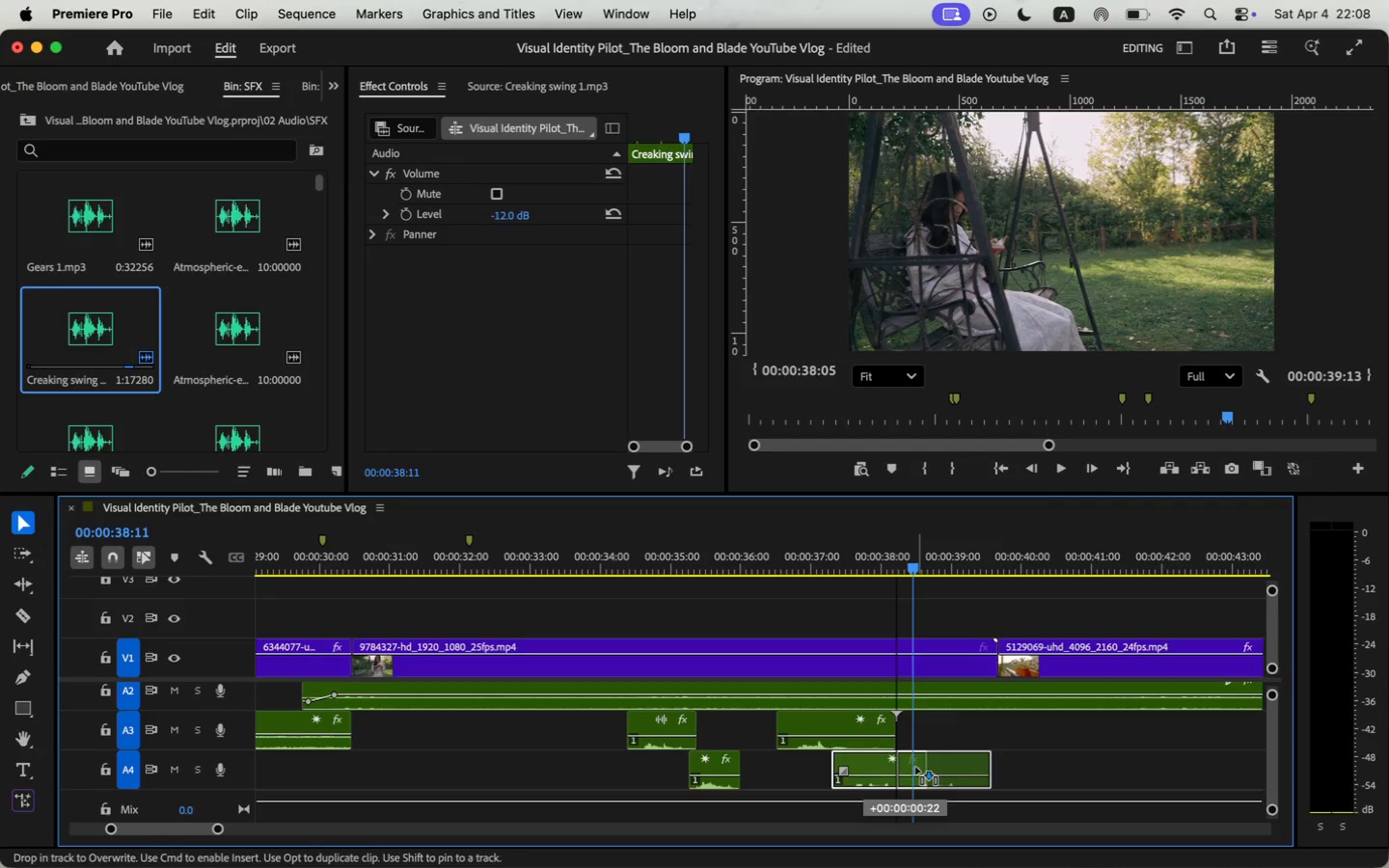 
left_click_drag(start_coordinate=[862, 766], to_coordinate=[915, 767])
 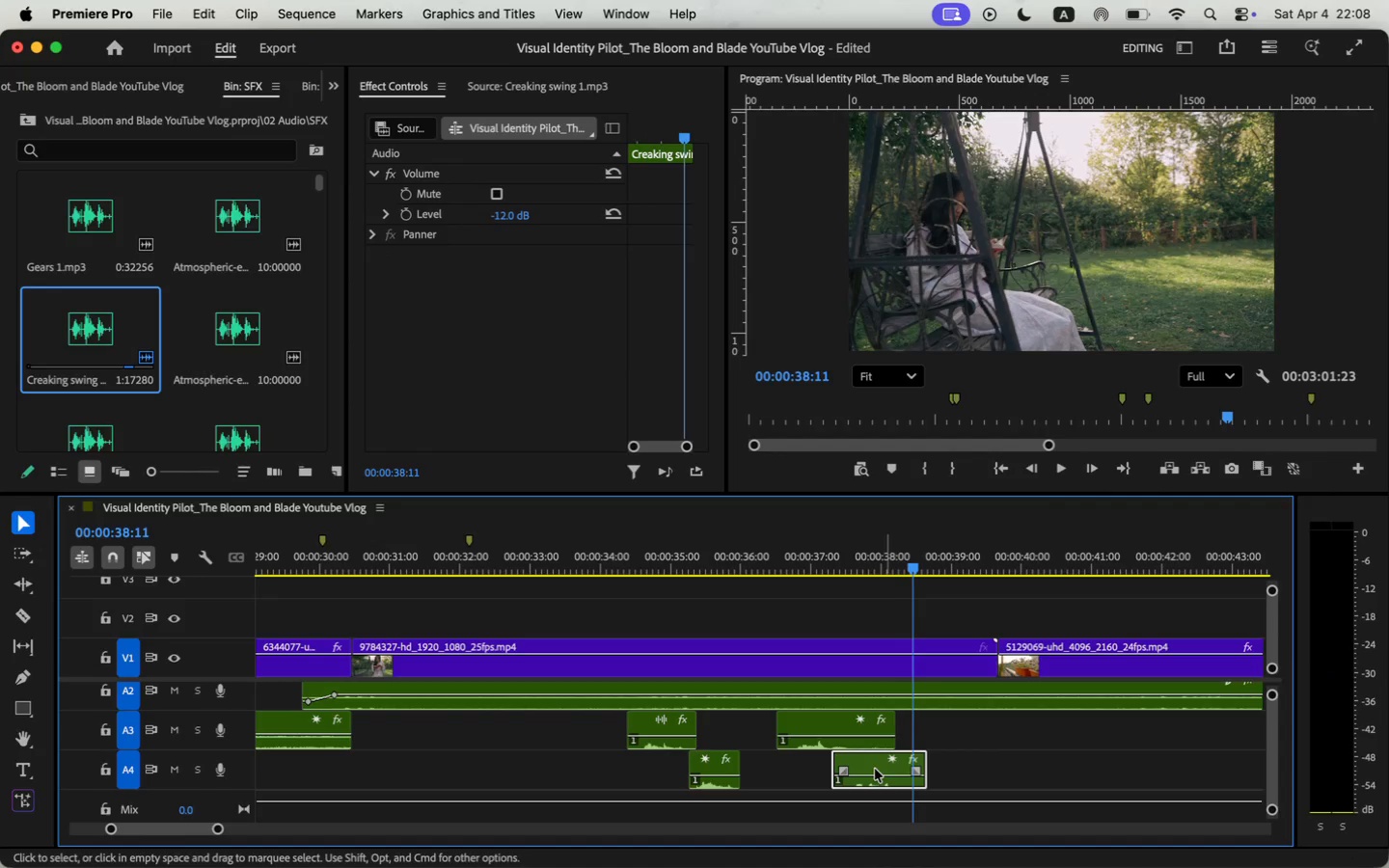 
left_click([728, 554])
 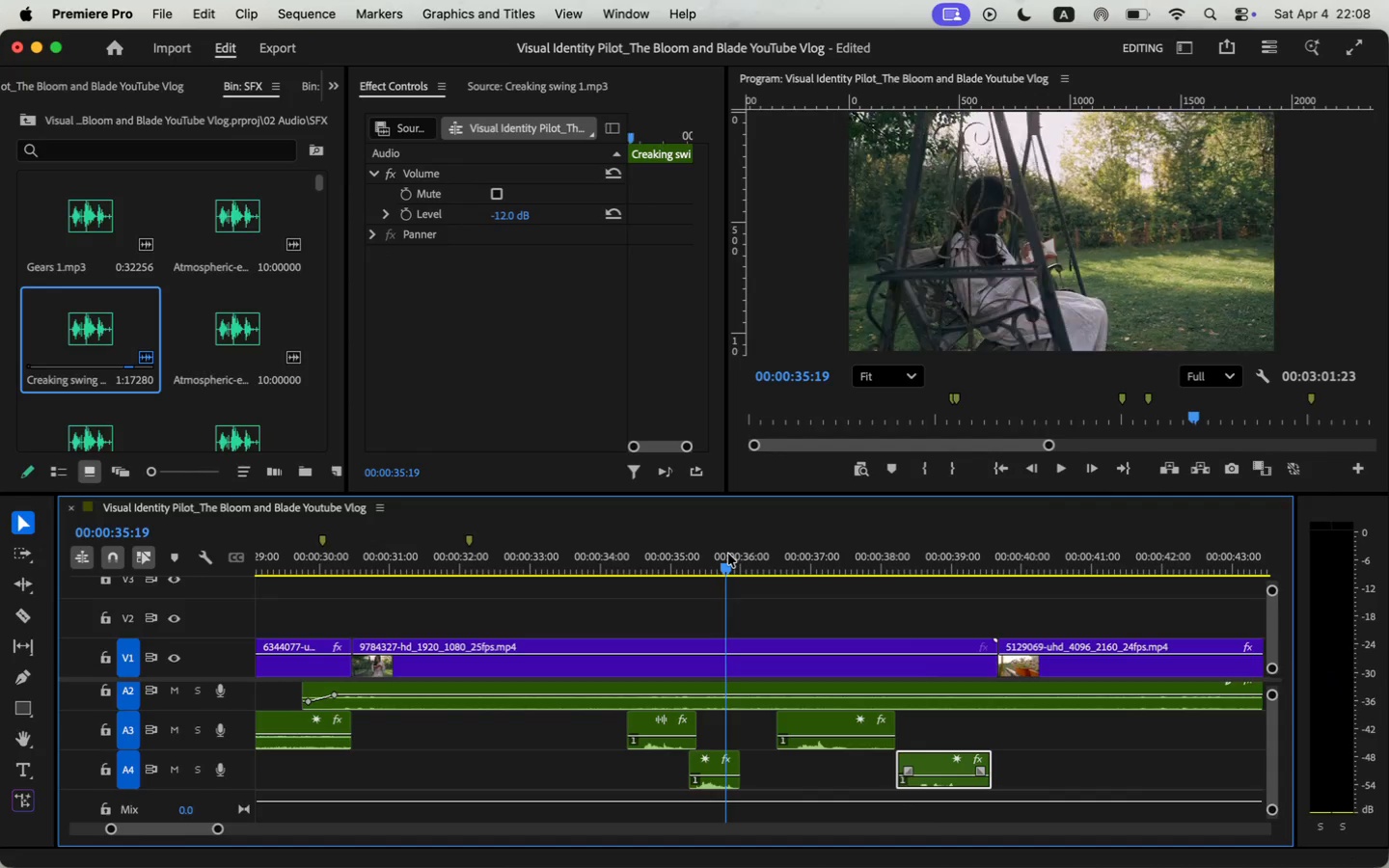 
key(Space)
 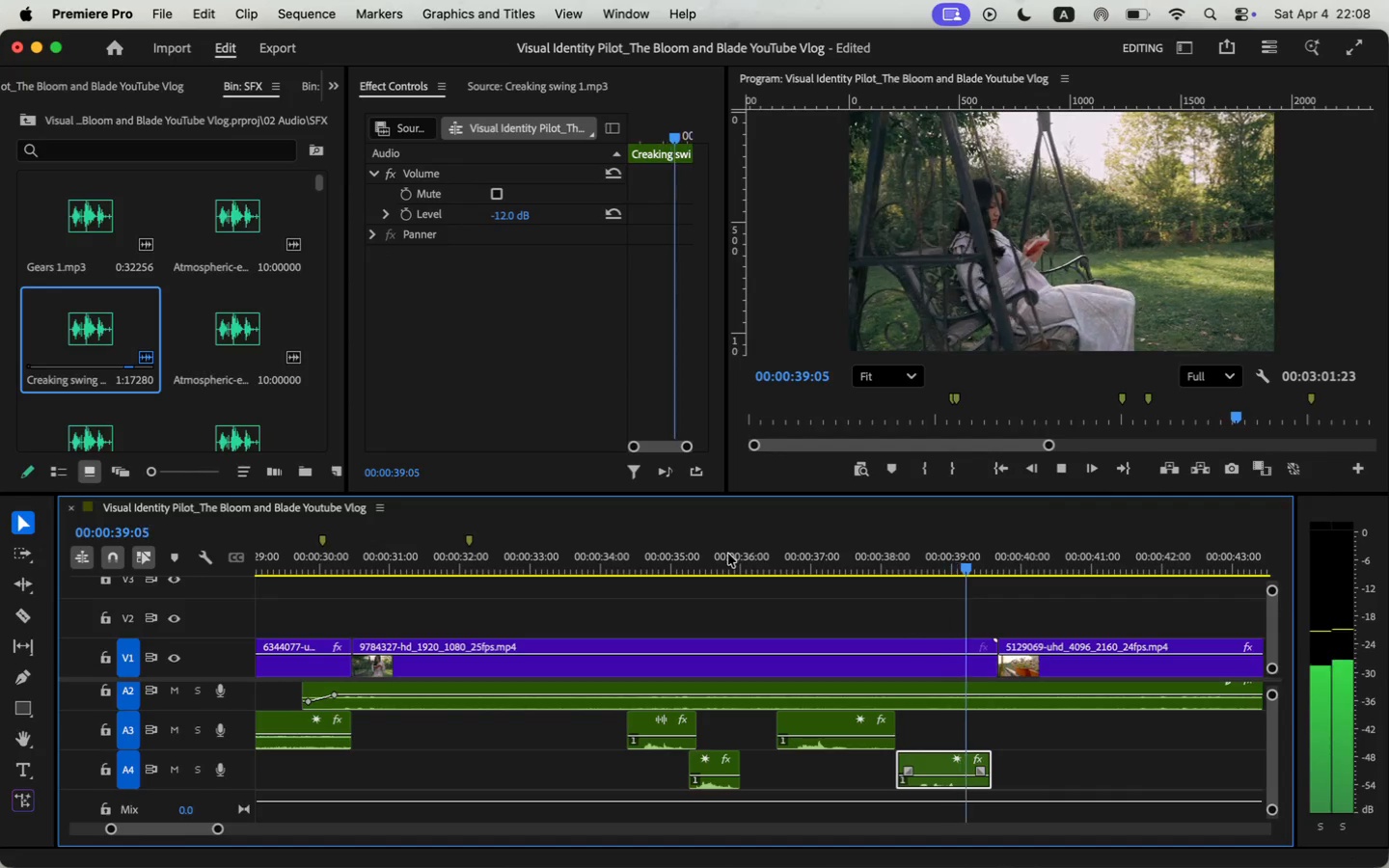 
left_click([728, 554])
 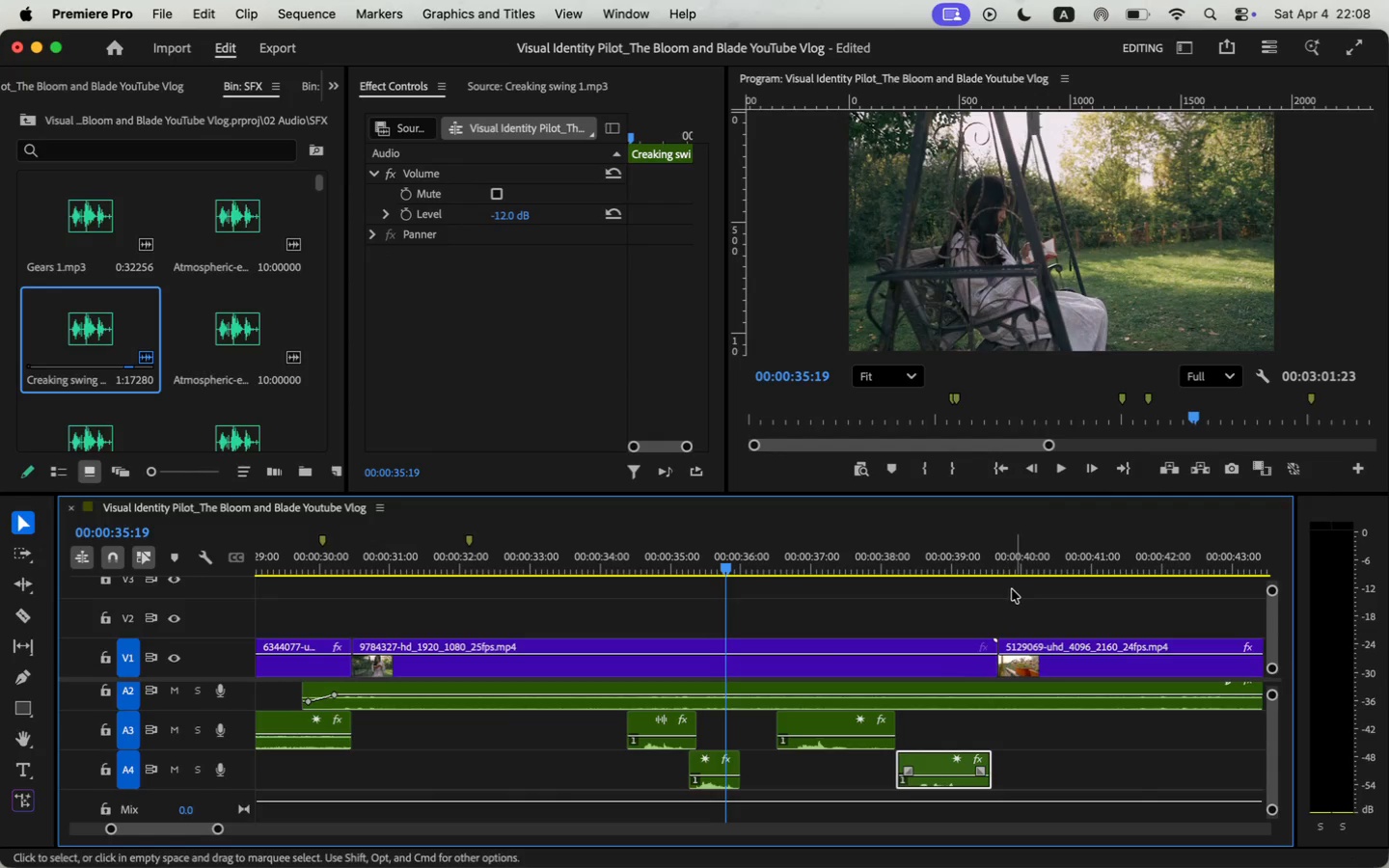 
left_click([999, 563])
 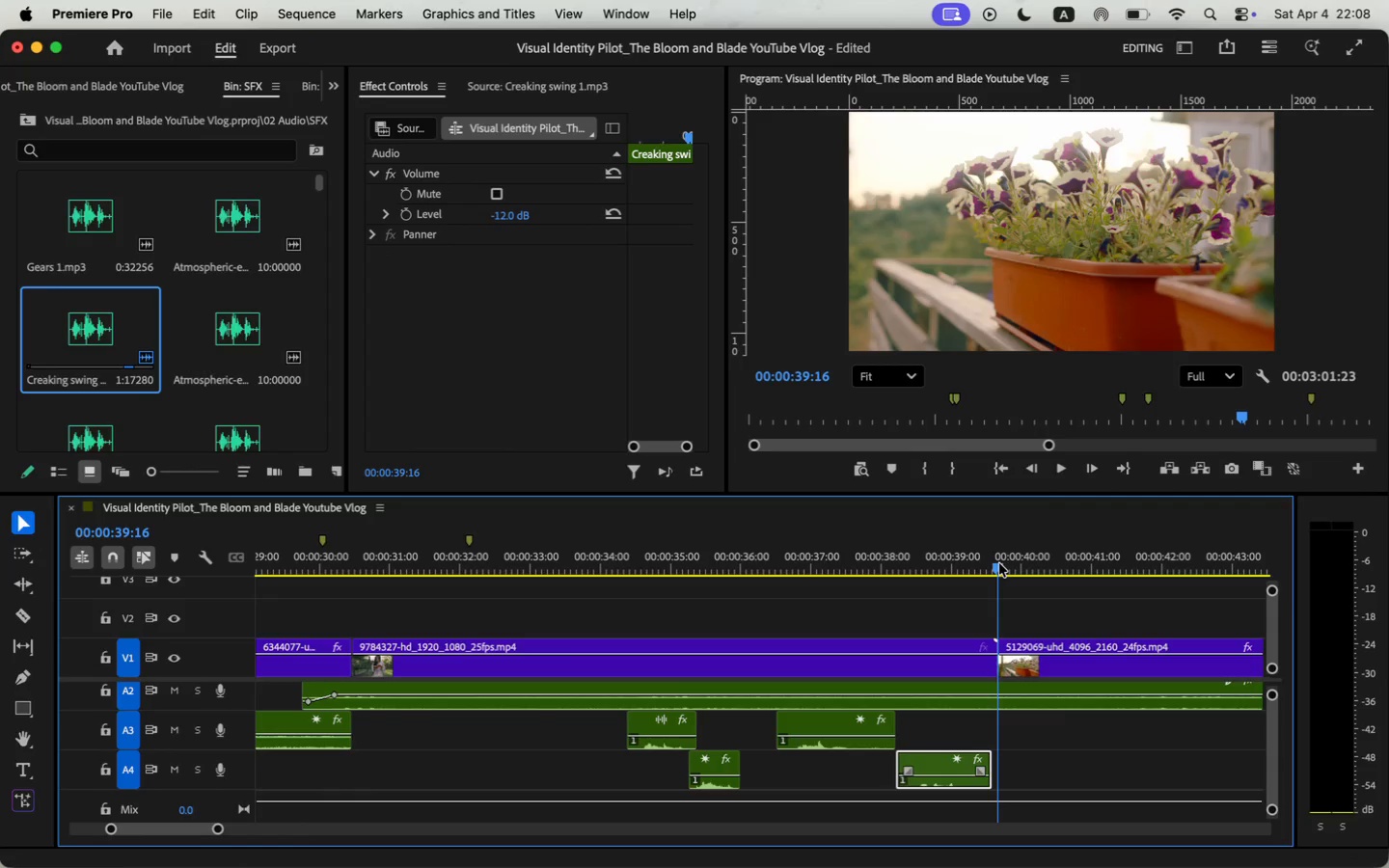 
left_click_drag(start_coordinate=[218, 829], to_coordinate=[271, 848])
 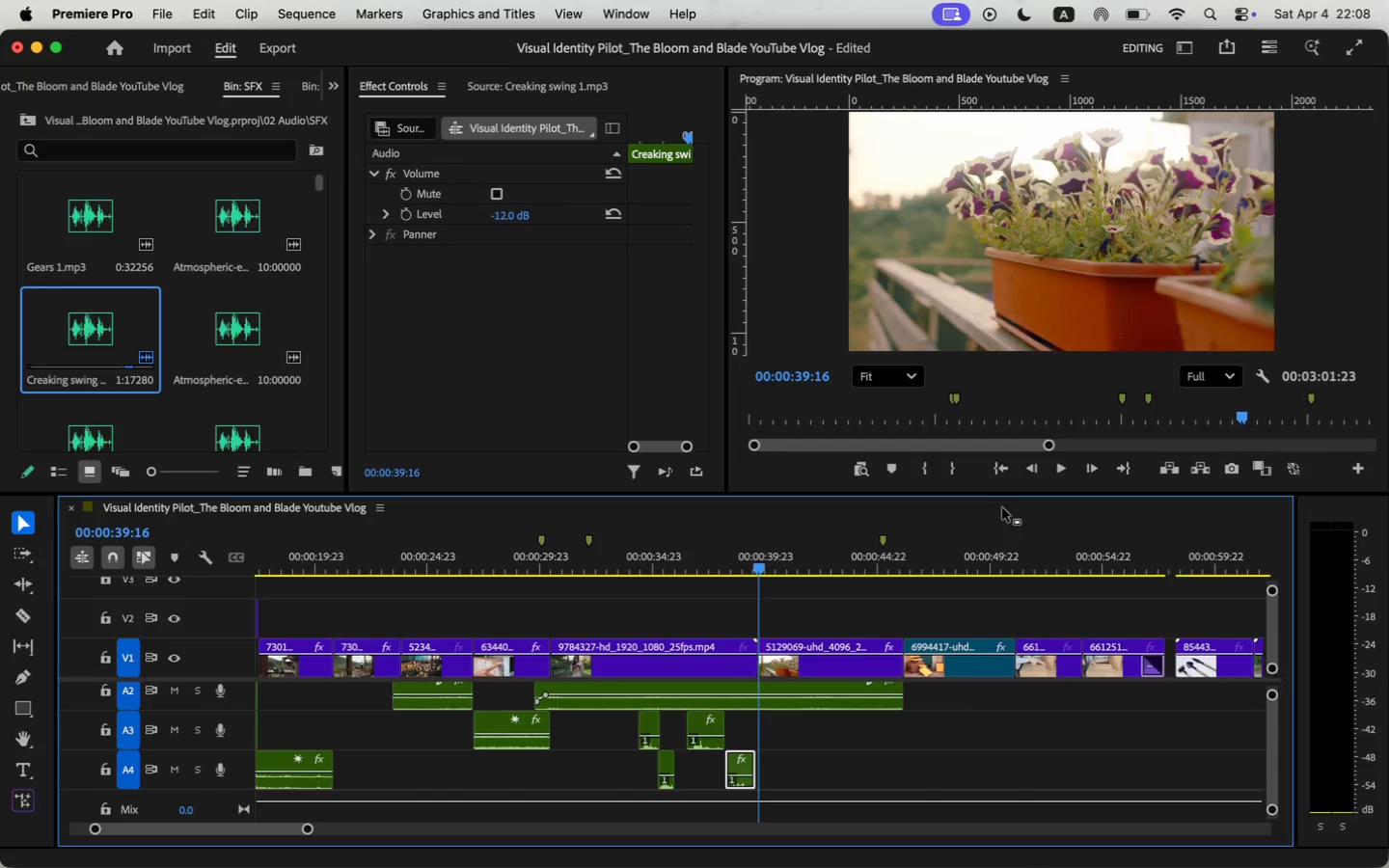 
left_click([1057, 471])
 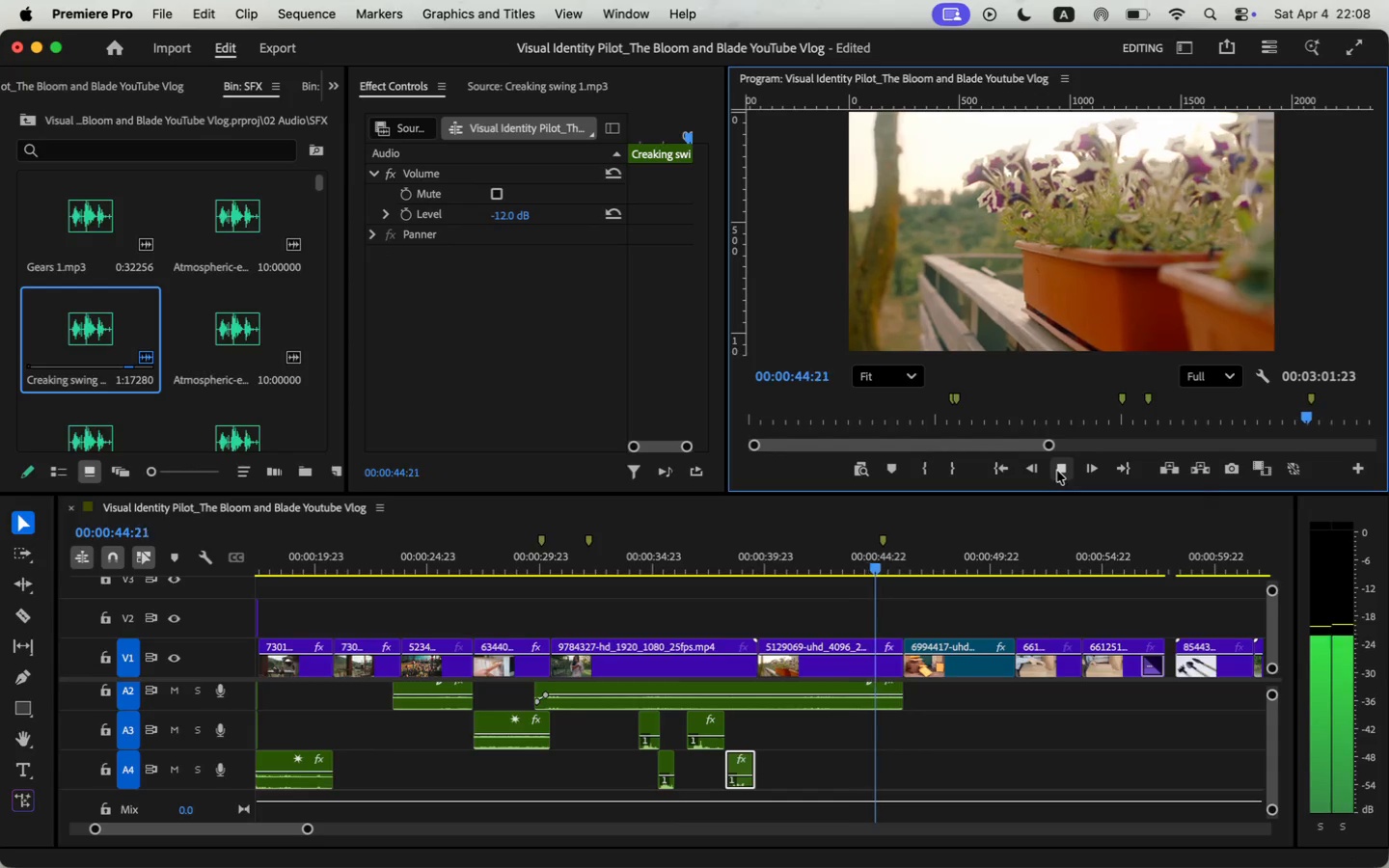 
wait(7.22)
 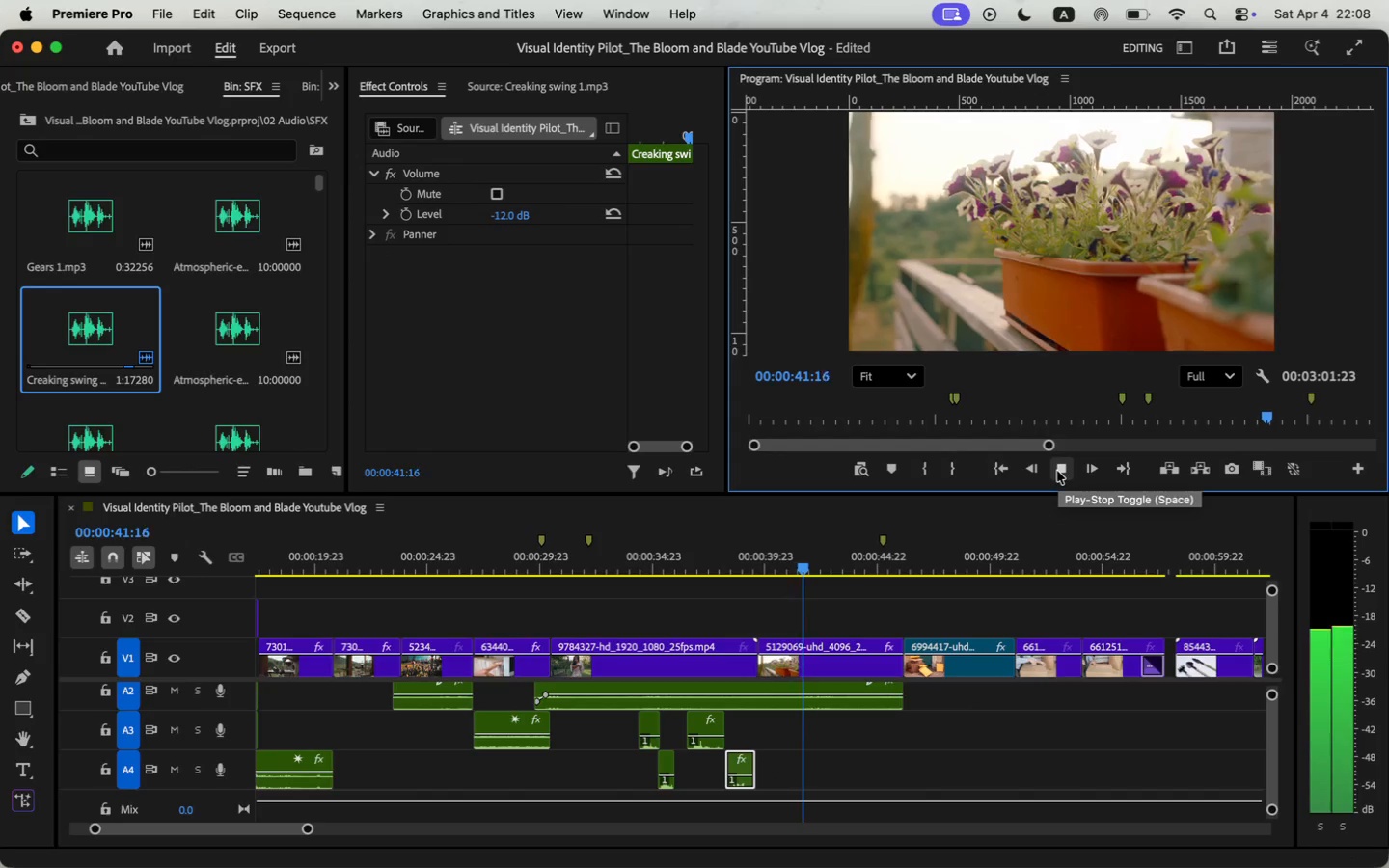 
left_click([1057, 471])
 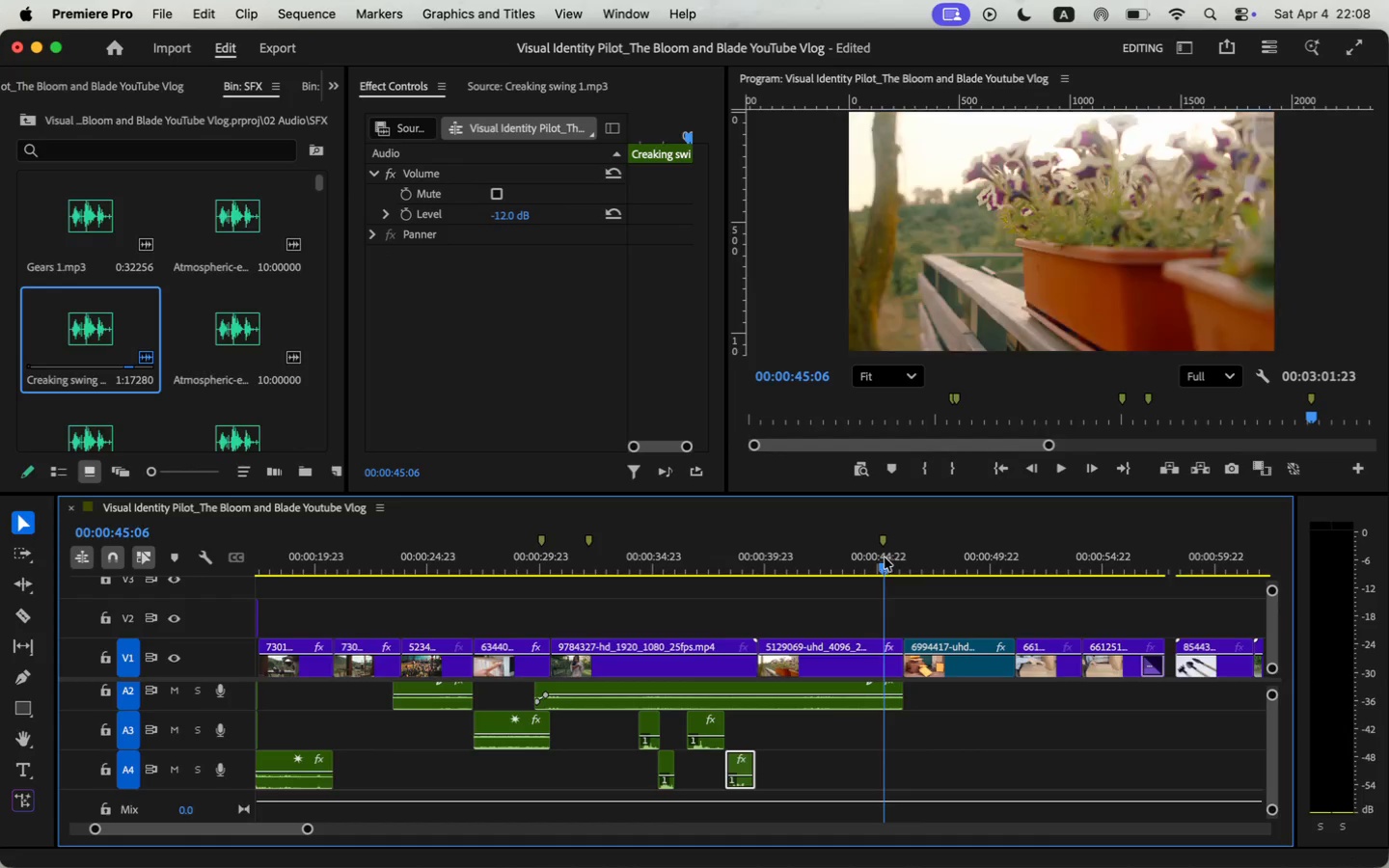 
left_click([885, 540])
 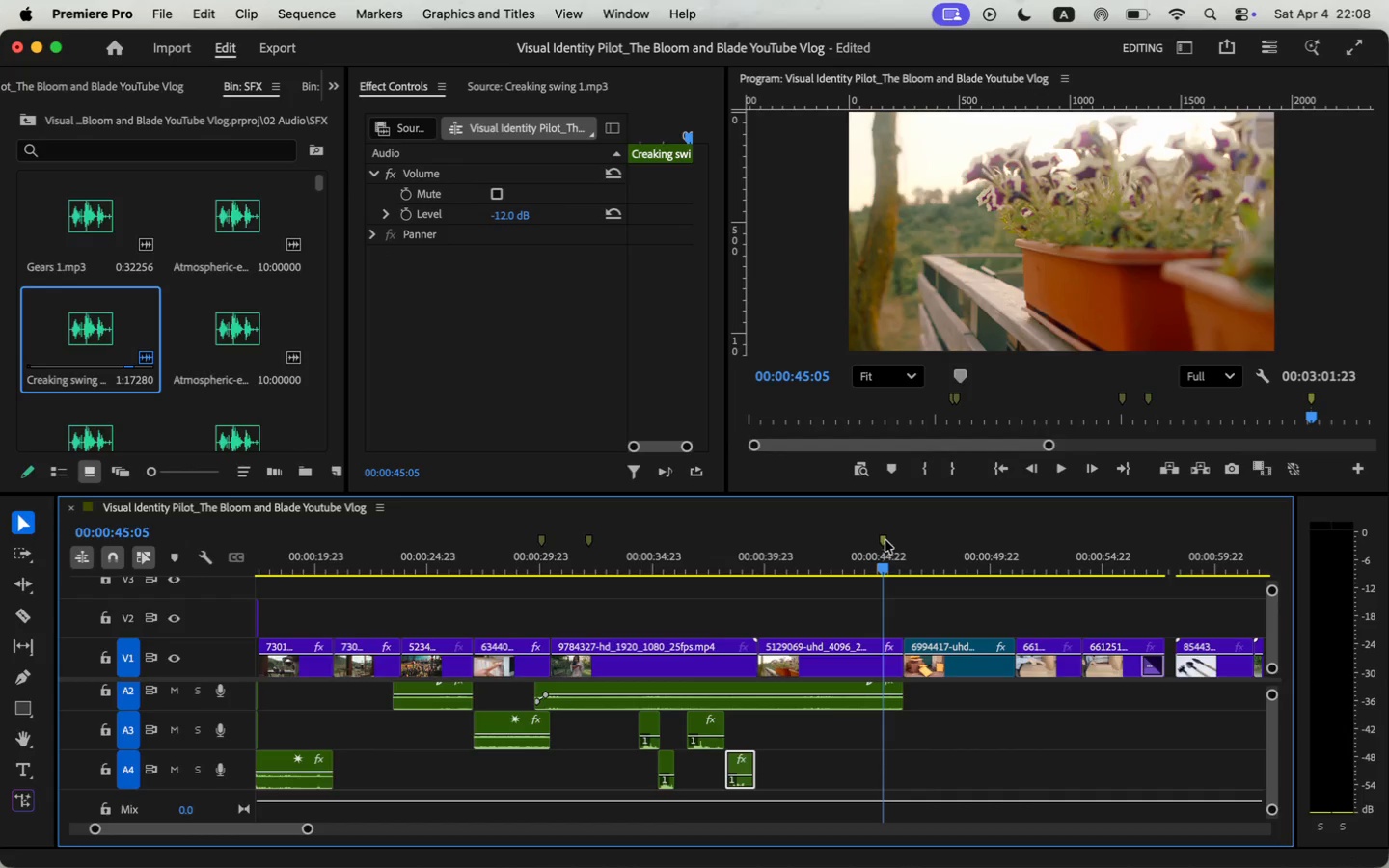 
double_click([885, 540])
 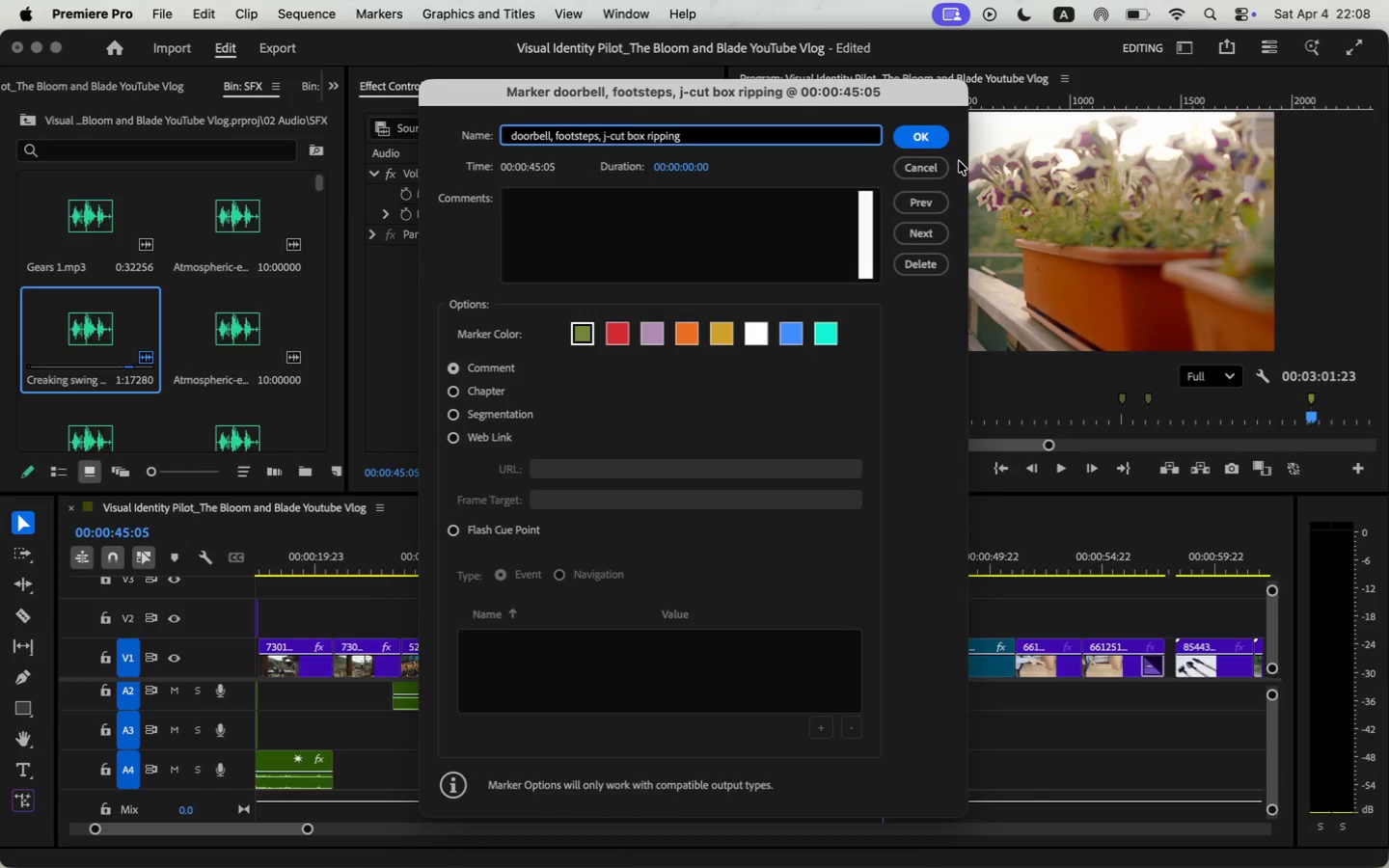 
left_click([945, 168])
 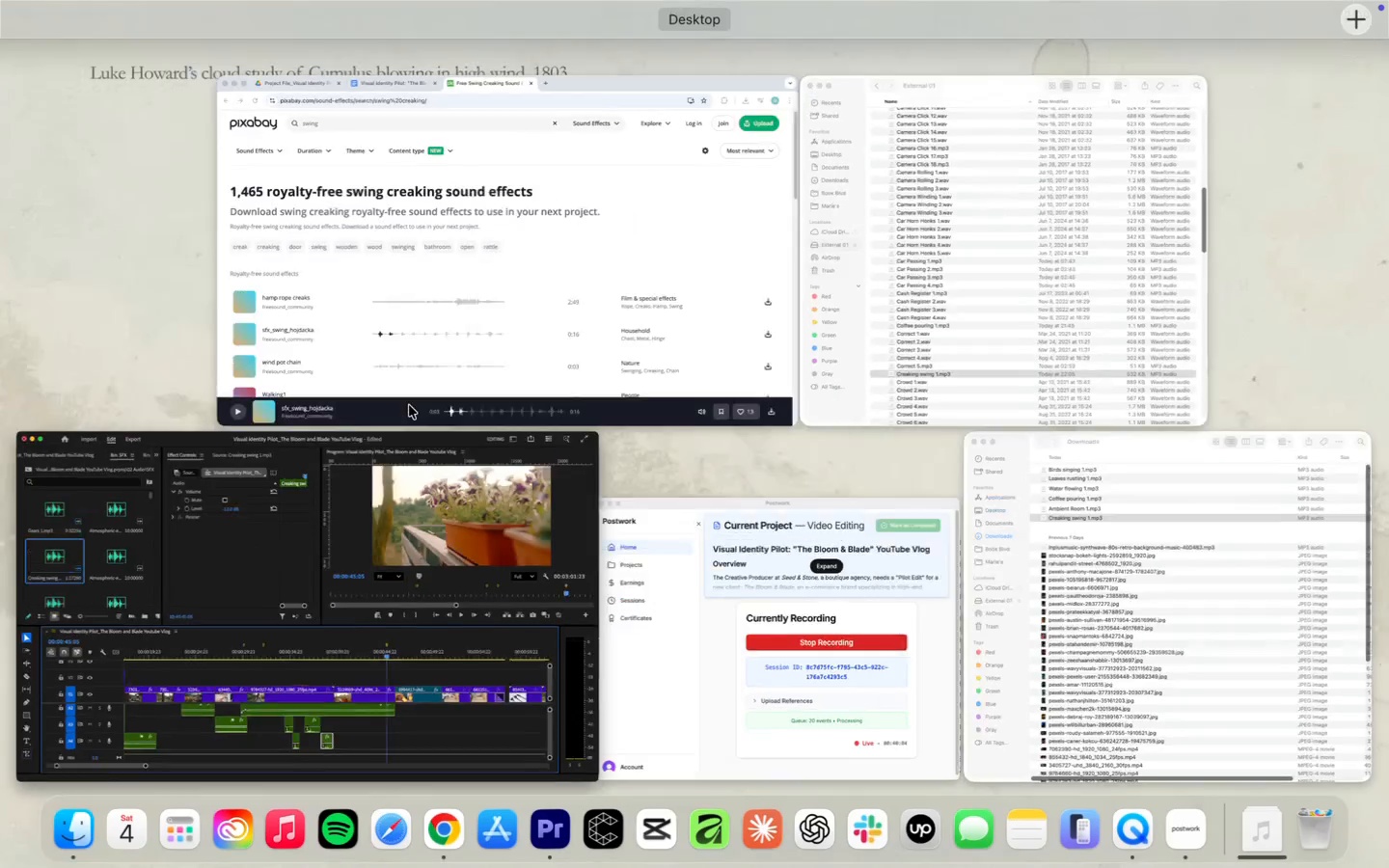 
left_click([419, 283])
 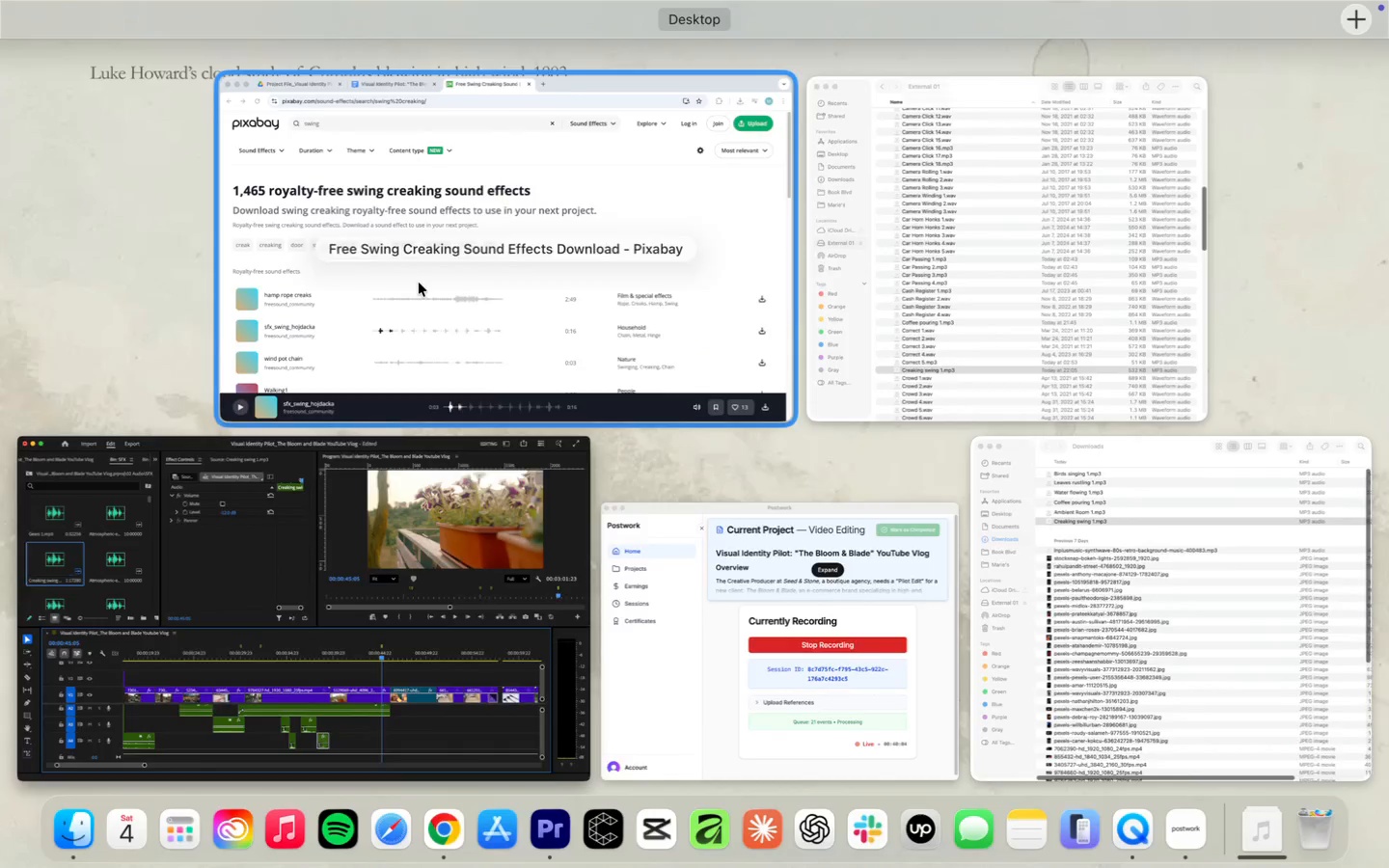 
double_click([364, 149])
 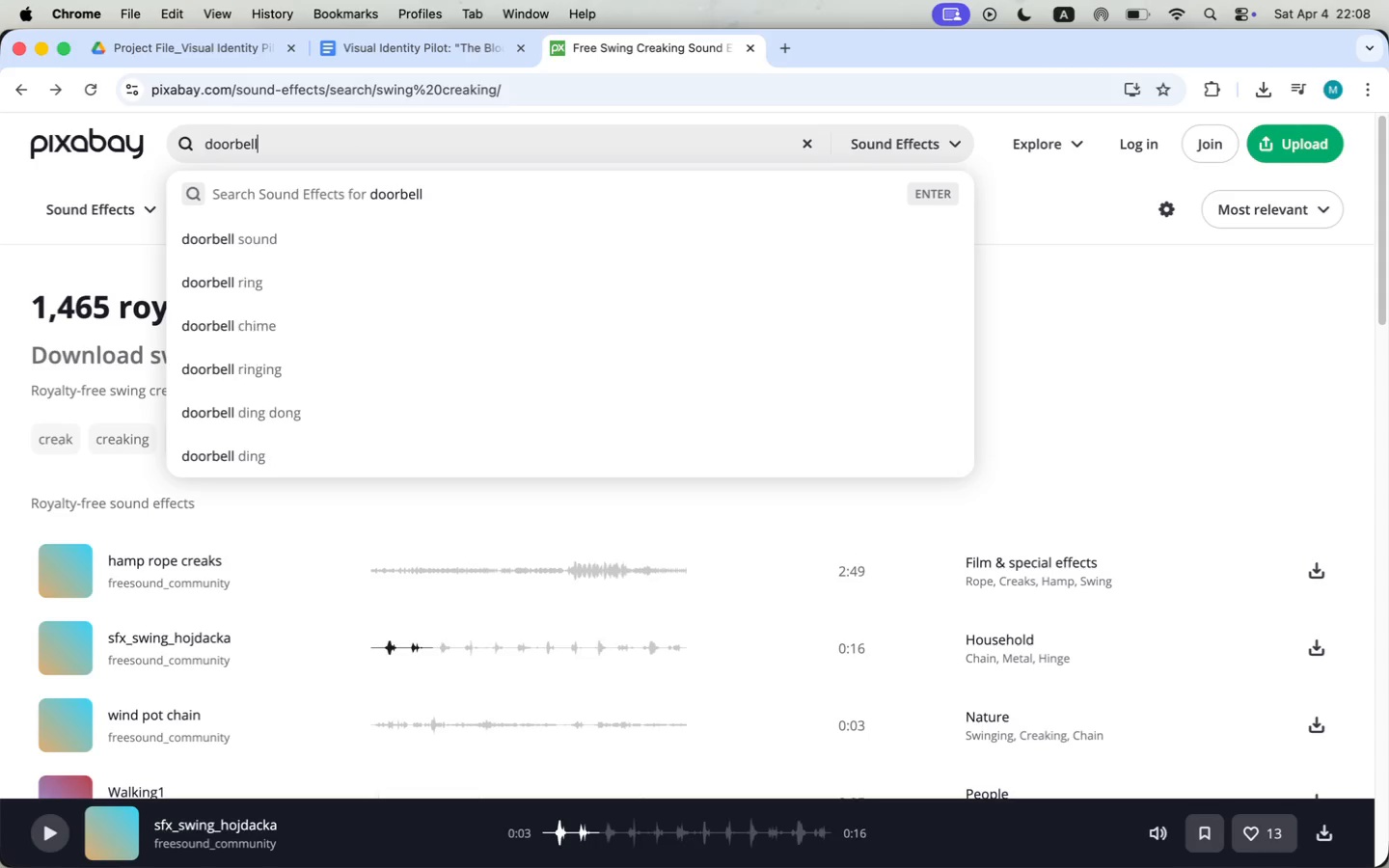 
type(doorbell)
 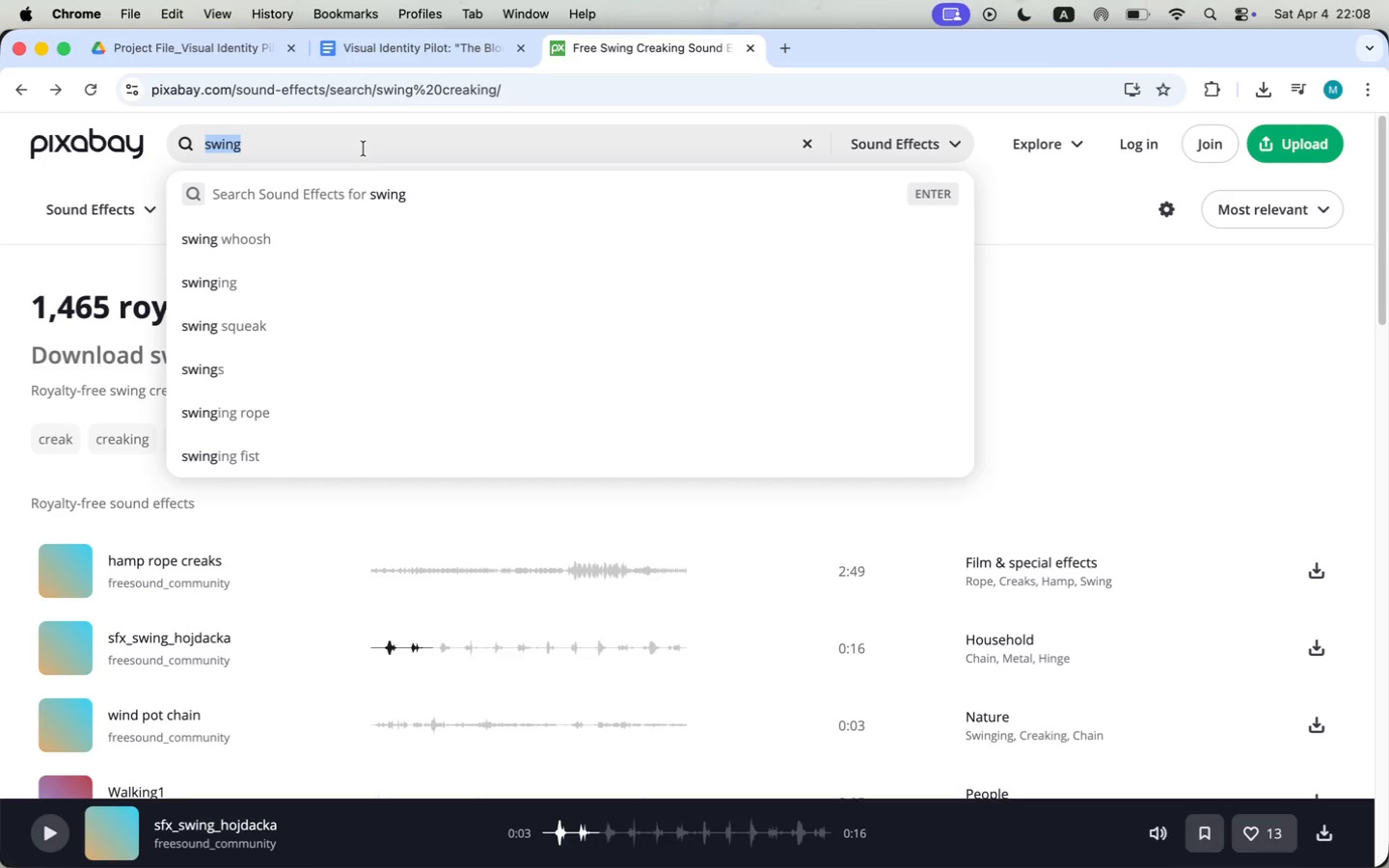 
key(Enter)
 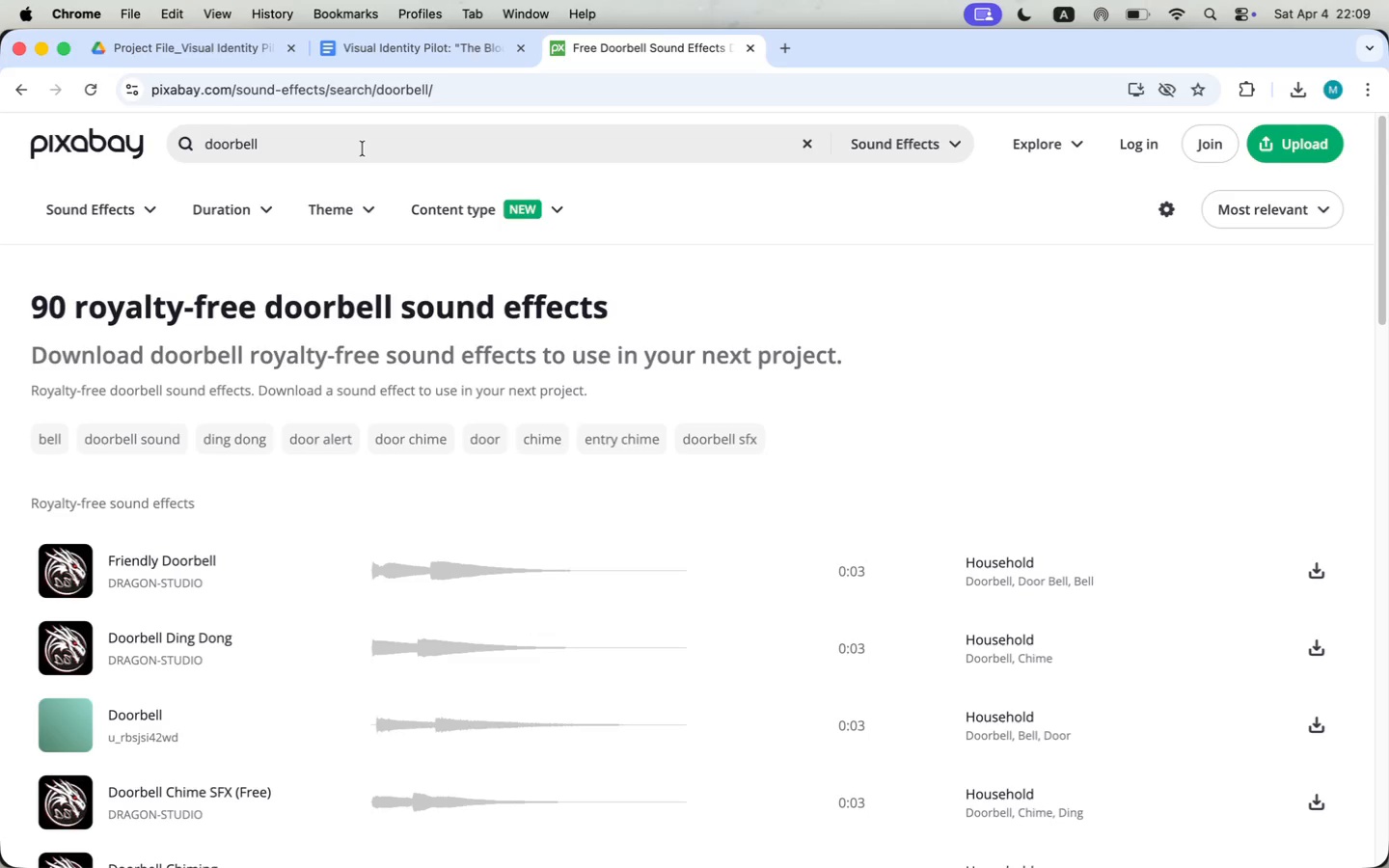 
wait(27.43)
 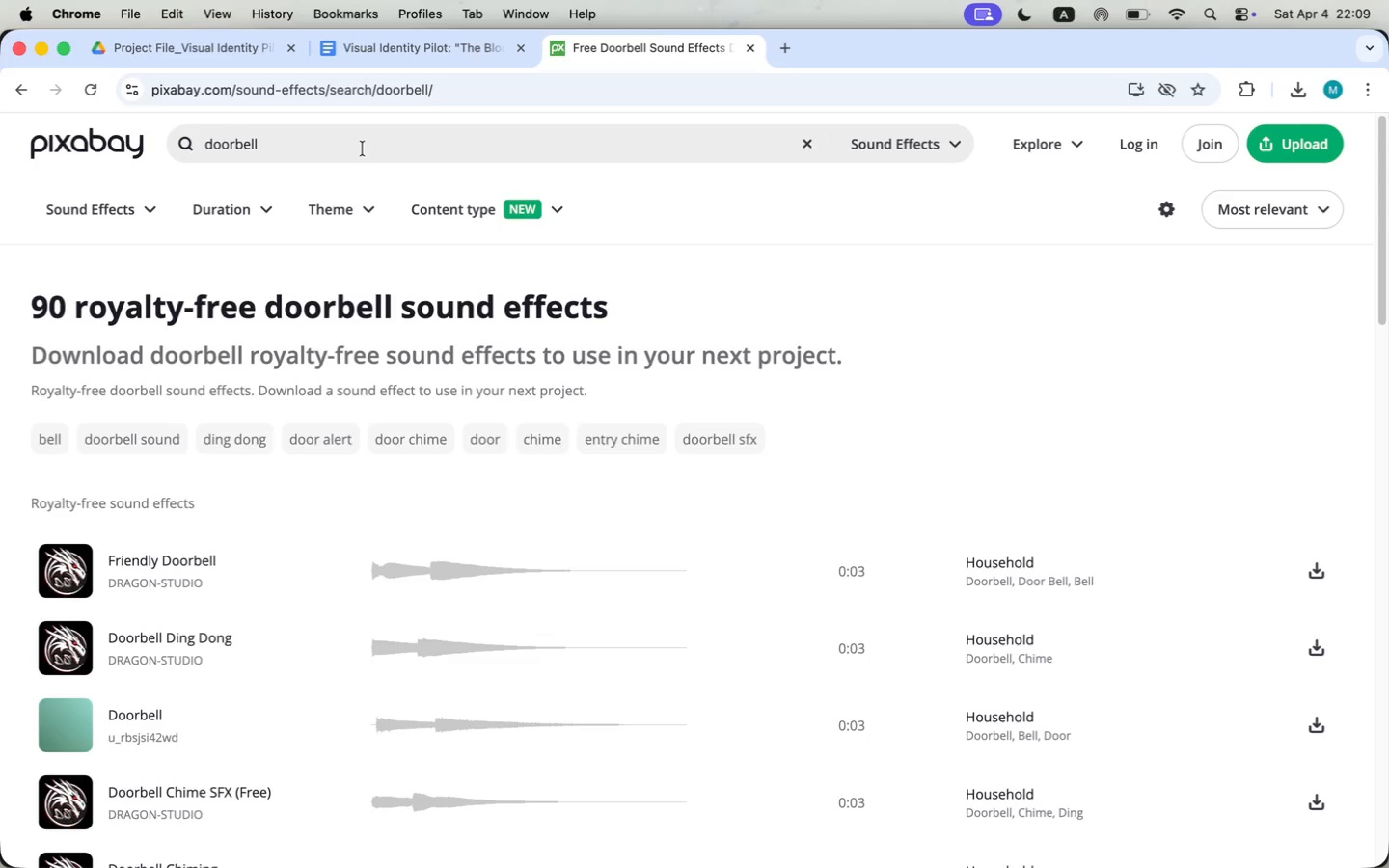 
scroll: coordinate [294, 578], scroll_direction: down, amount: 2.0
 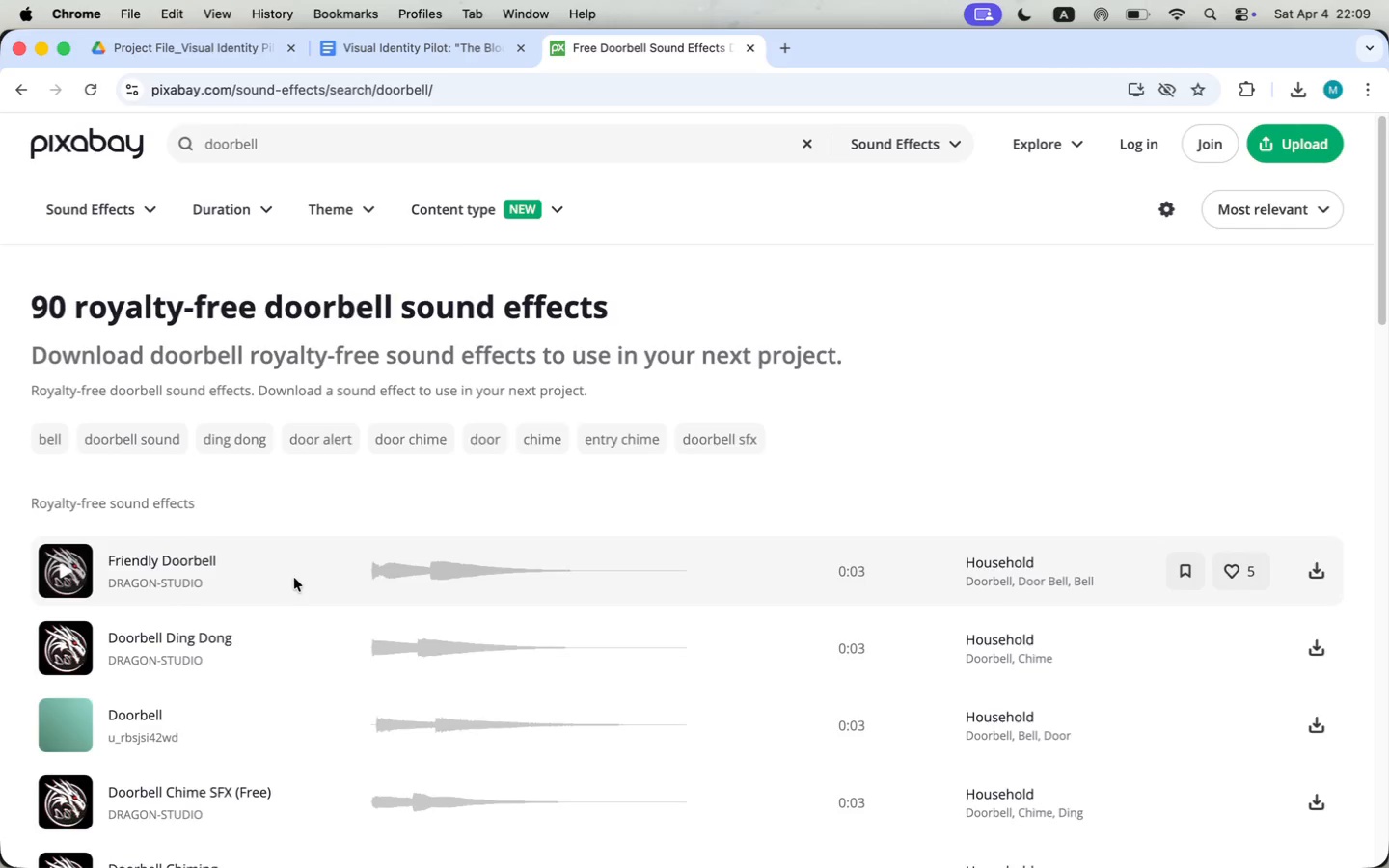 
mouse_move([62, 551])
 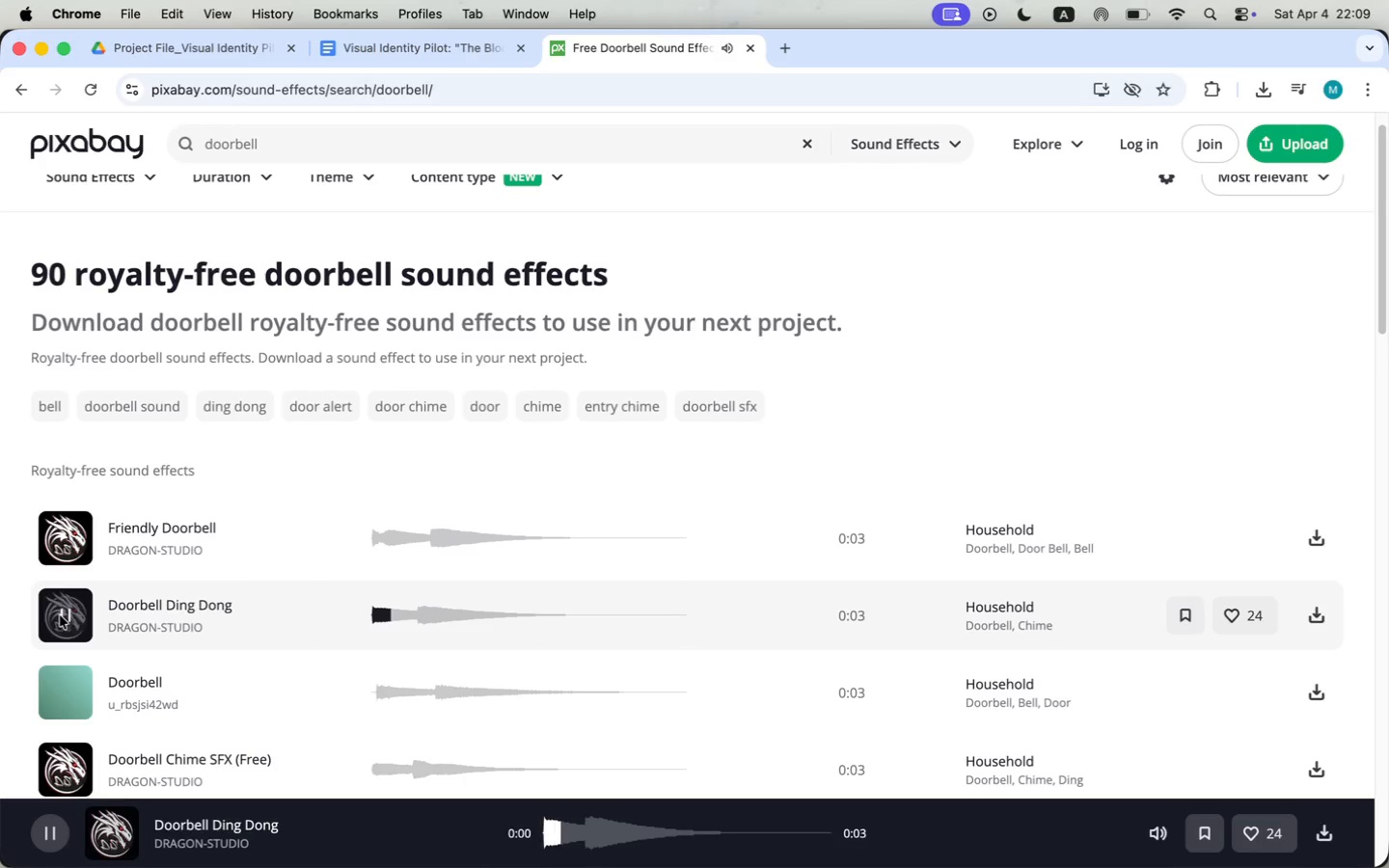 
left_click([60, 615])
 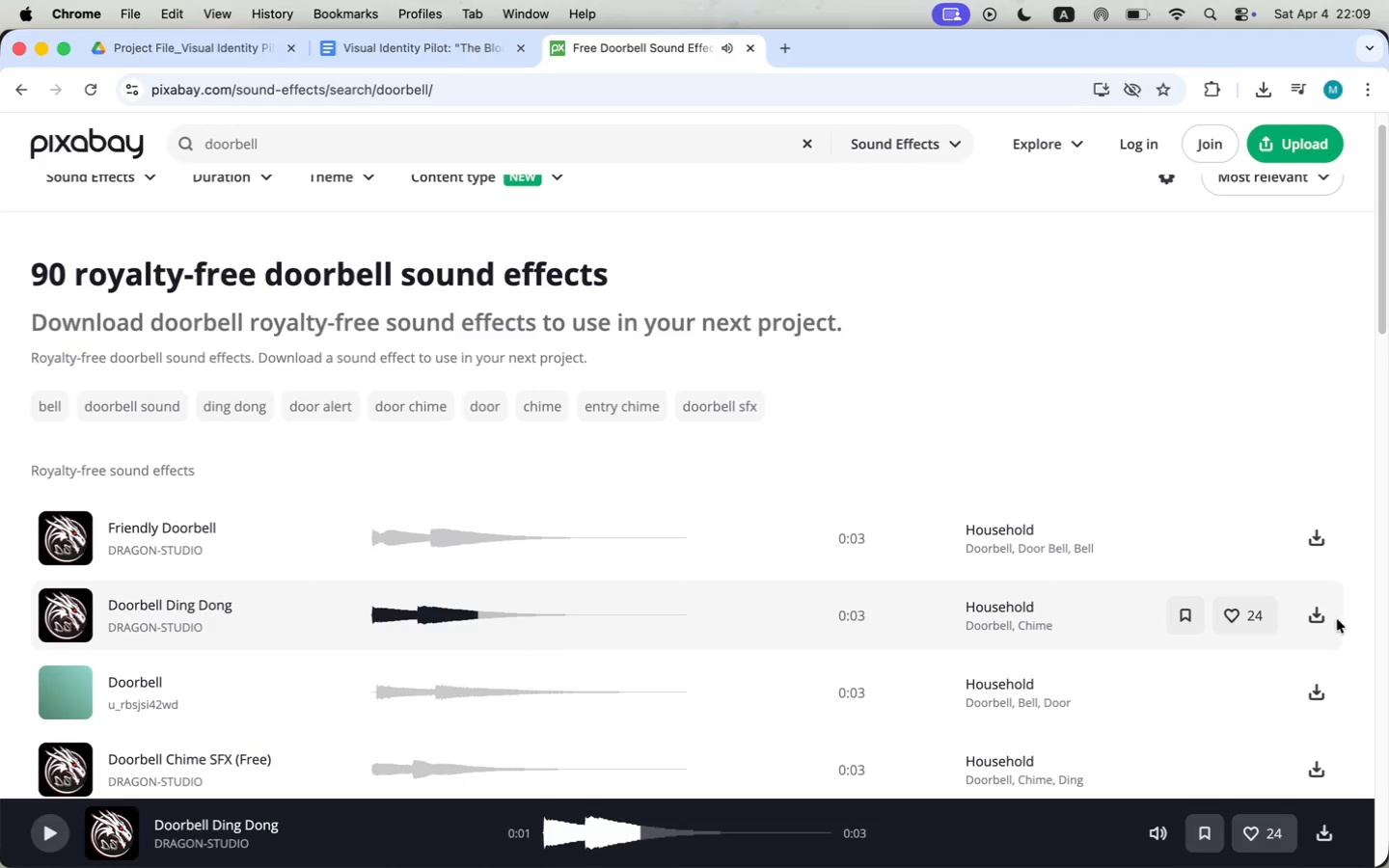 
left_click([1326, 619])
 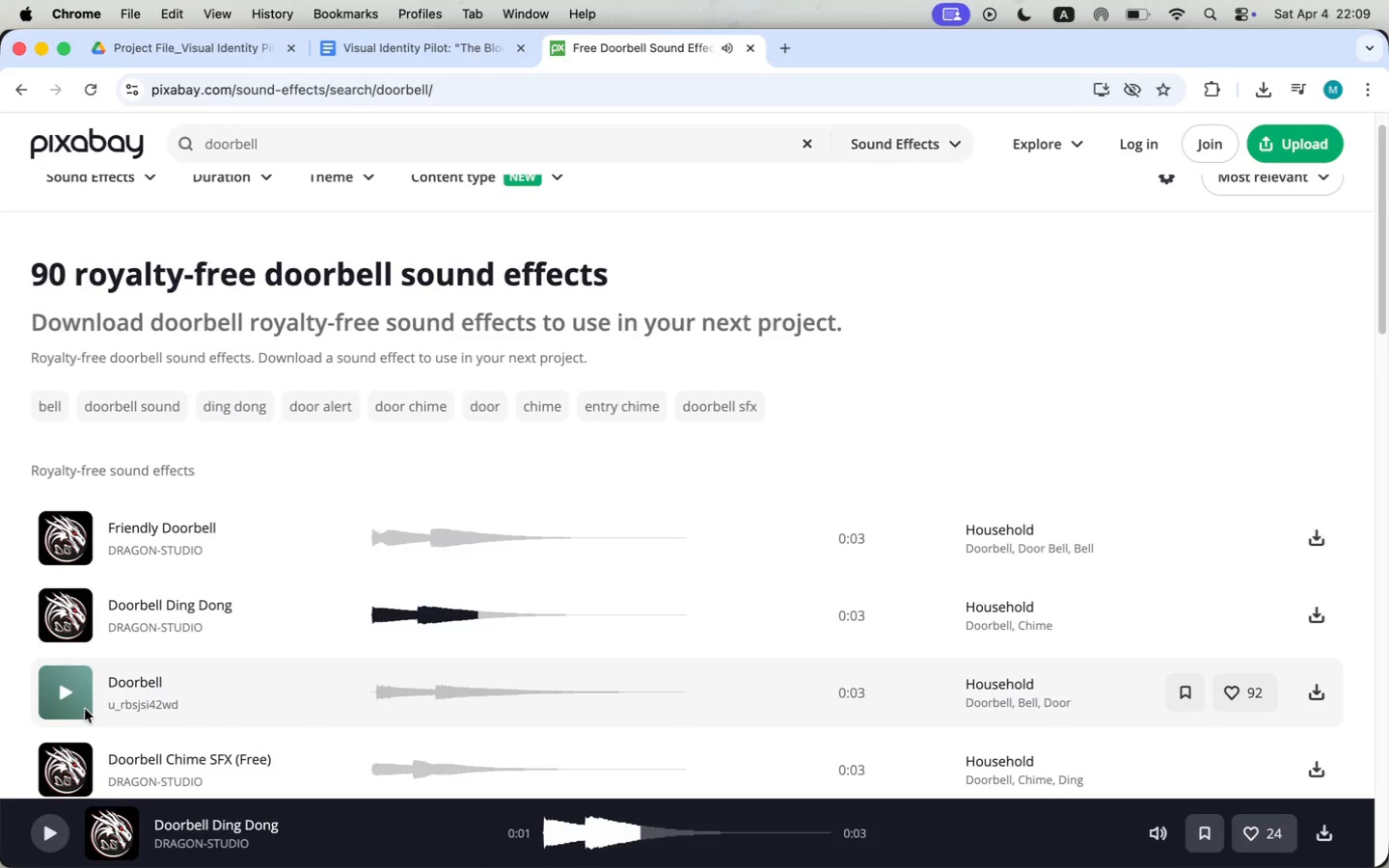 
left_click([65, 692])
 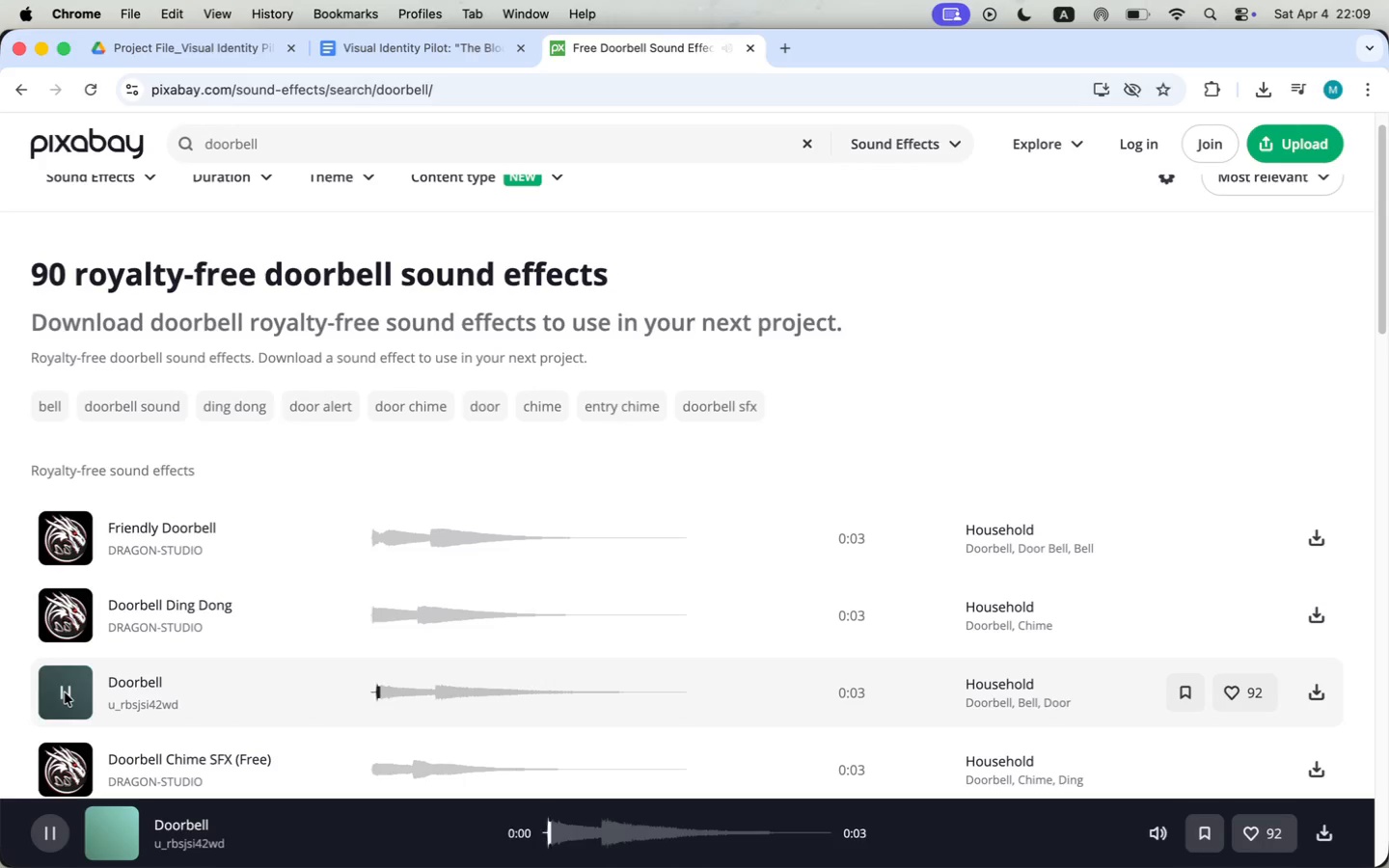 
left_click([65, 692])
 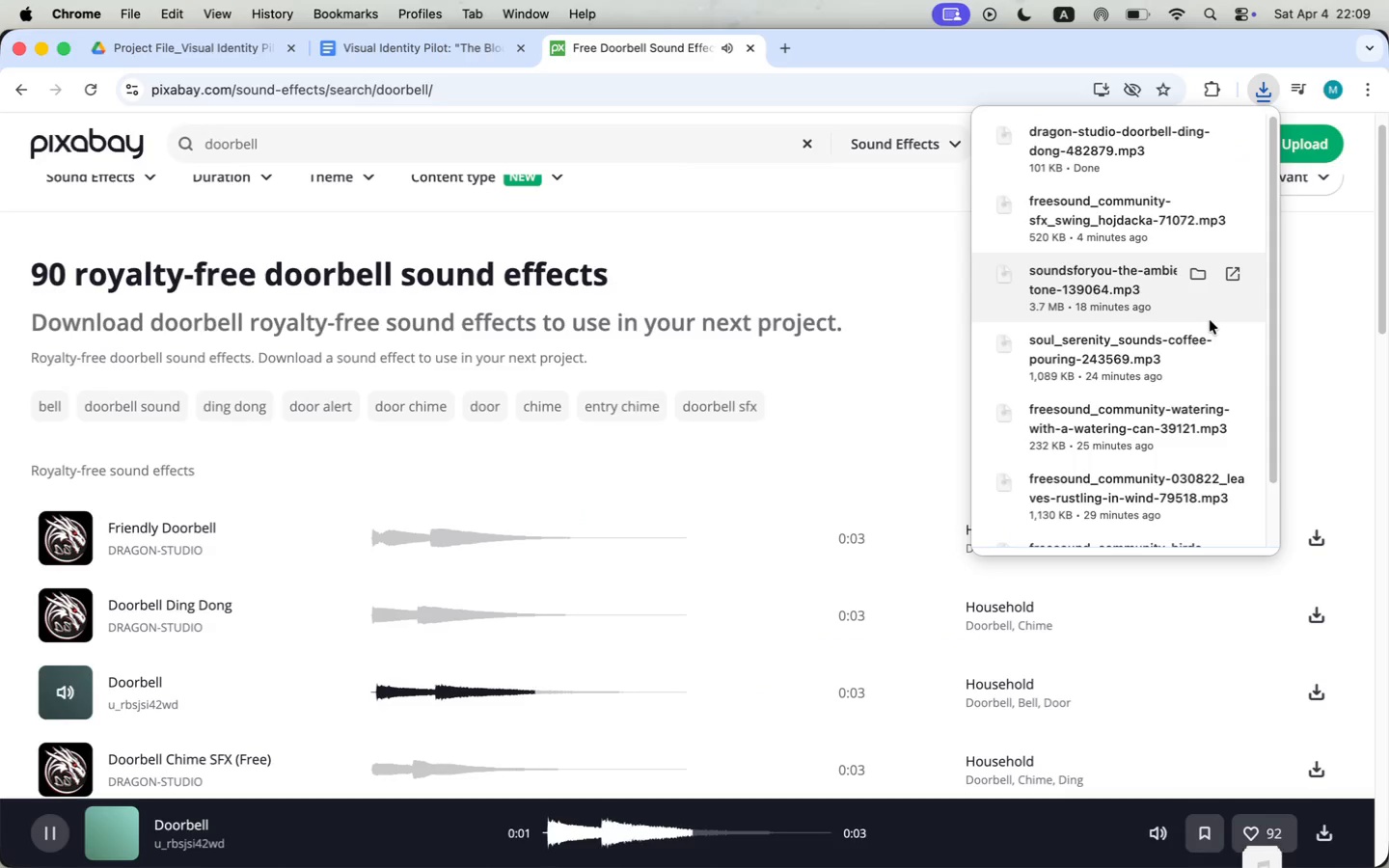 
scroll: coordinate [247, 665], scroll_direction: down, amount: 8.0
 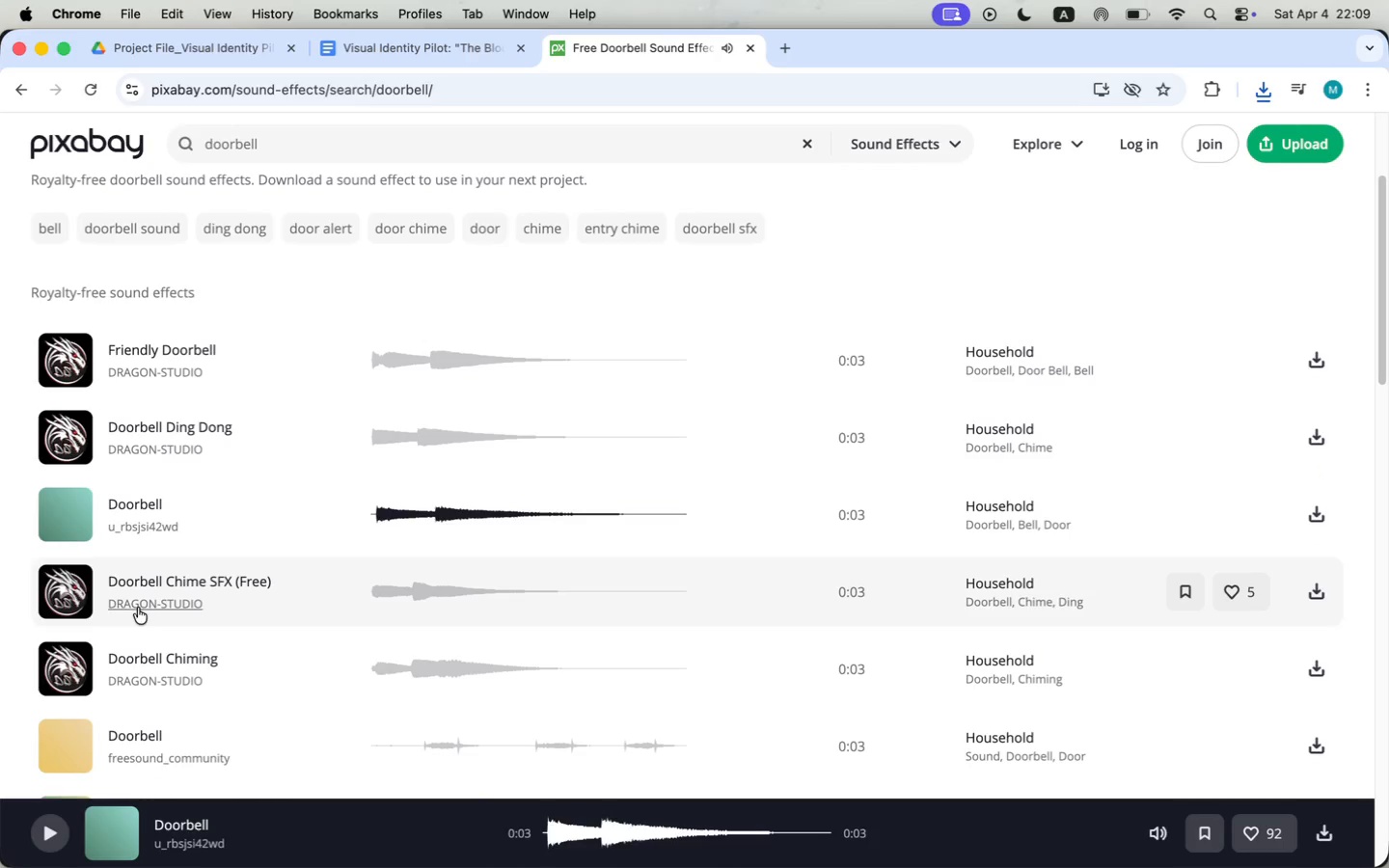 
left_click([58, 592])
 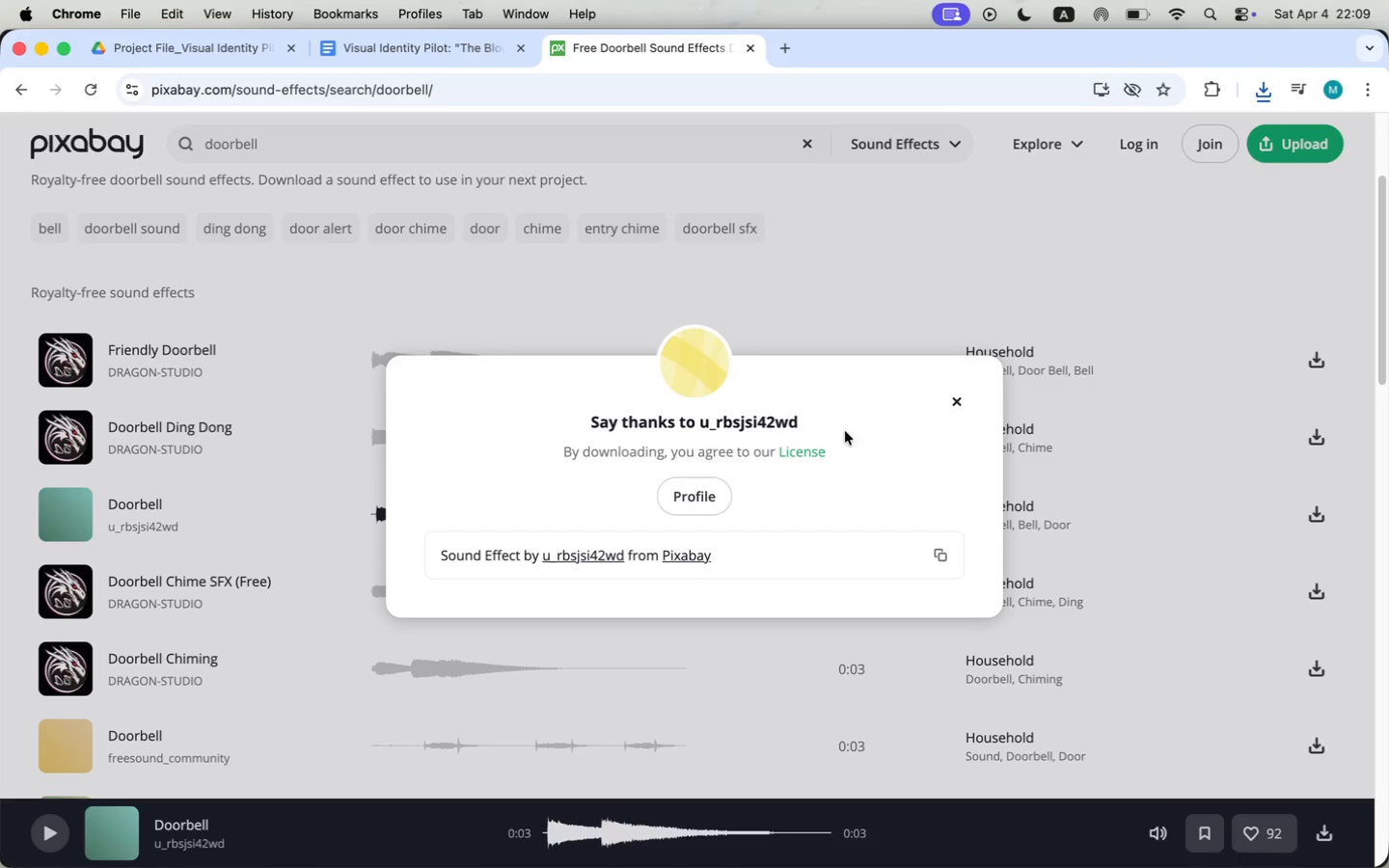 
left_click([961, 400])
 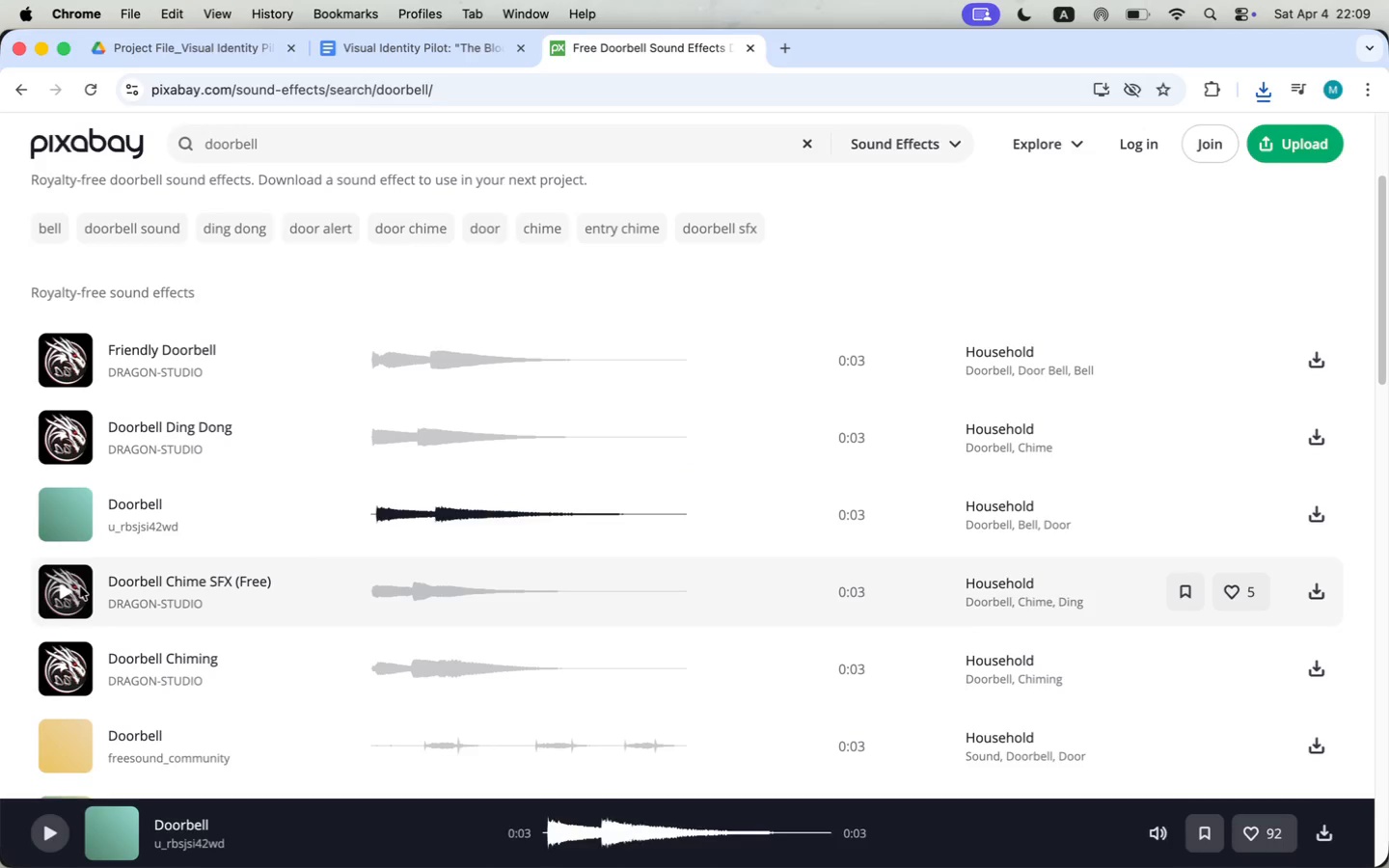 
left_click([65, 590])
 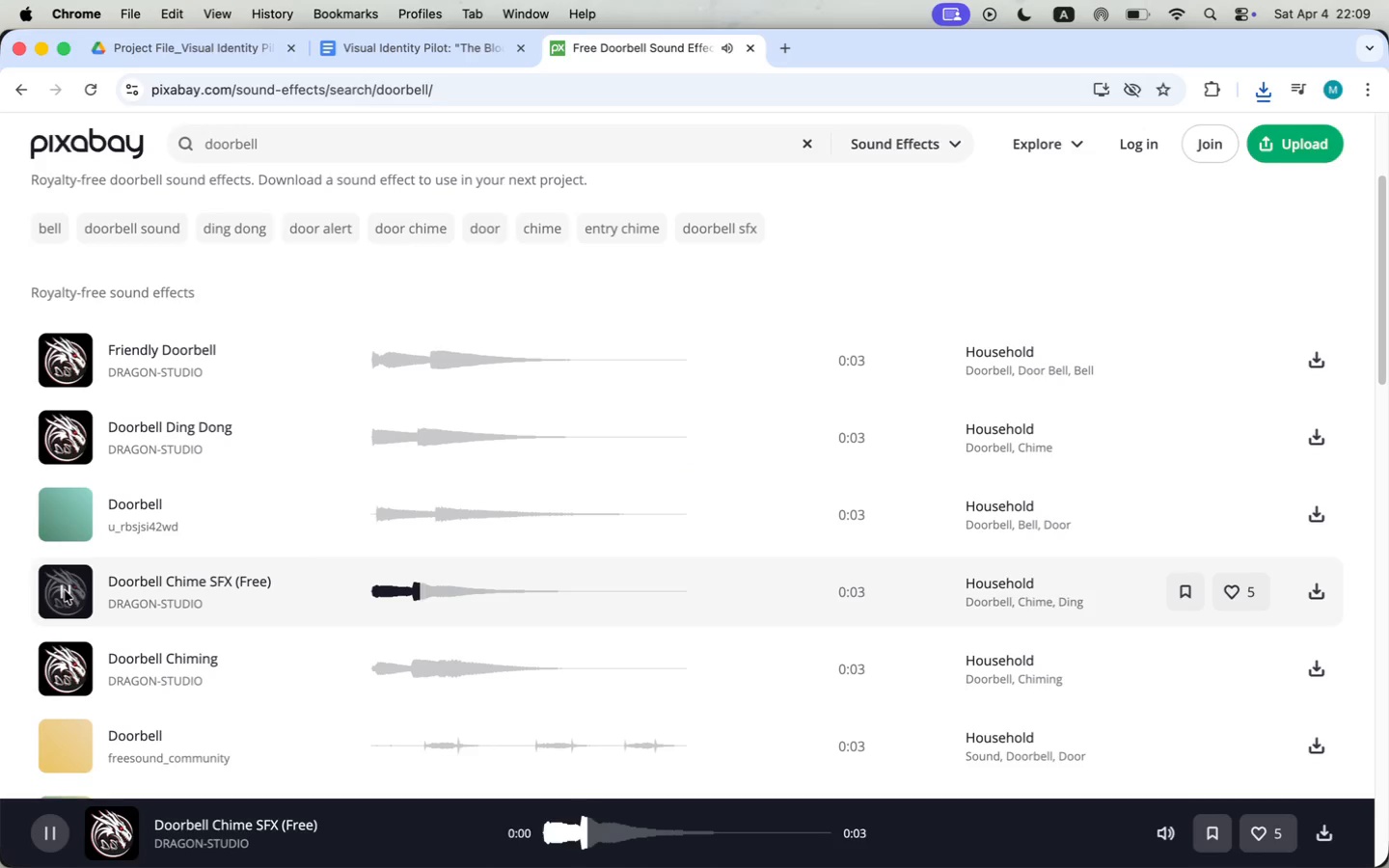 
left_click([65, 590])
 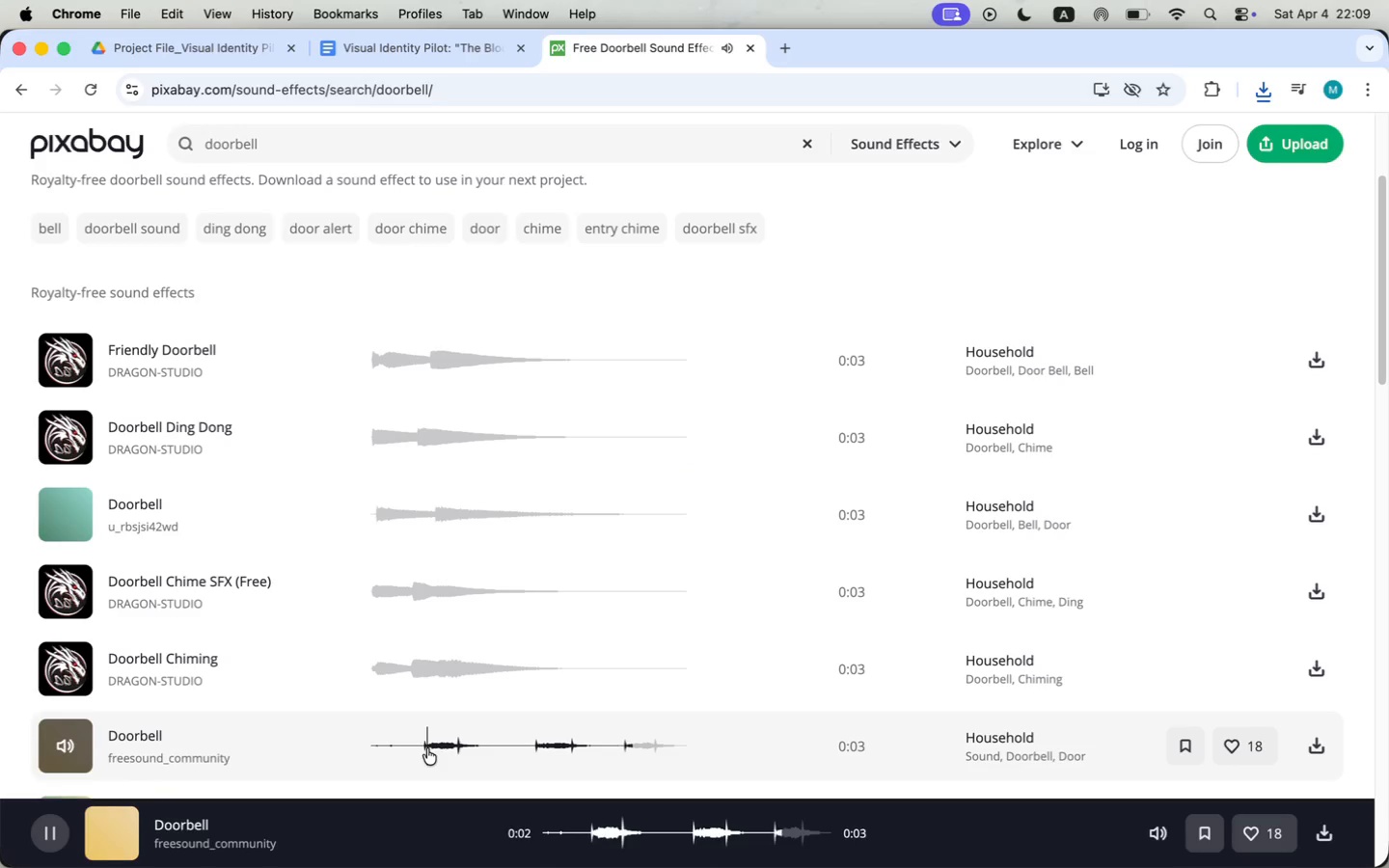 
wait(5.62)
 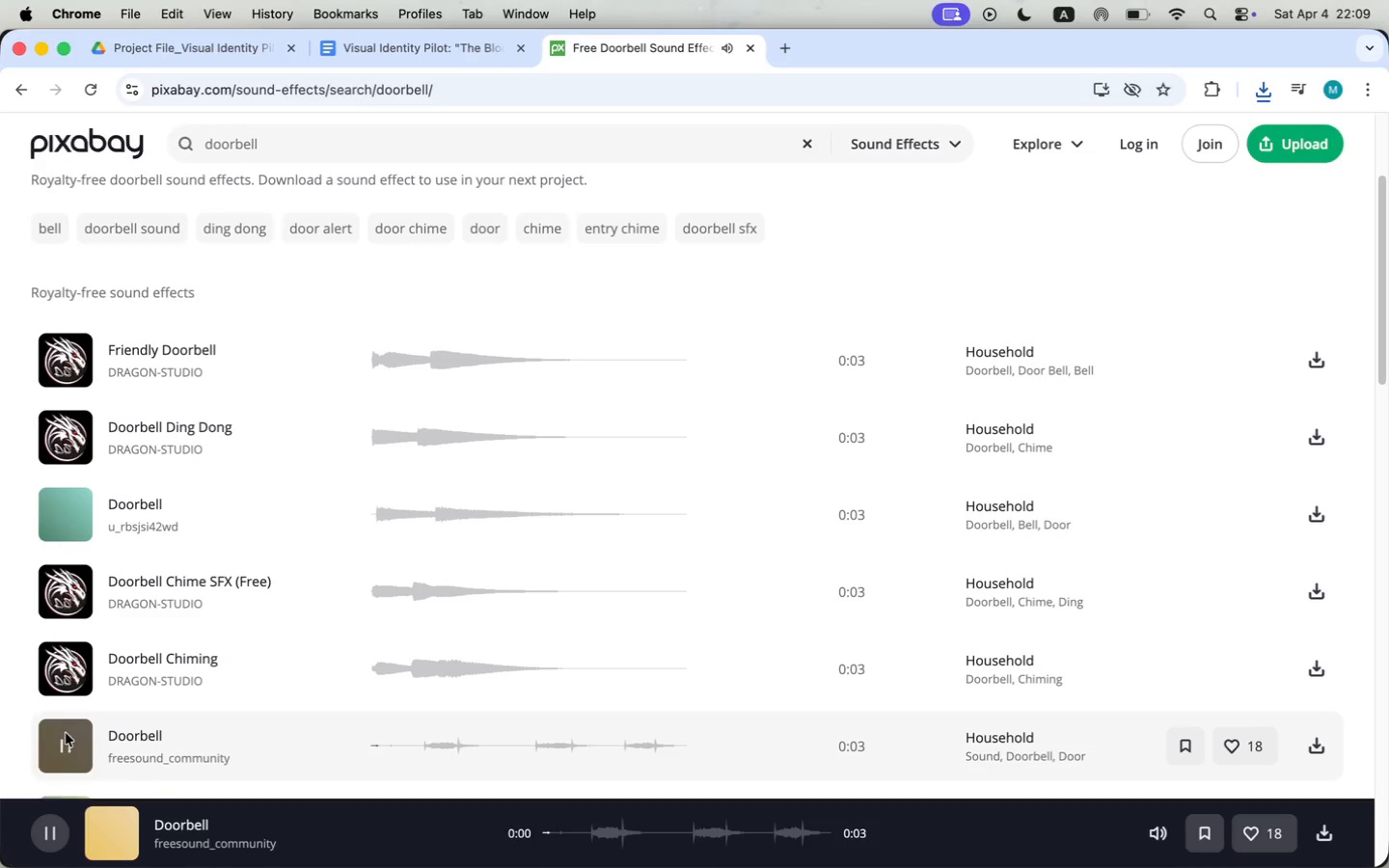 
mouse_move([82, 661])
 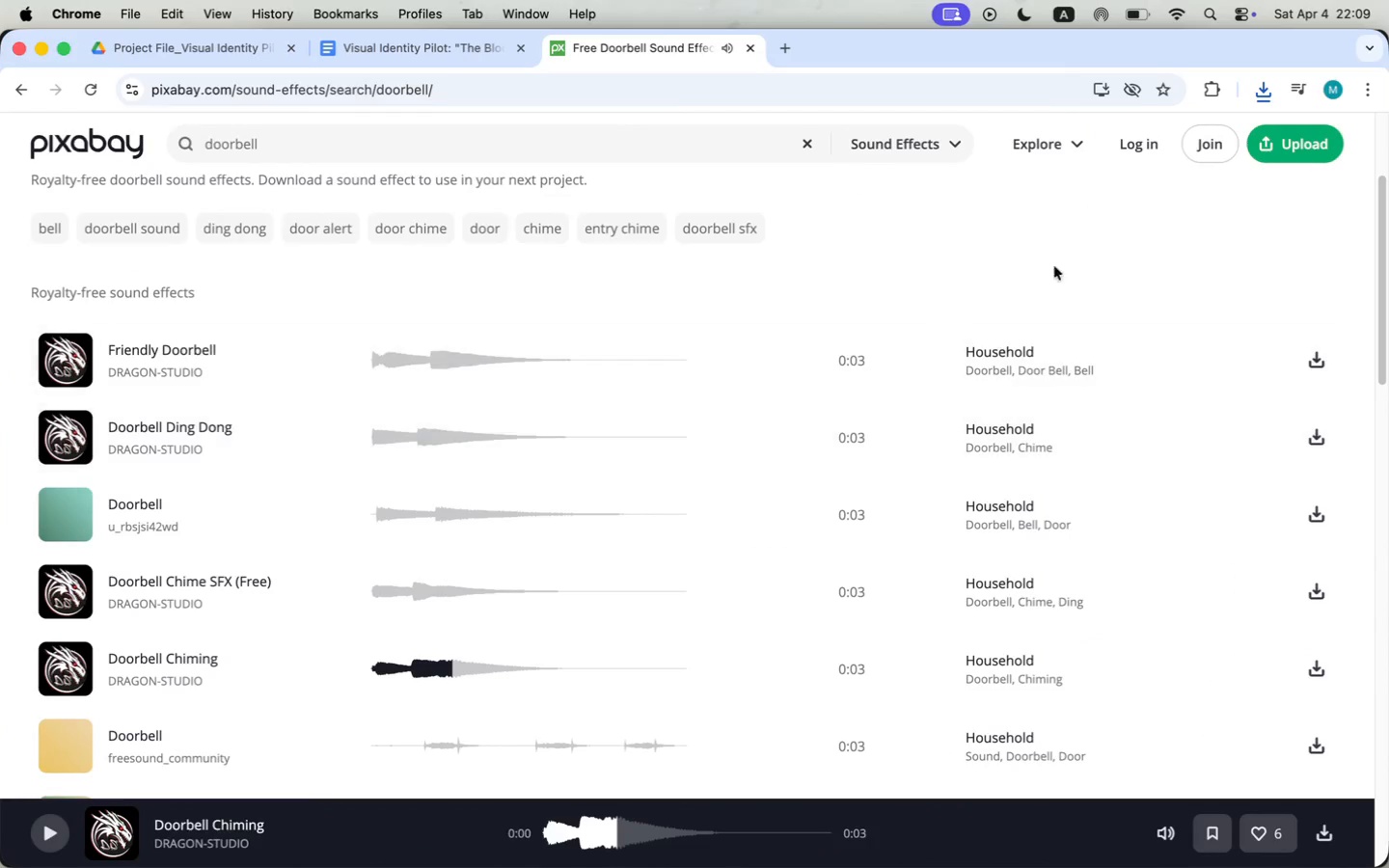 
left_click([1142, 566])
 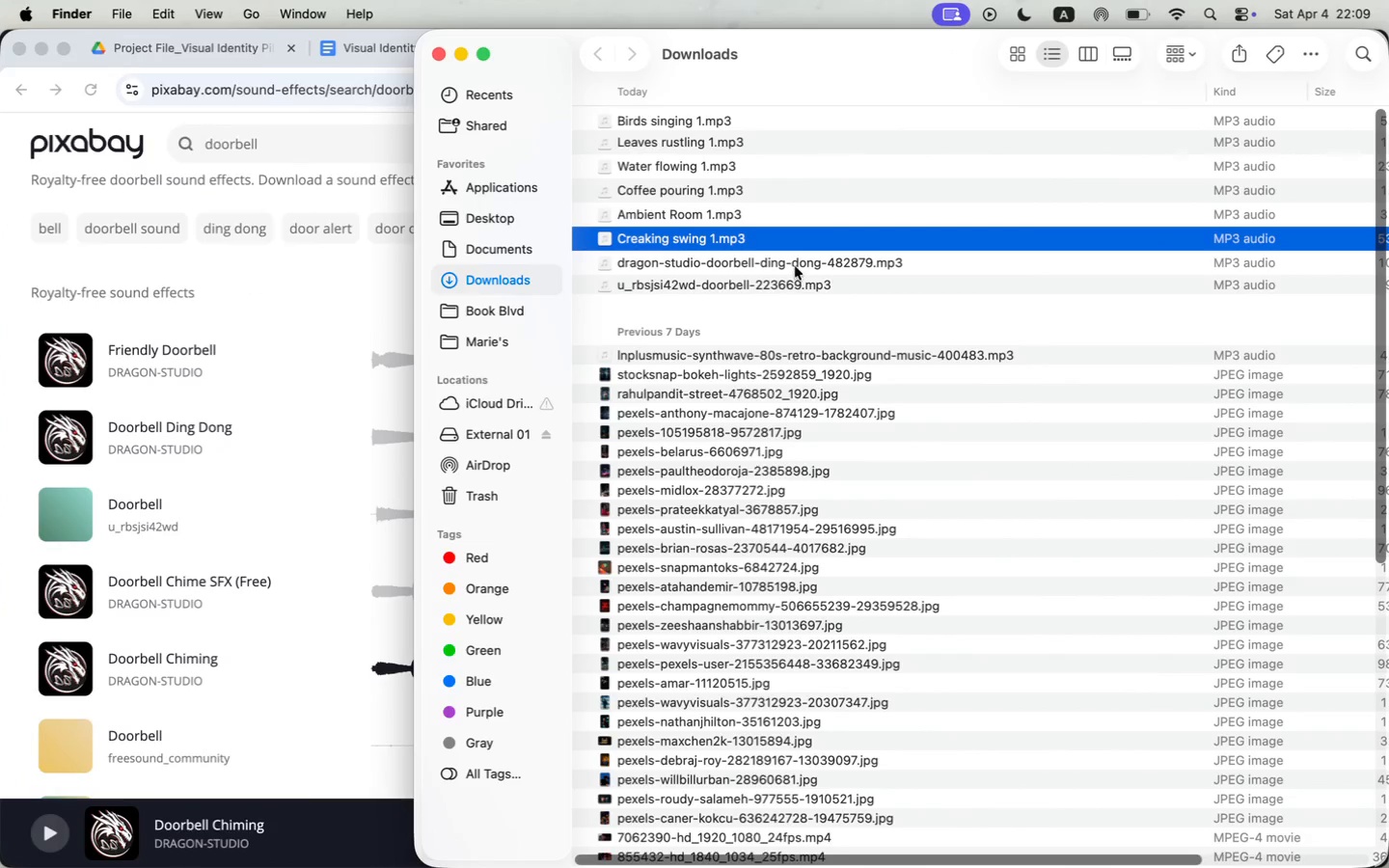 
key(Shift+ShiftLeft)
 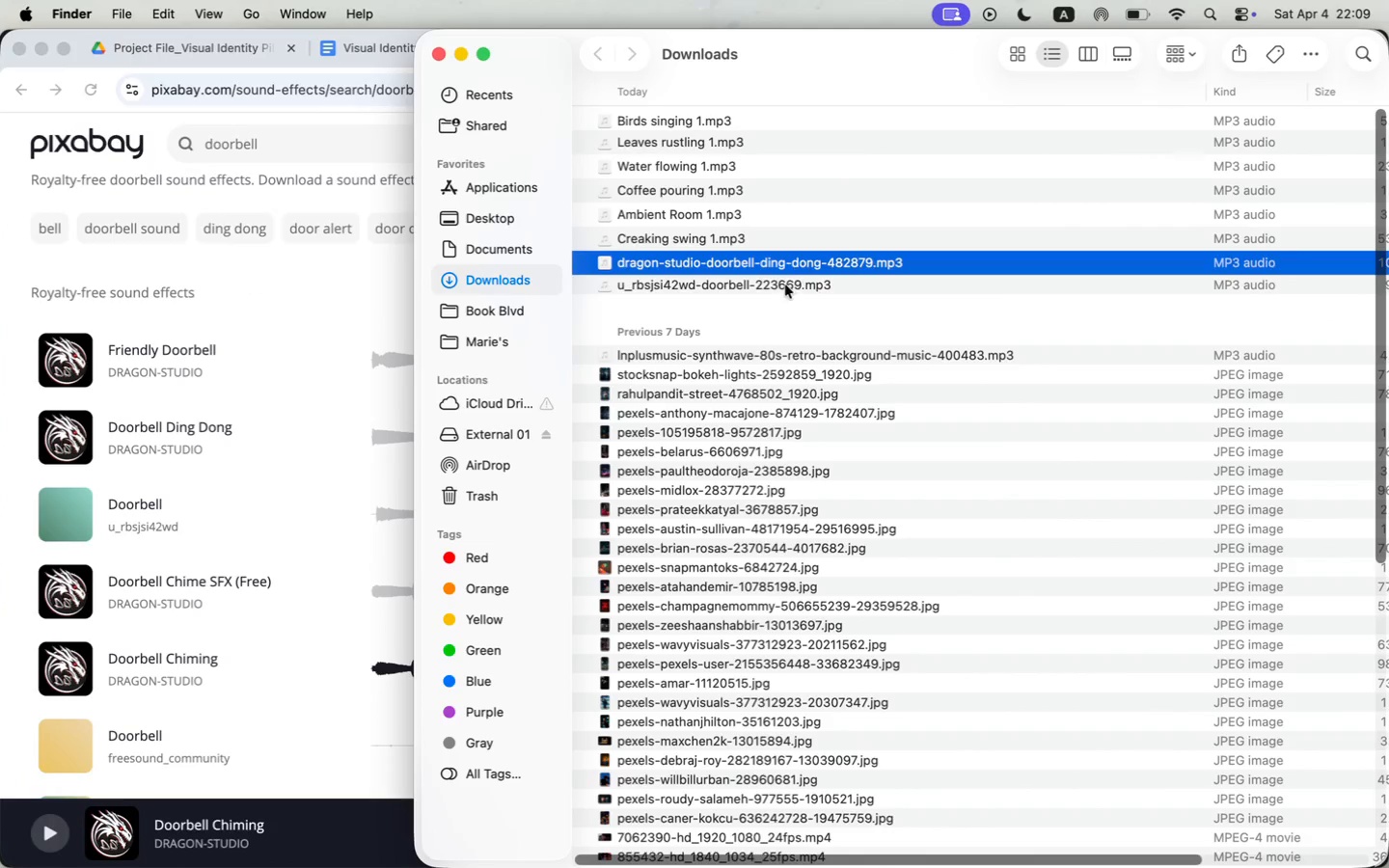 
double_click([785, 285])
 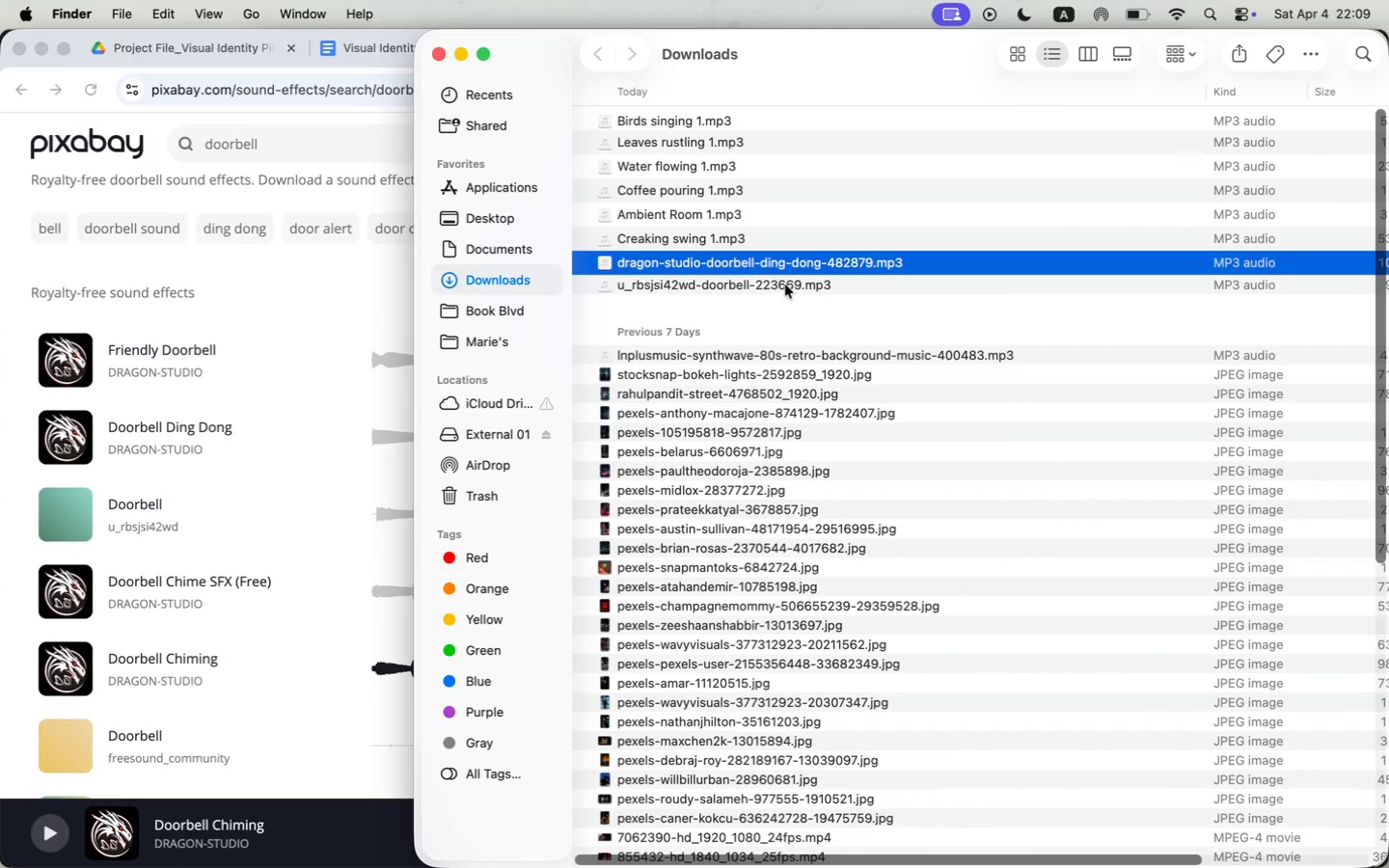 
right_click([785, 285])
 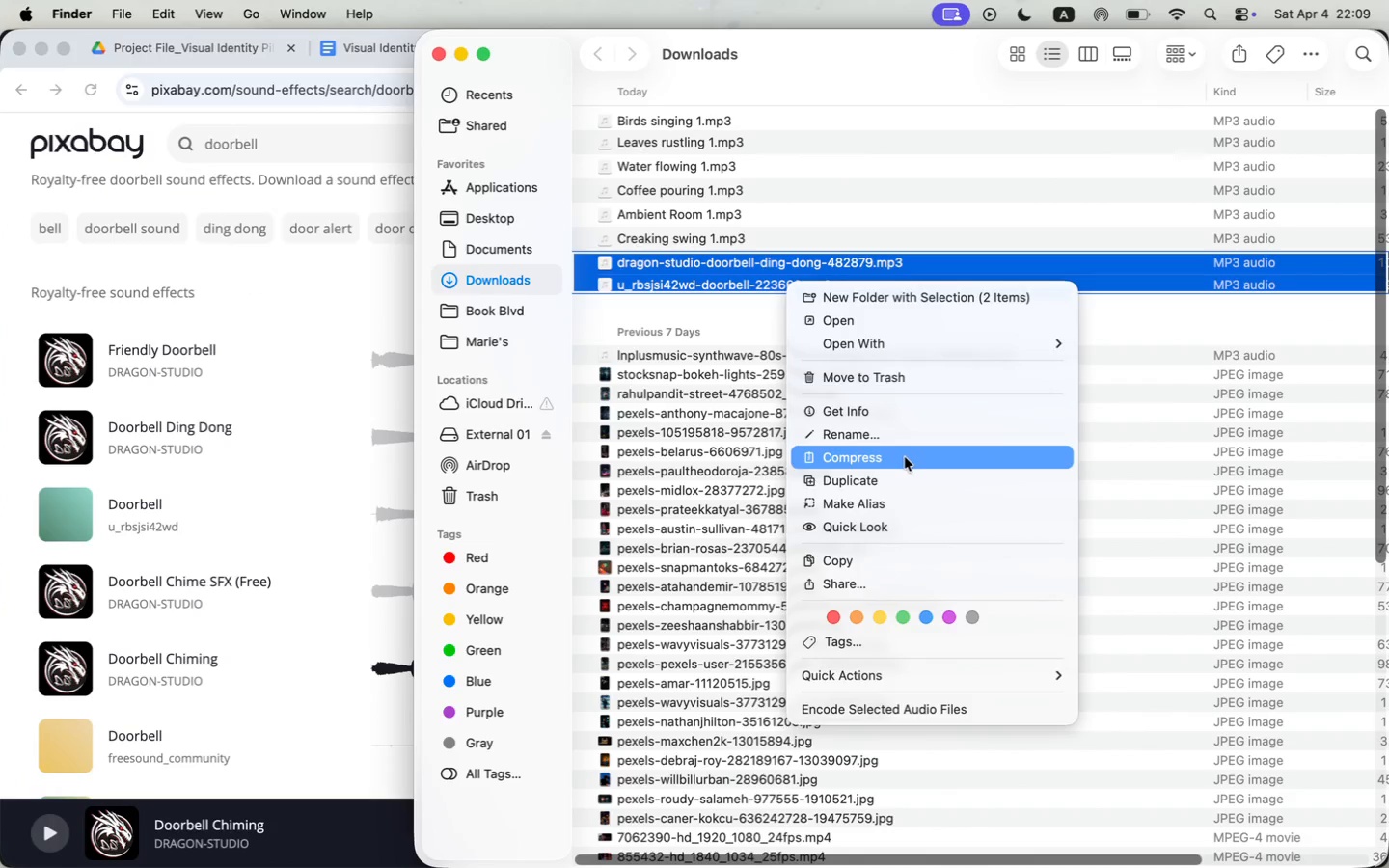 
left_click([908, 444])
 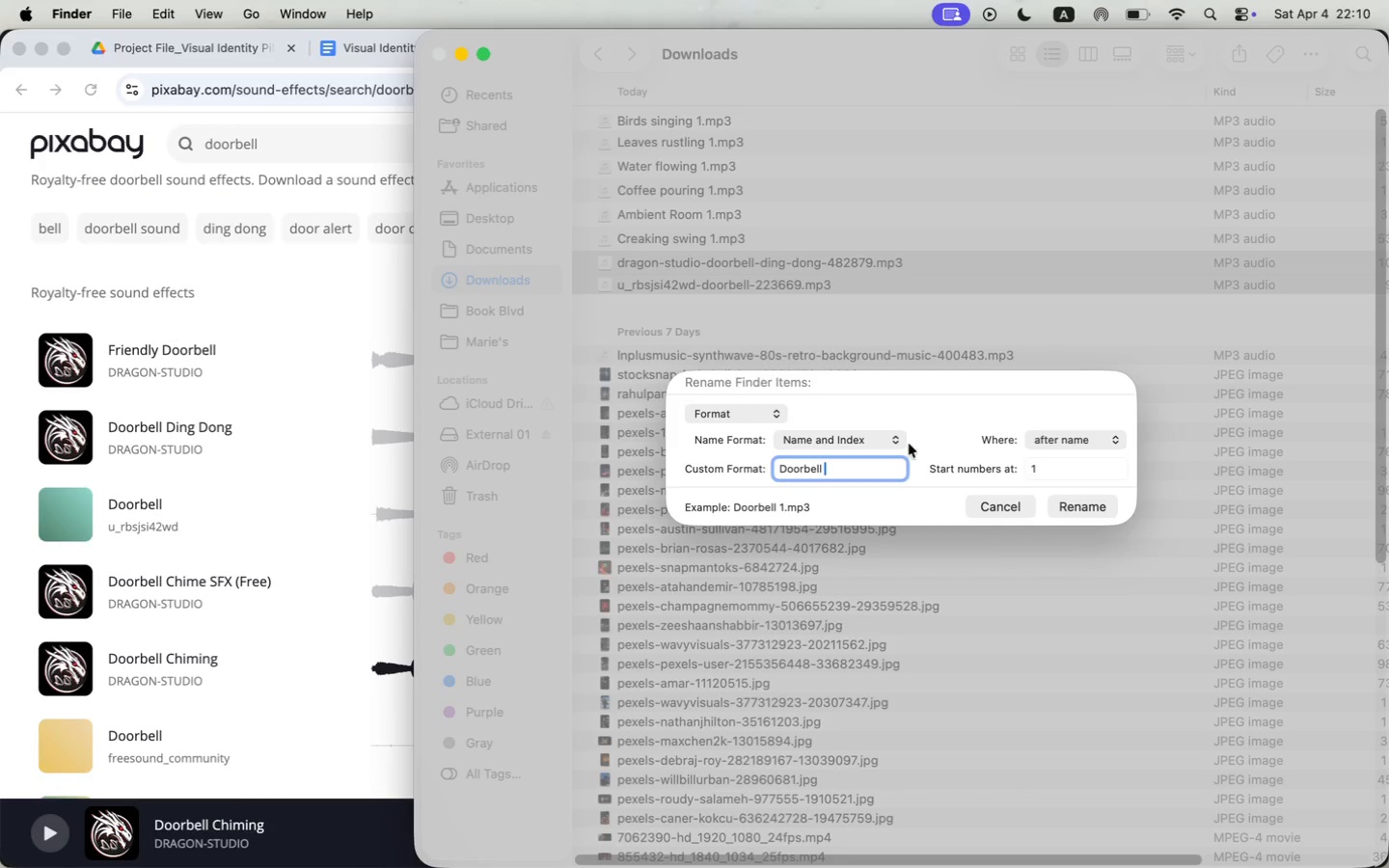 
type(Doorbell )
 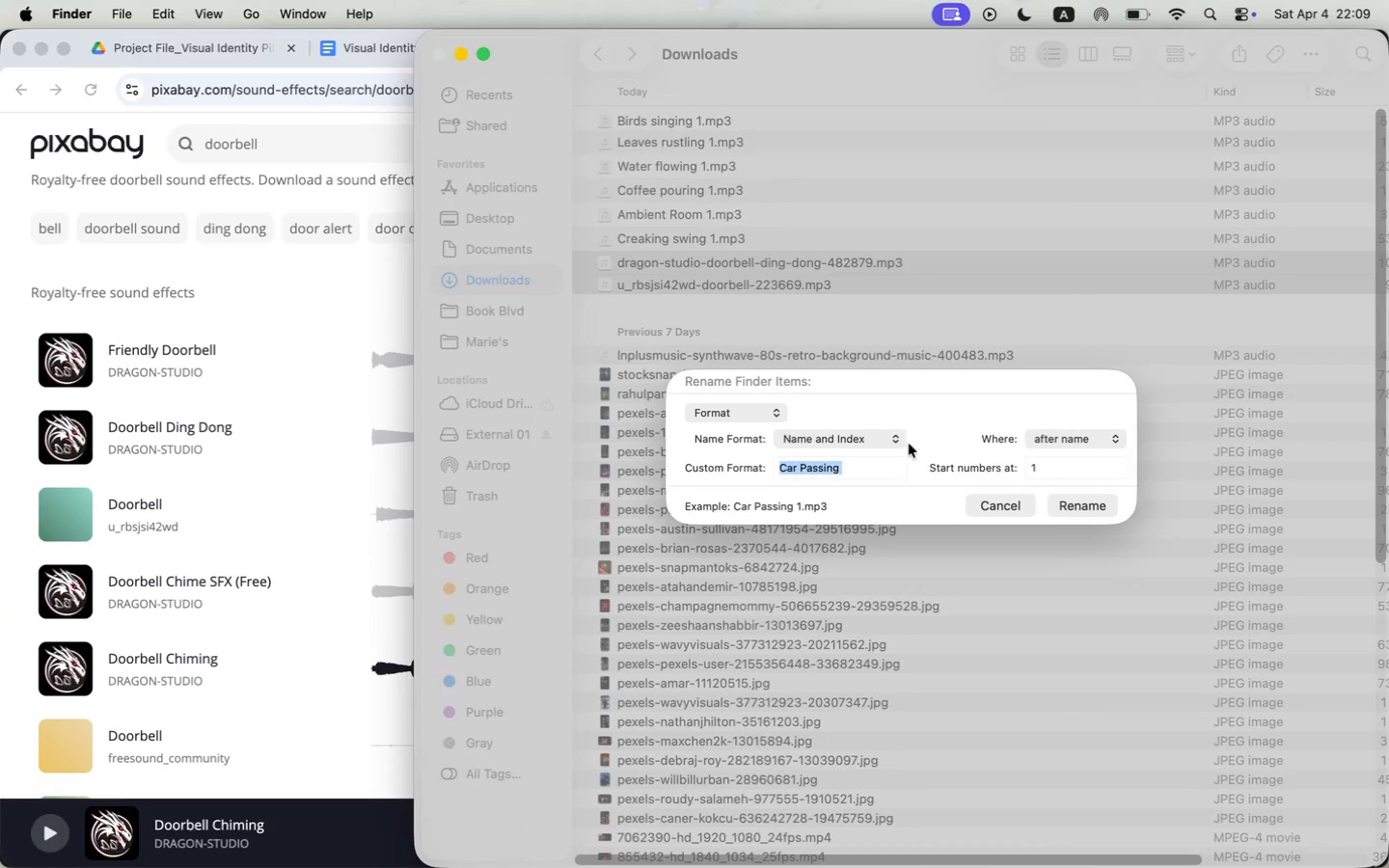 
left_click([1089, 502])
 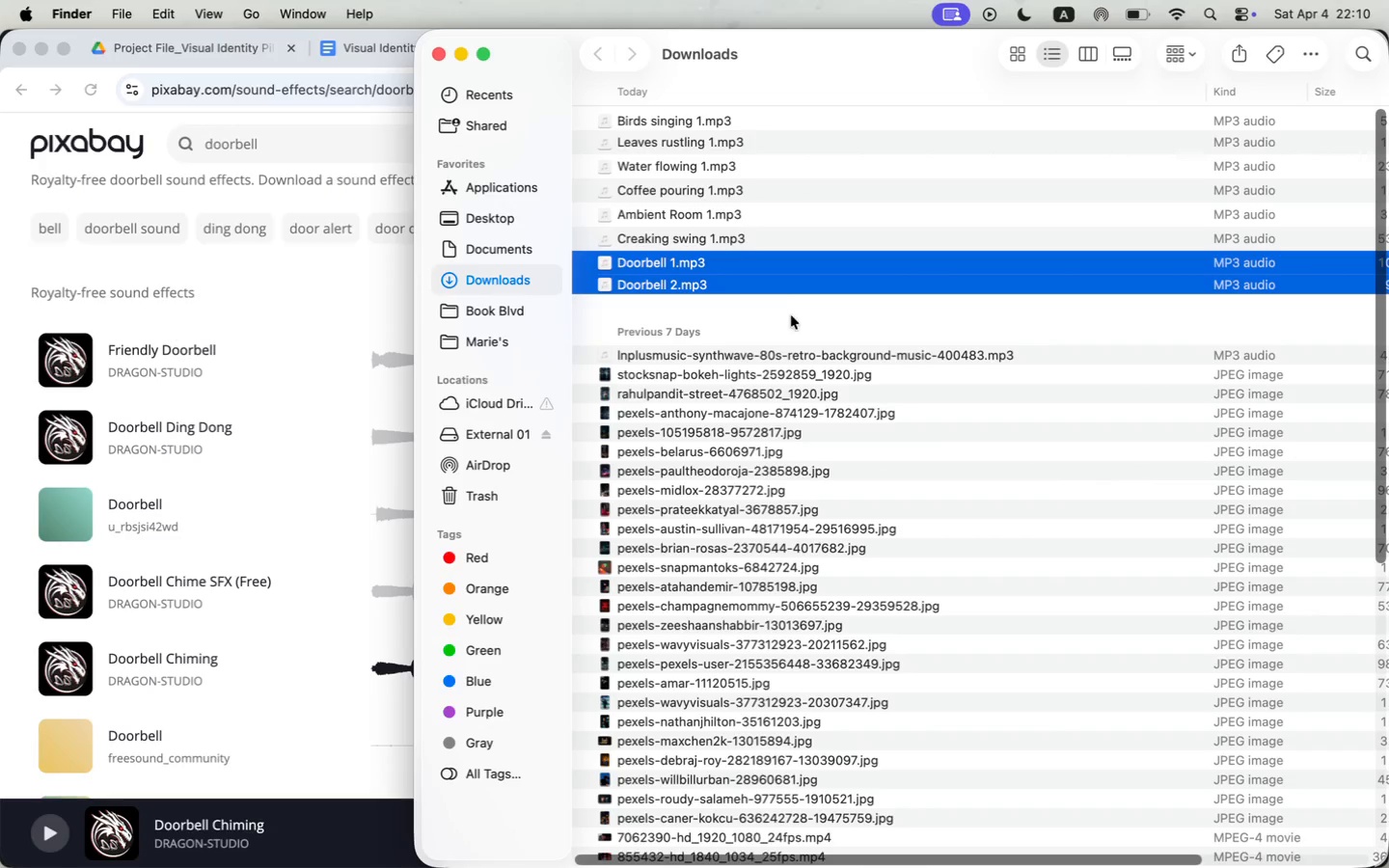 
left_click_drag(start_coordinate=[1262, 261], to_coordinate=[774, 411])
 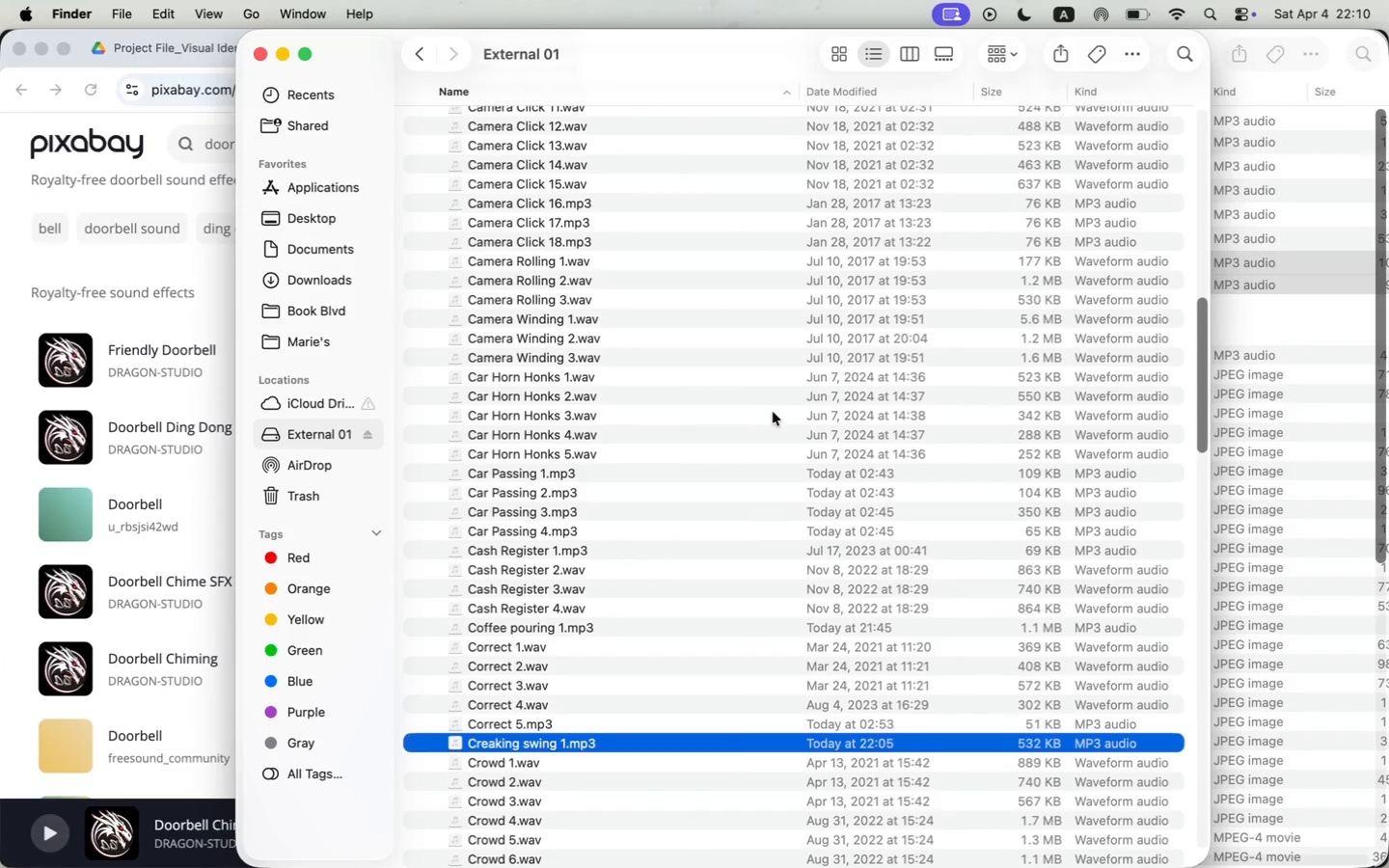 
scroll: coordinate [618, 688], scroll_direction: down, amount: 10.0
 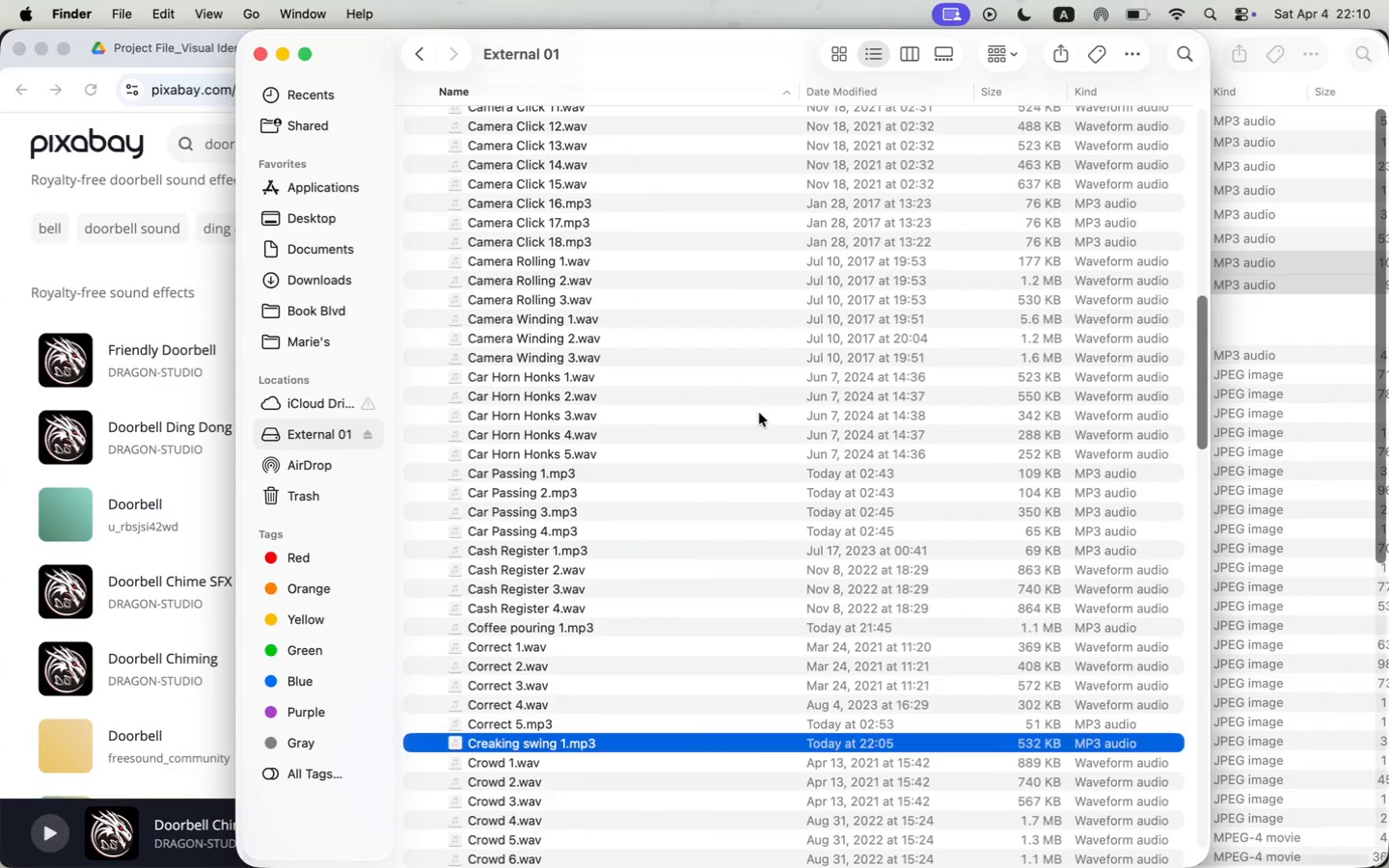 
left_click([528, 712])
 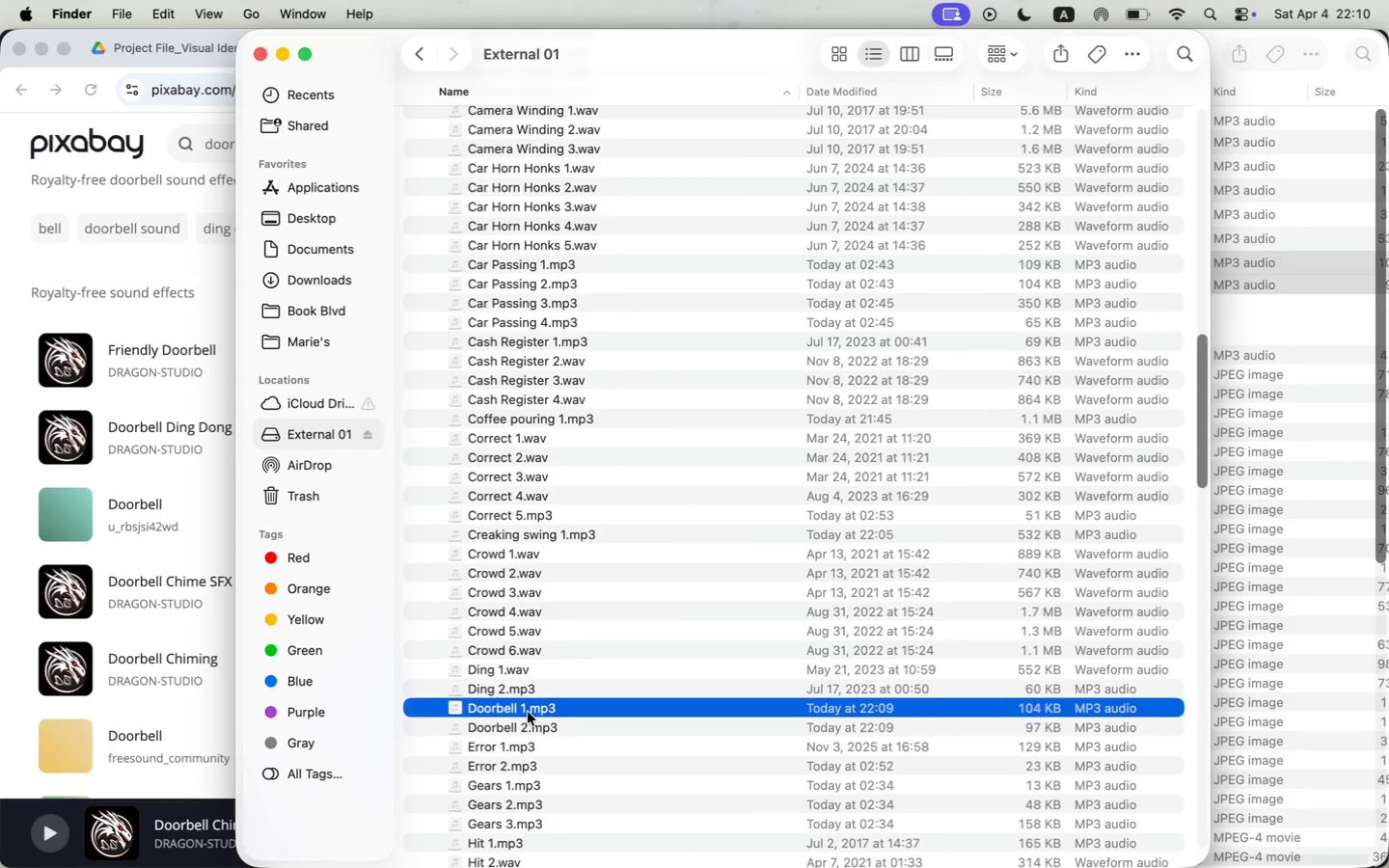 
scroll: coordinate [527, 735], scroll_direction: down, amount: 1.0
 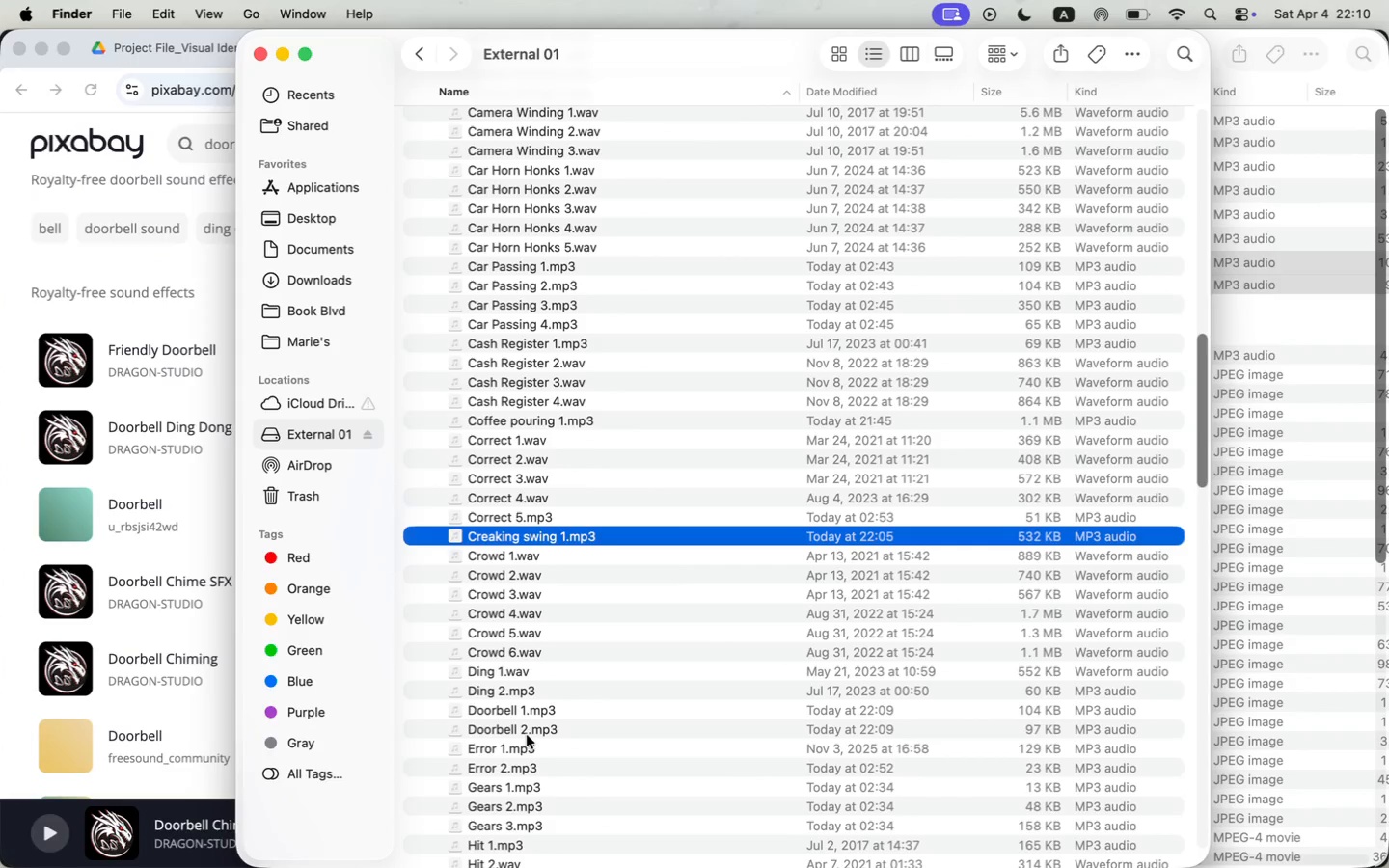 
key(Shift+ShiftLeft)
 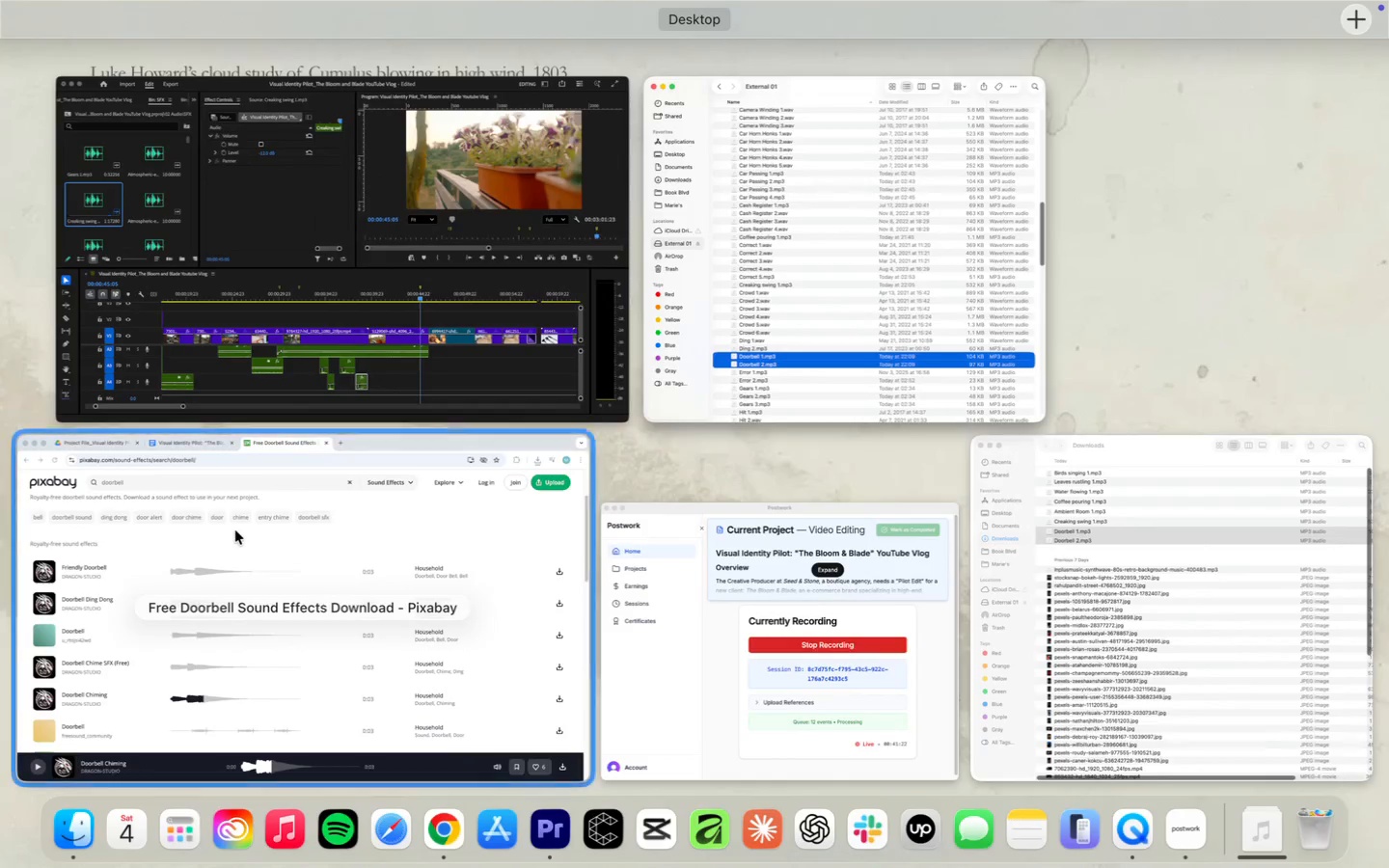 
left_click([297, 345])
 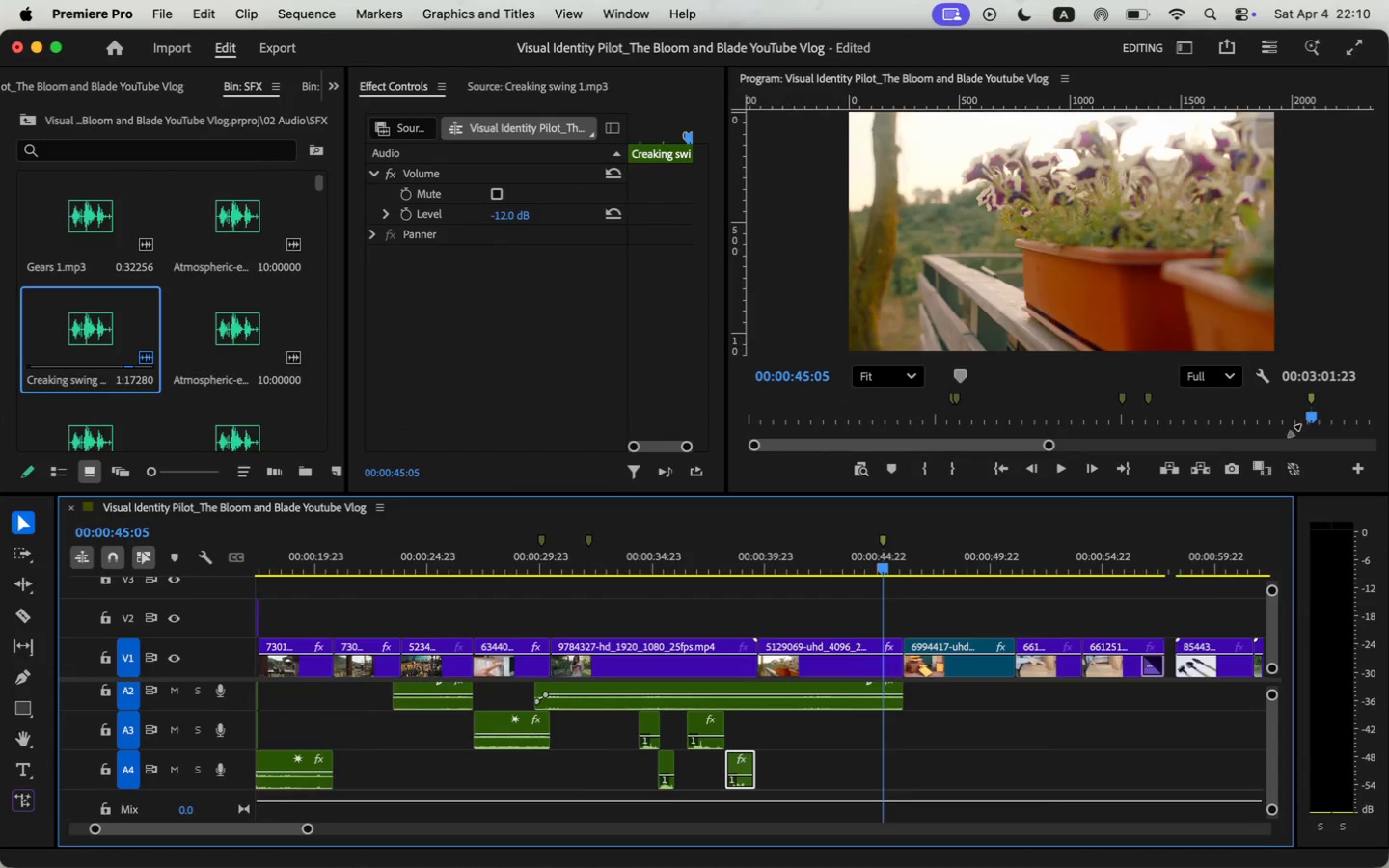 
left_click([988, 304])
 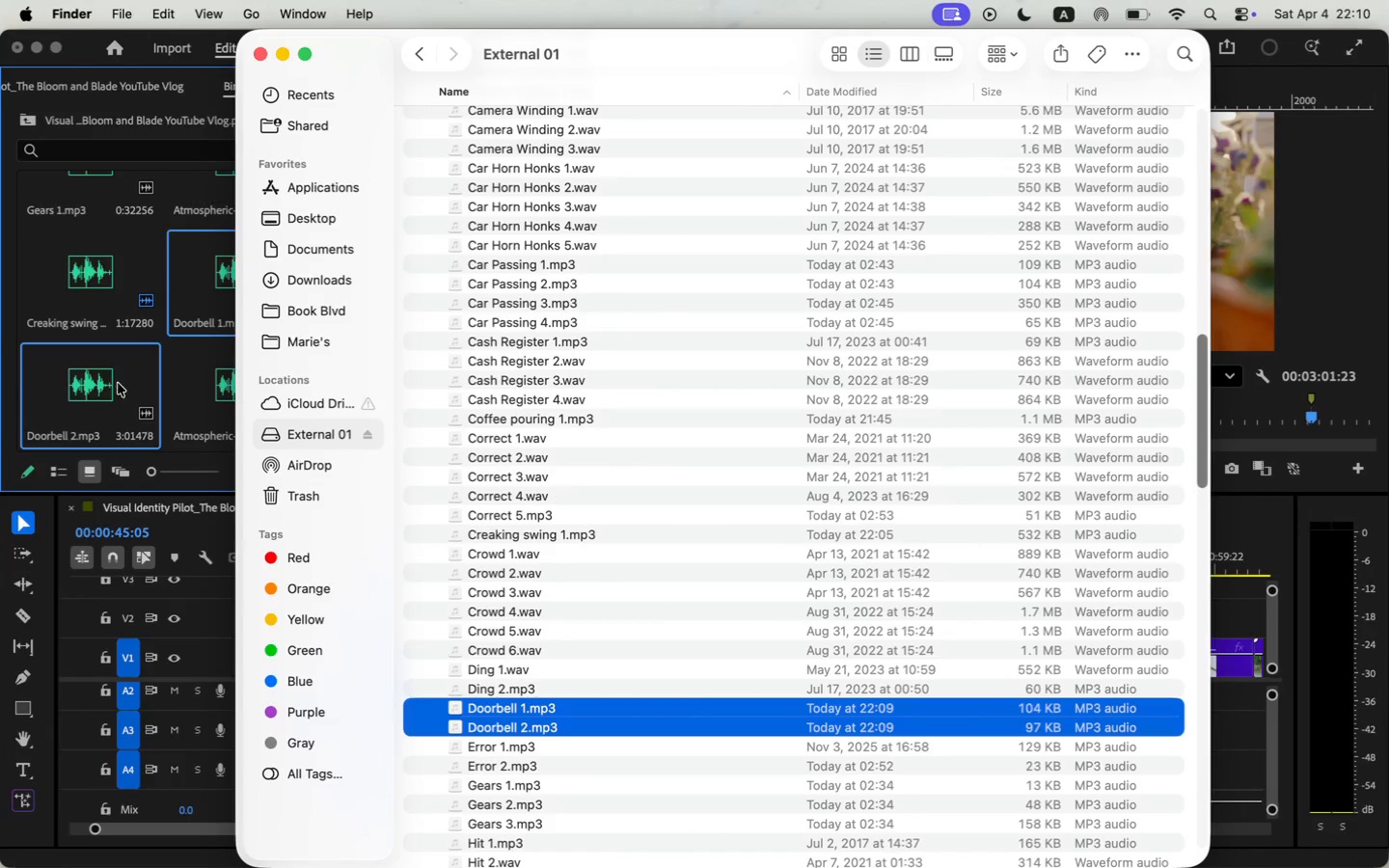 
left_click_drag(start_coordinate=[520, 717], to_coordinate=[112, 376])
 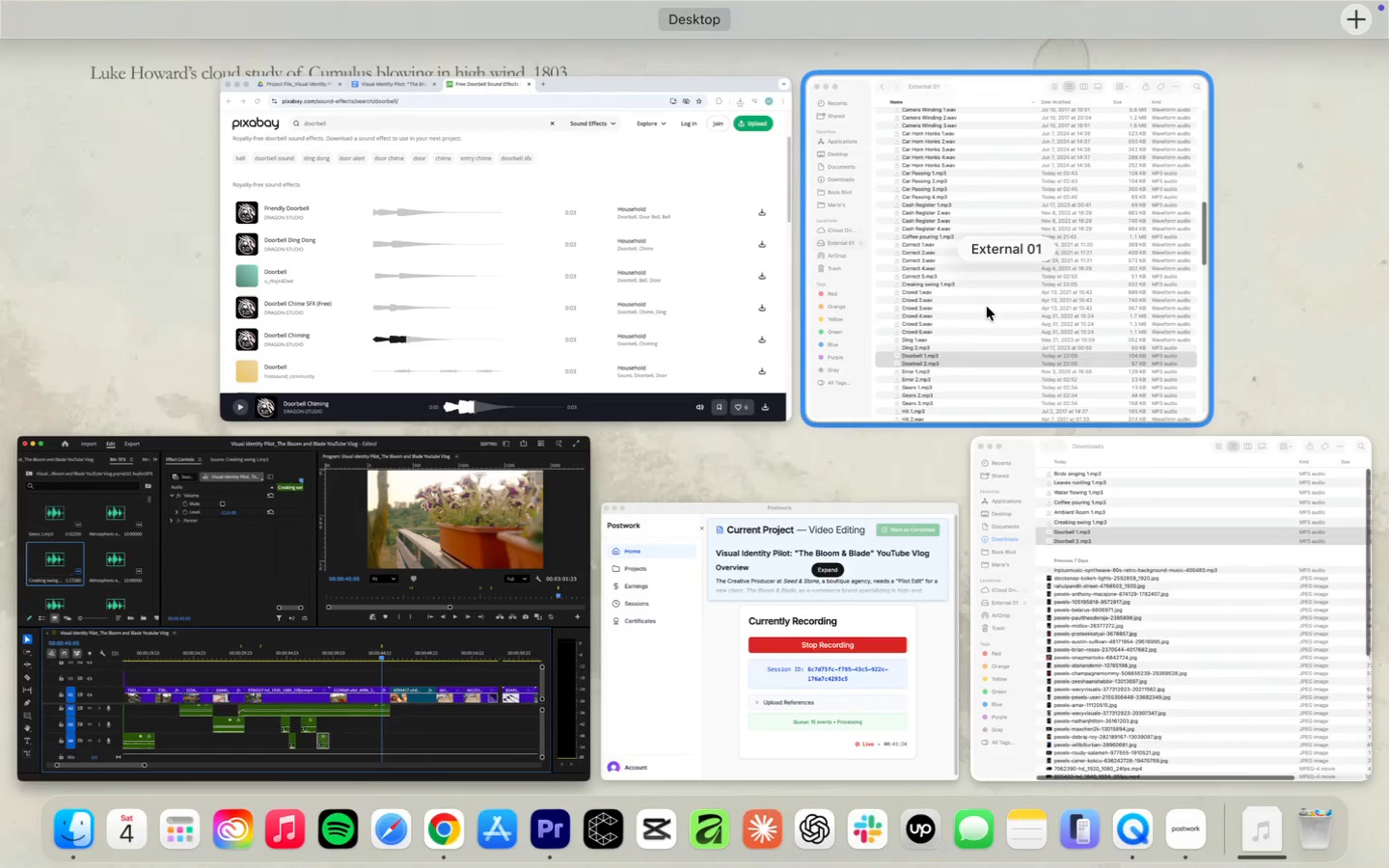 
double_click([252, 276])
 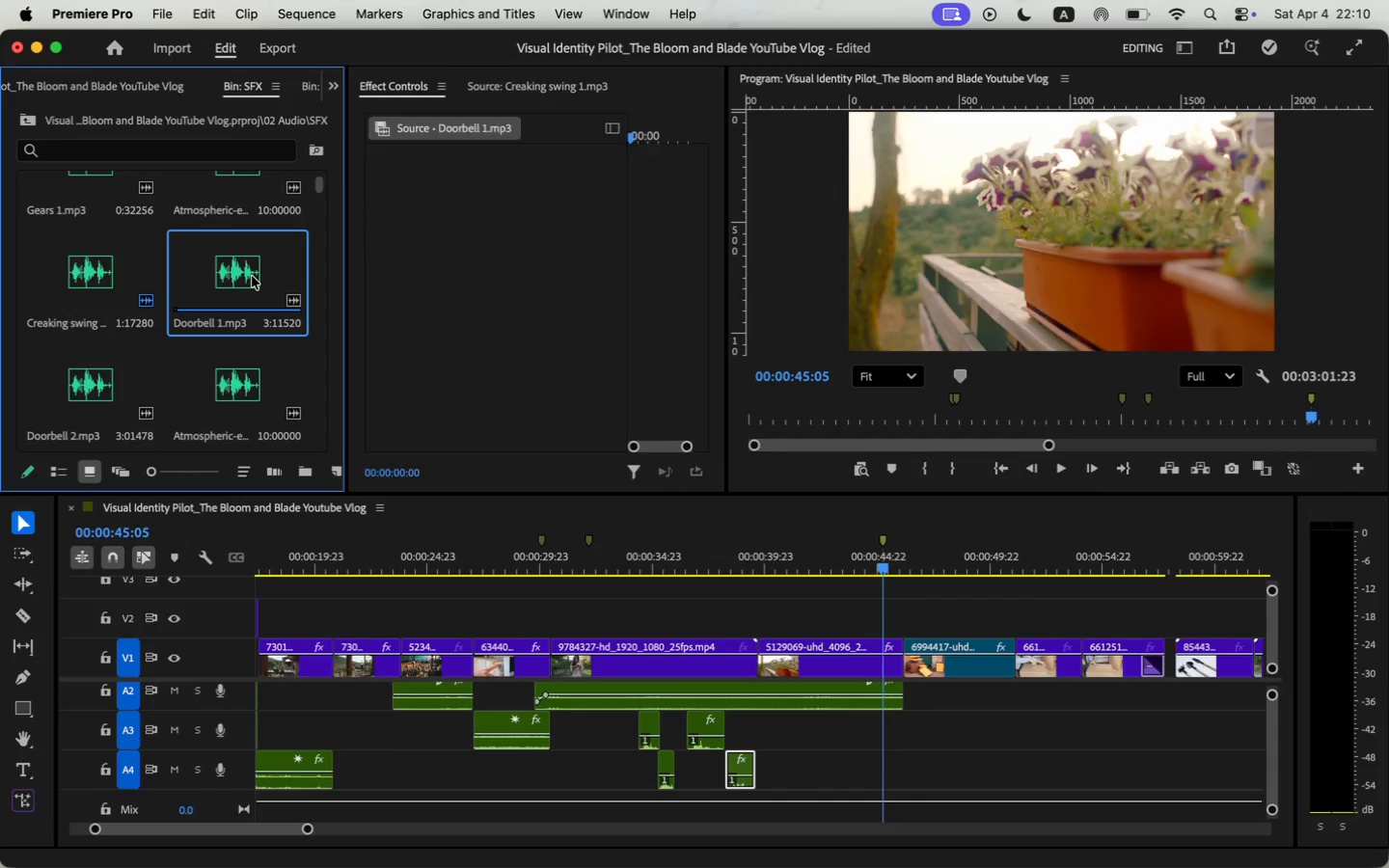 
triple_click([252, 276])
 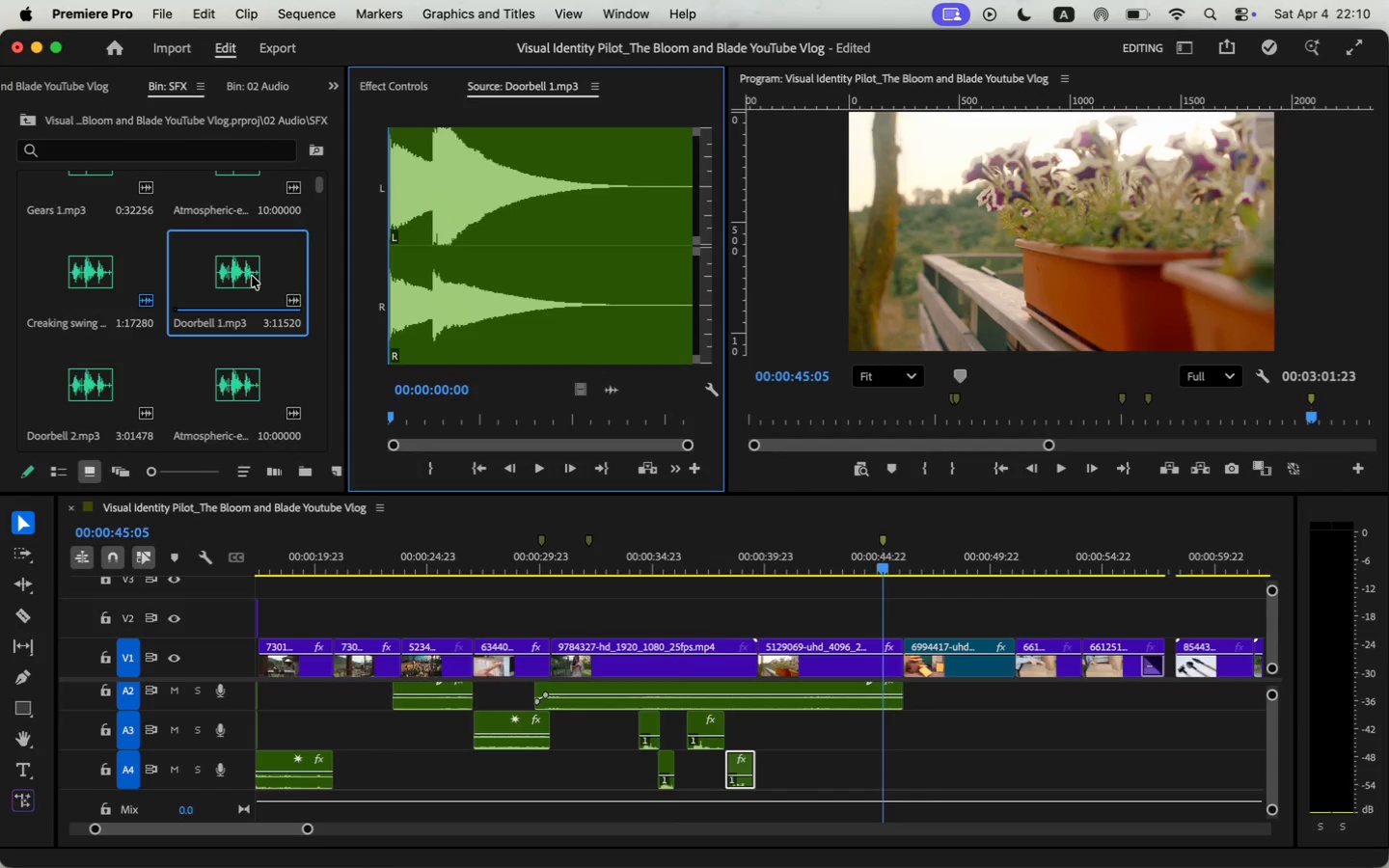 
key(Space)
 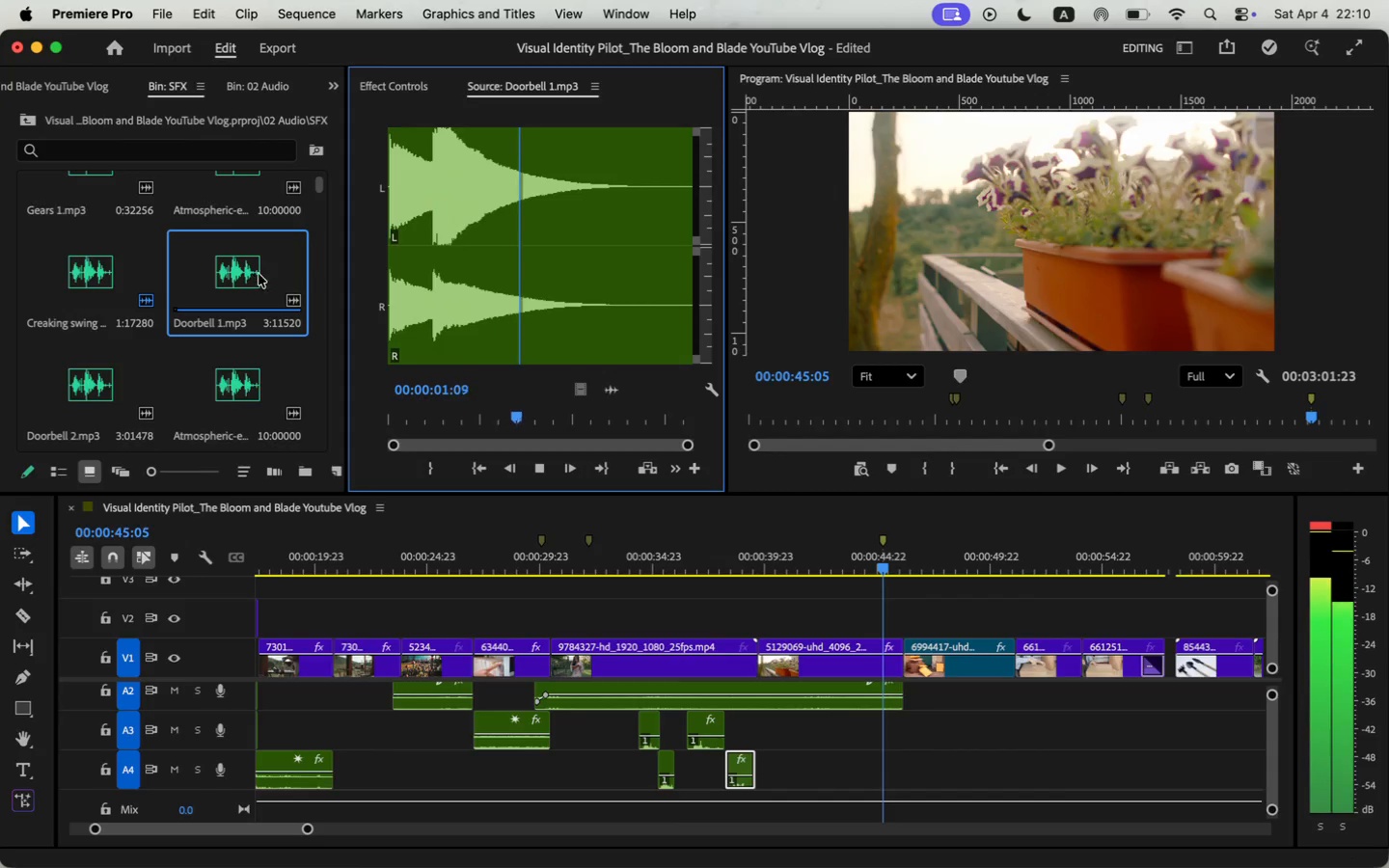 
key(Space)
 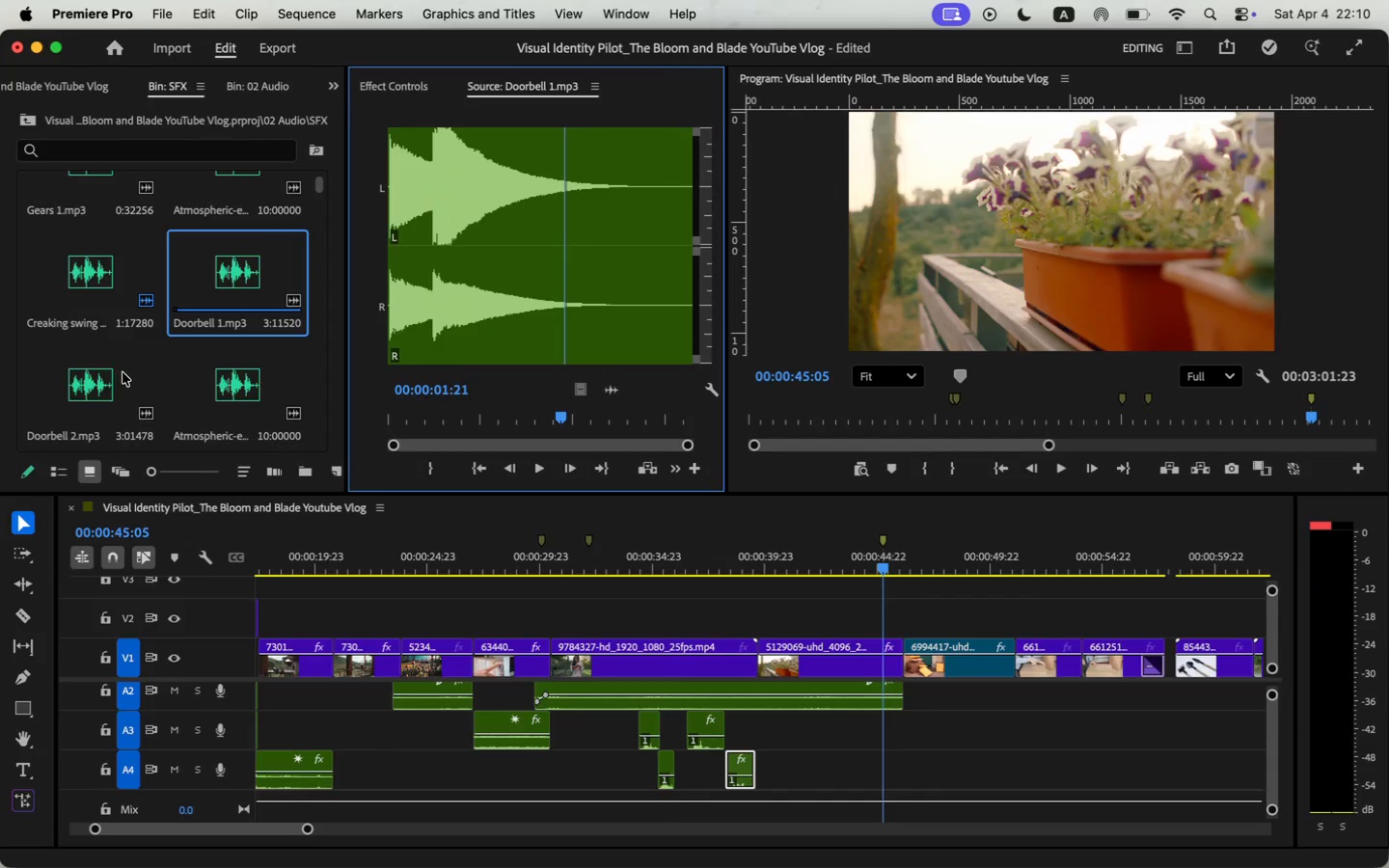 
left_click([122, 374])
 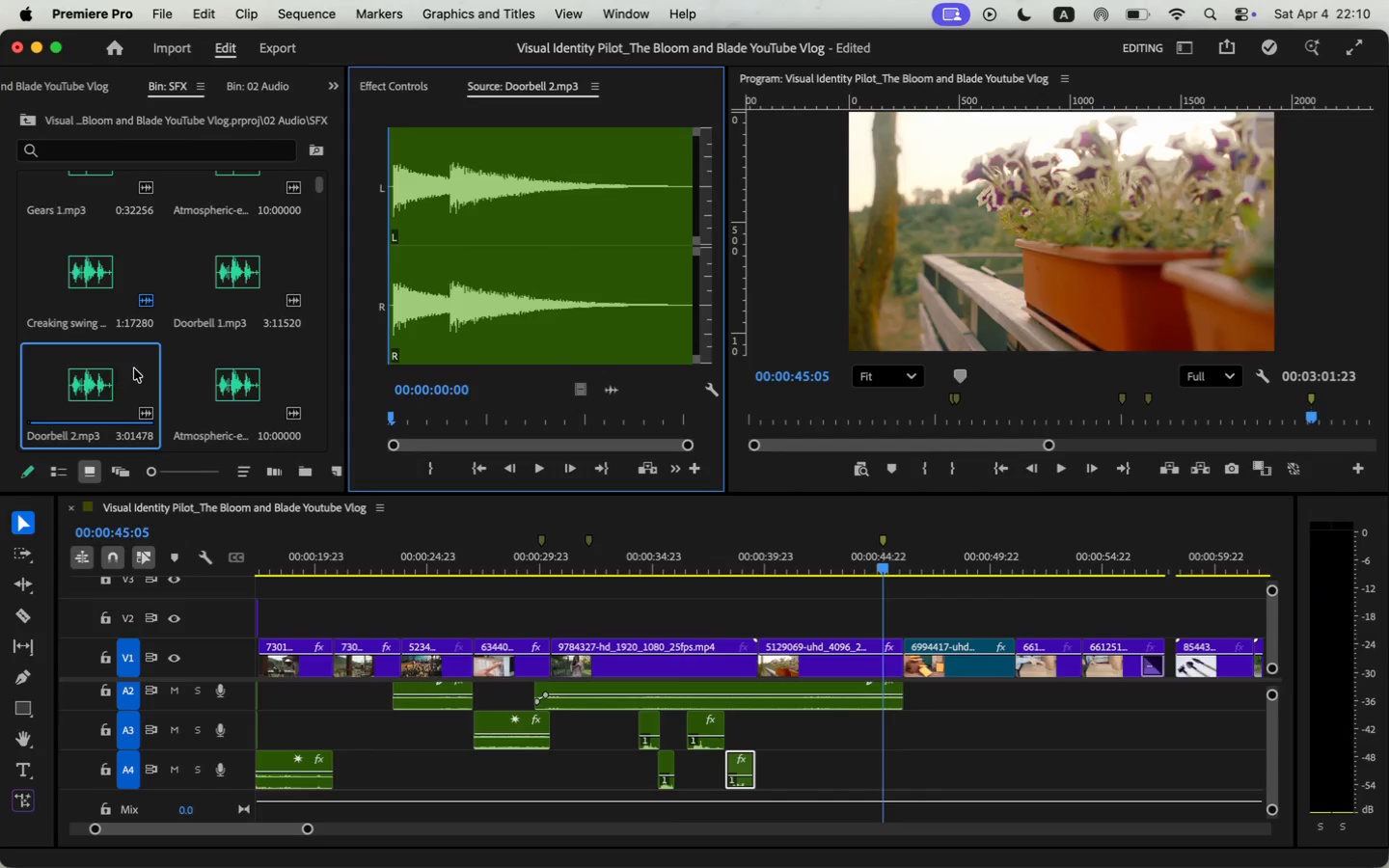 
key(Space)
 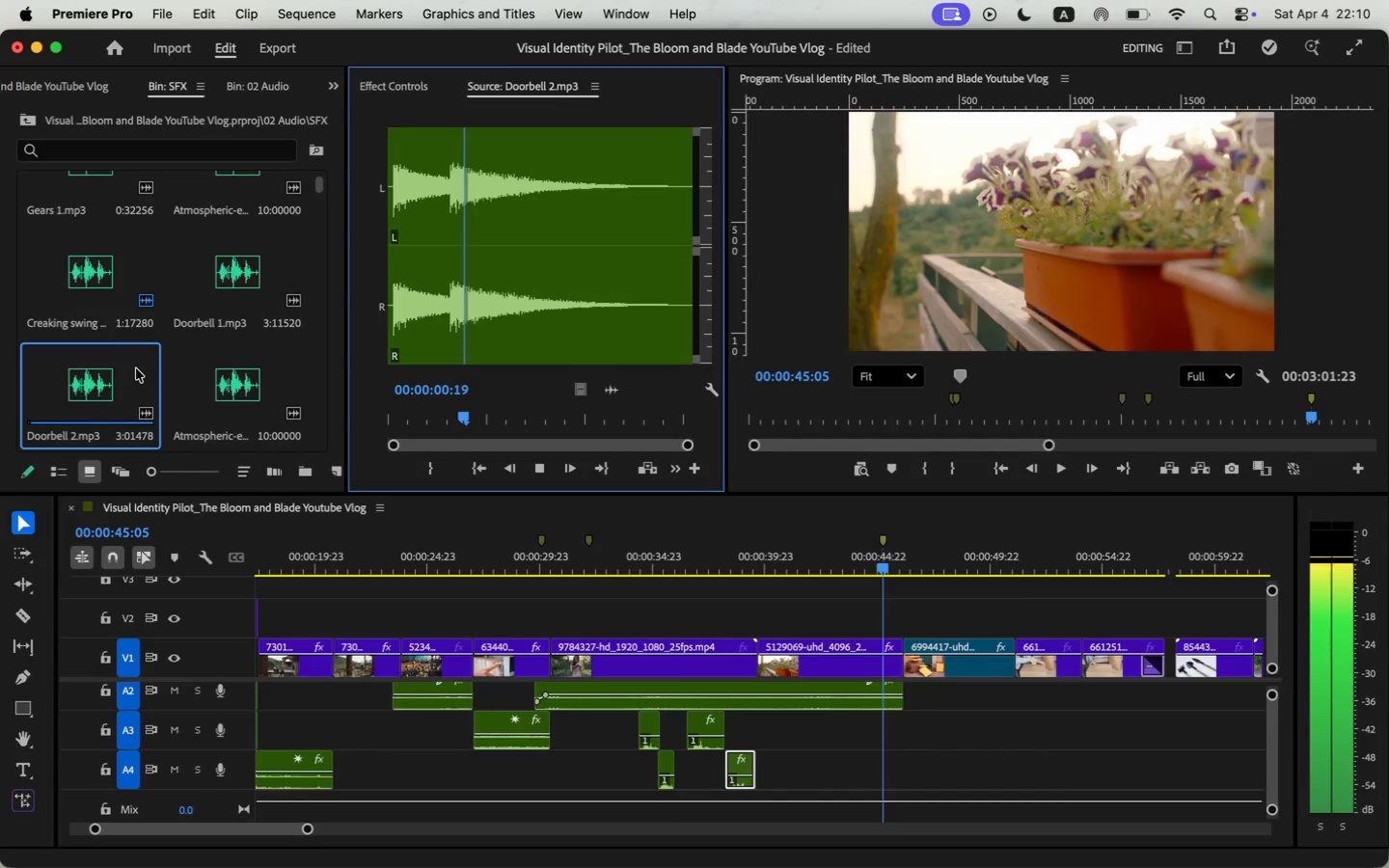 
key(Space)
 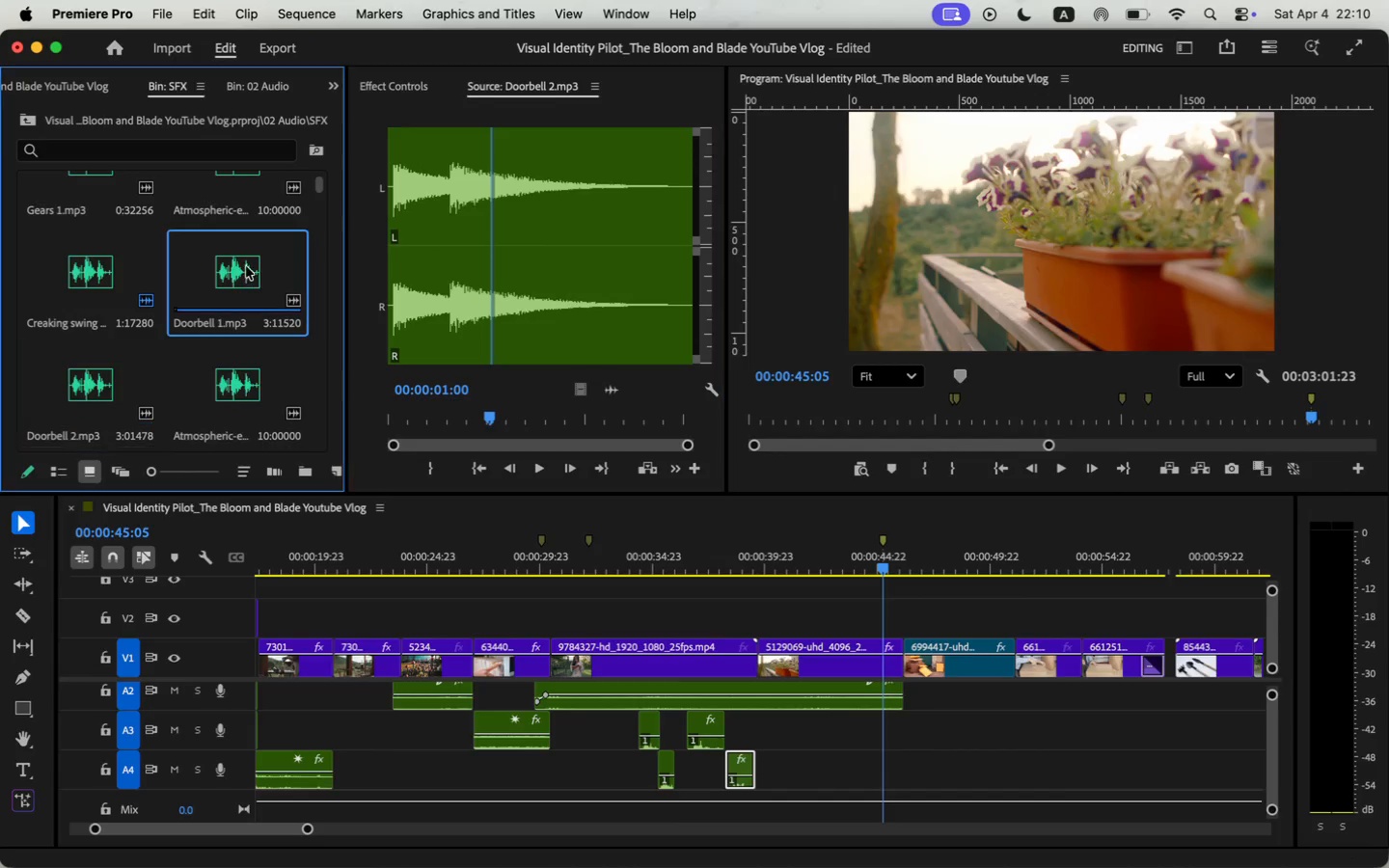 
double_click([246, 266])
 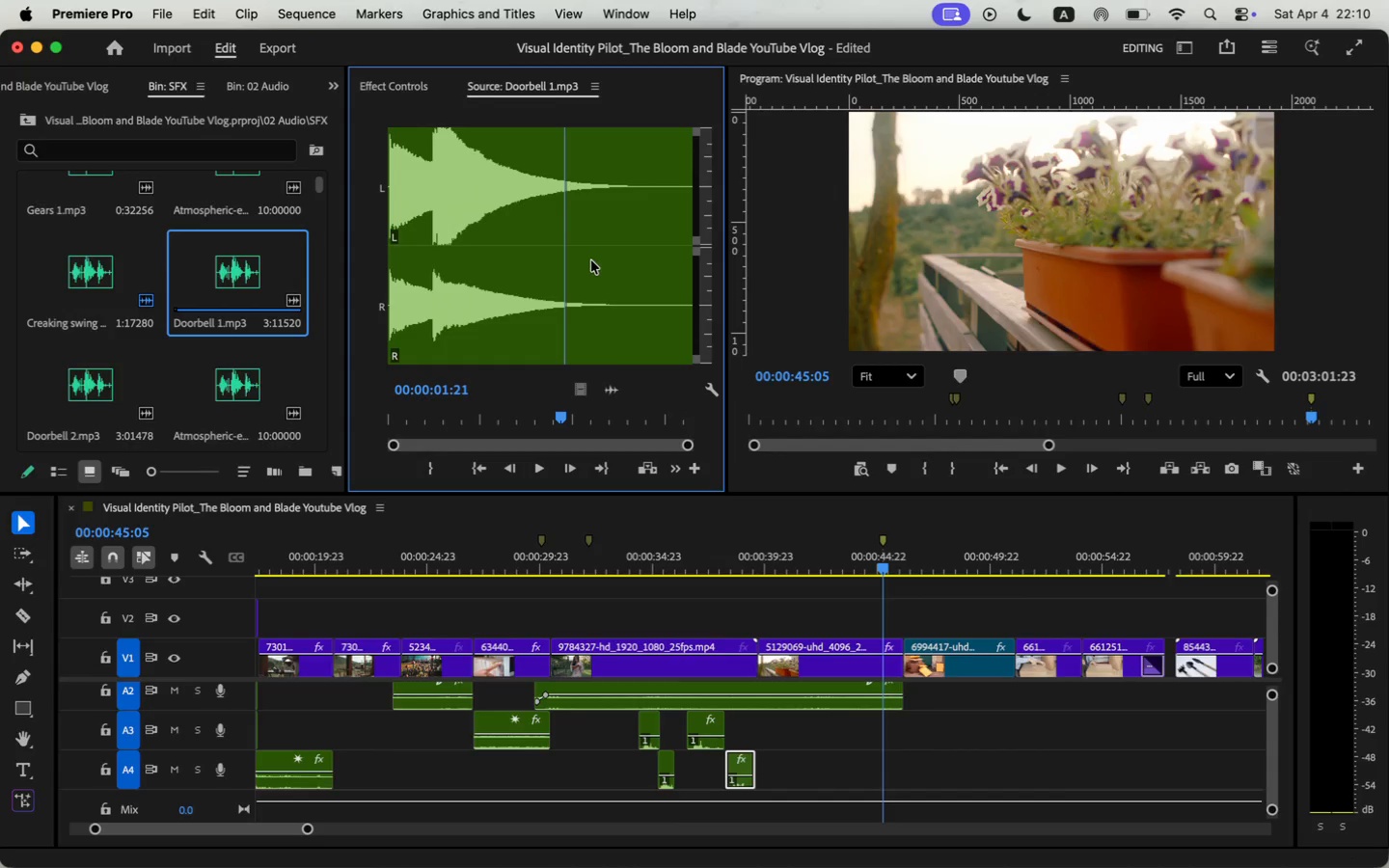 
left_click([655, 236])
 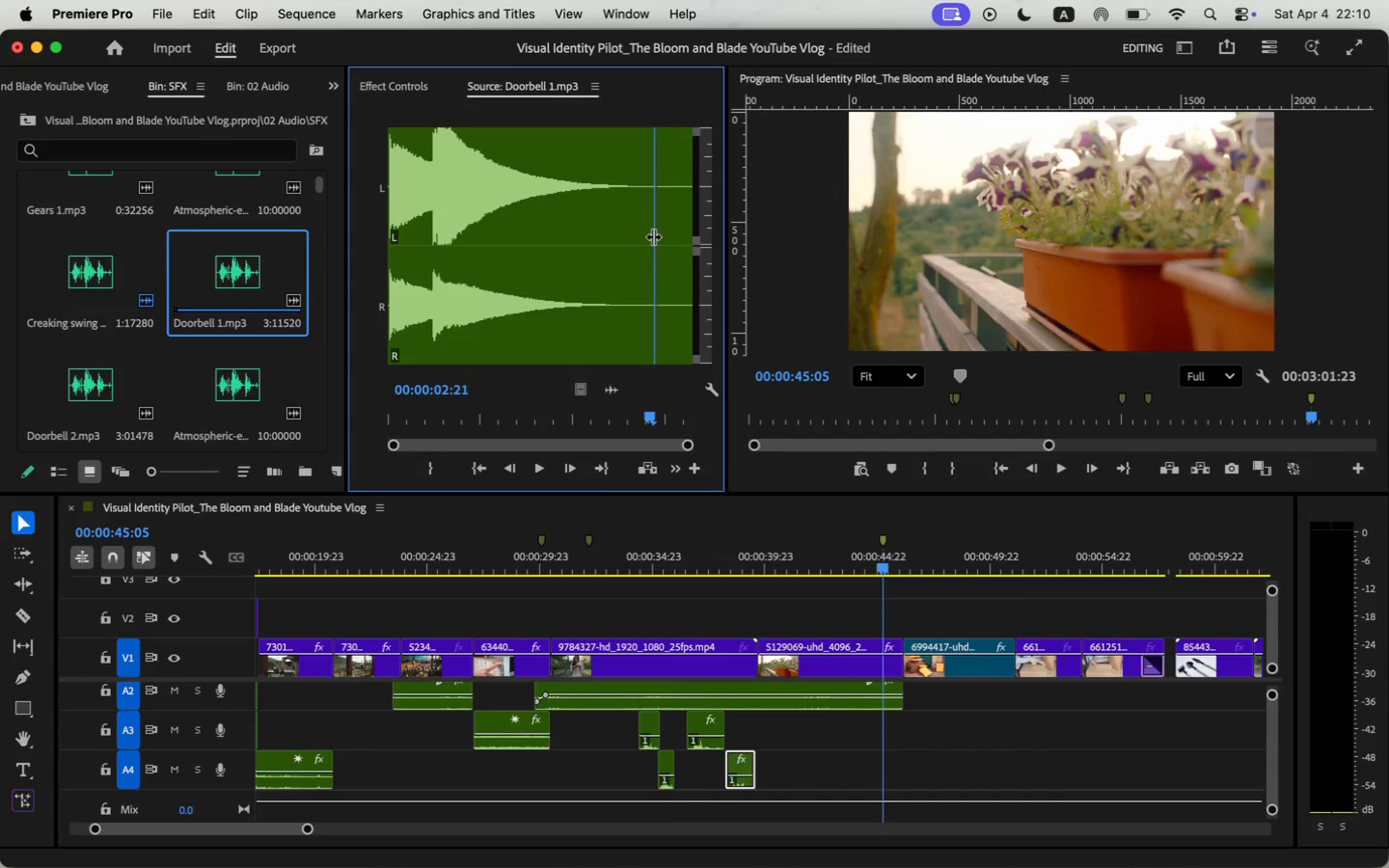 
key(O)
 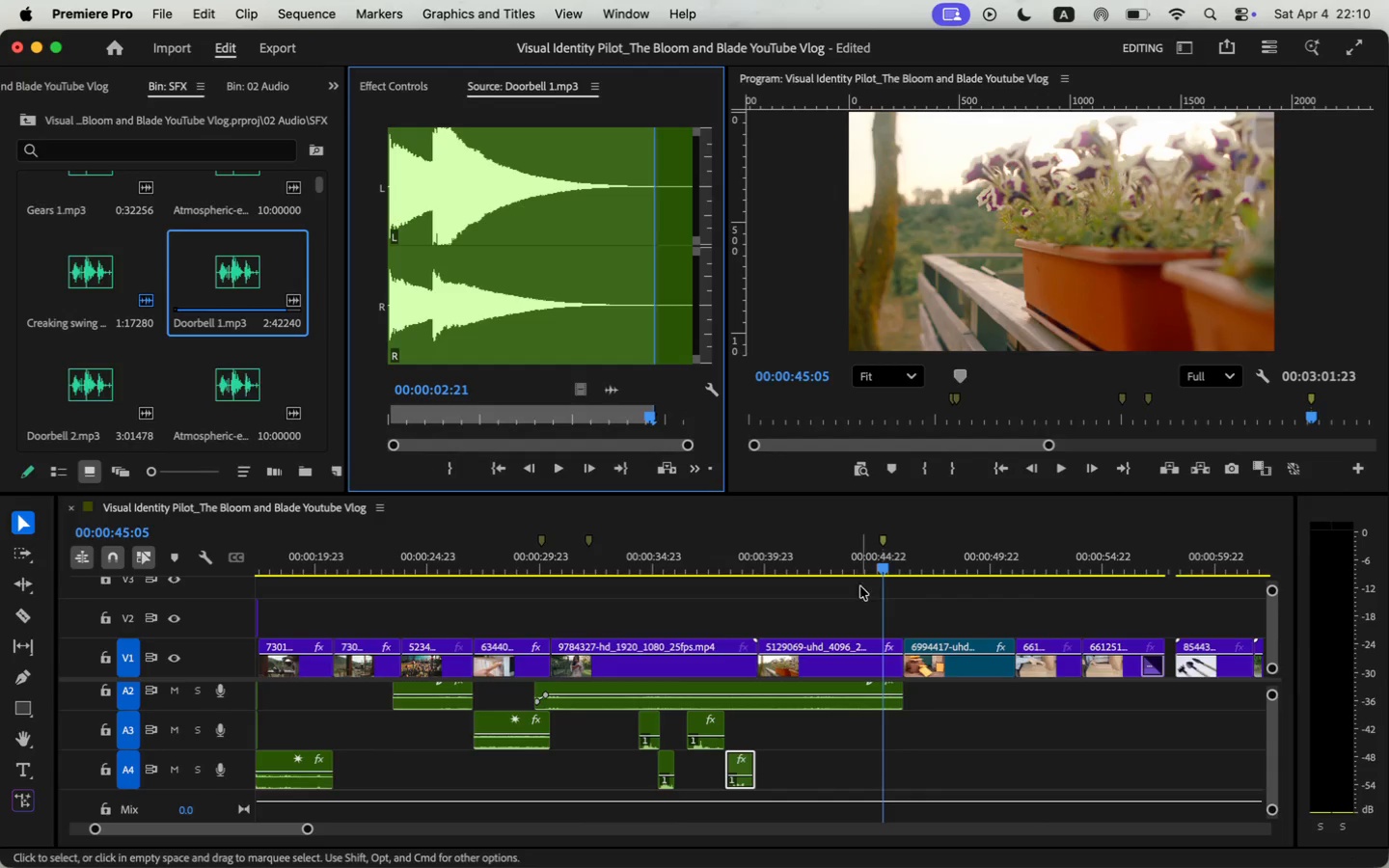 
key(Space)
 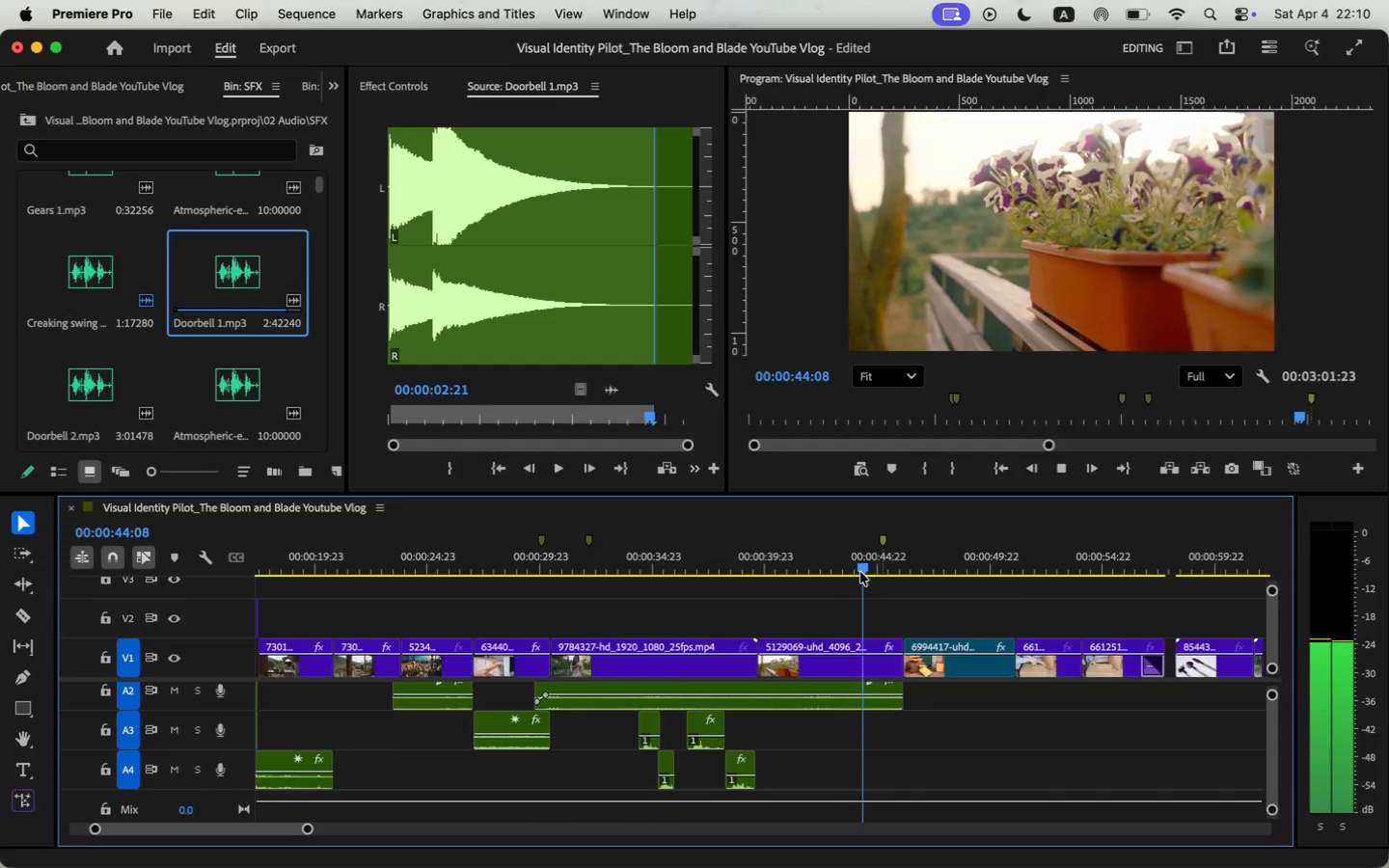 
key(Space)
 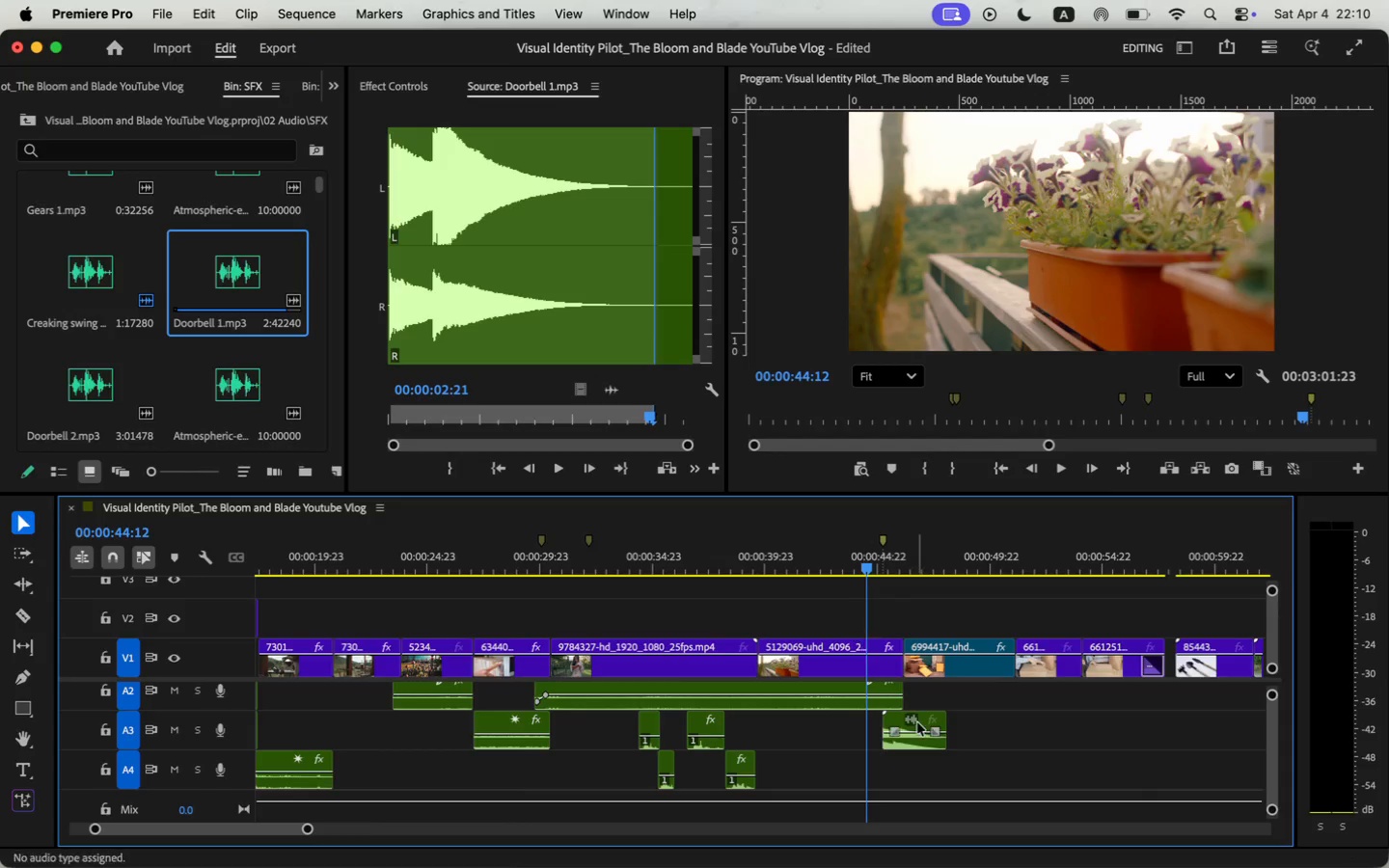 
left_click_drag(start_coordinate=[617, 394], to_coordinate=[881, 720])
 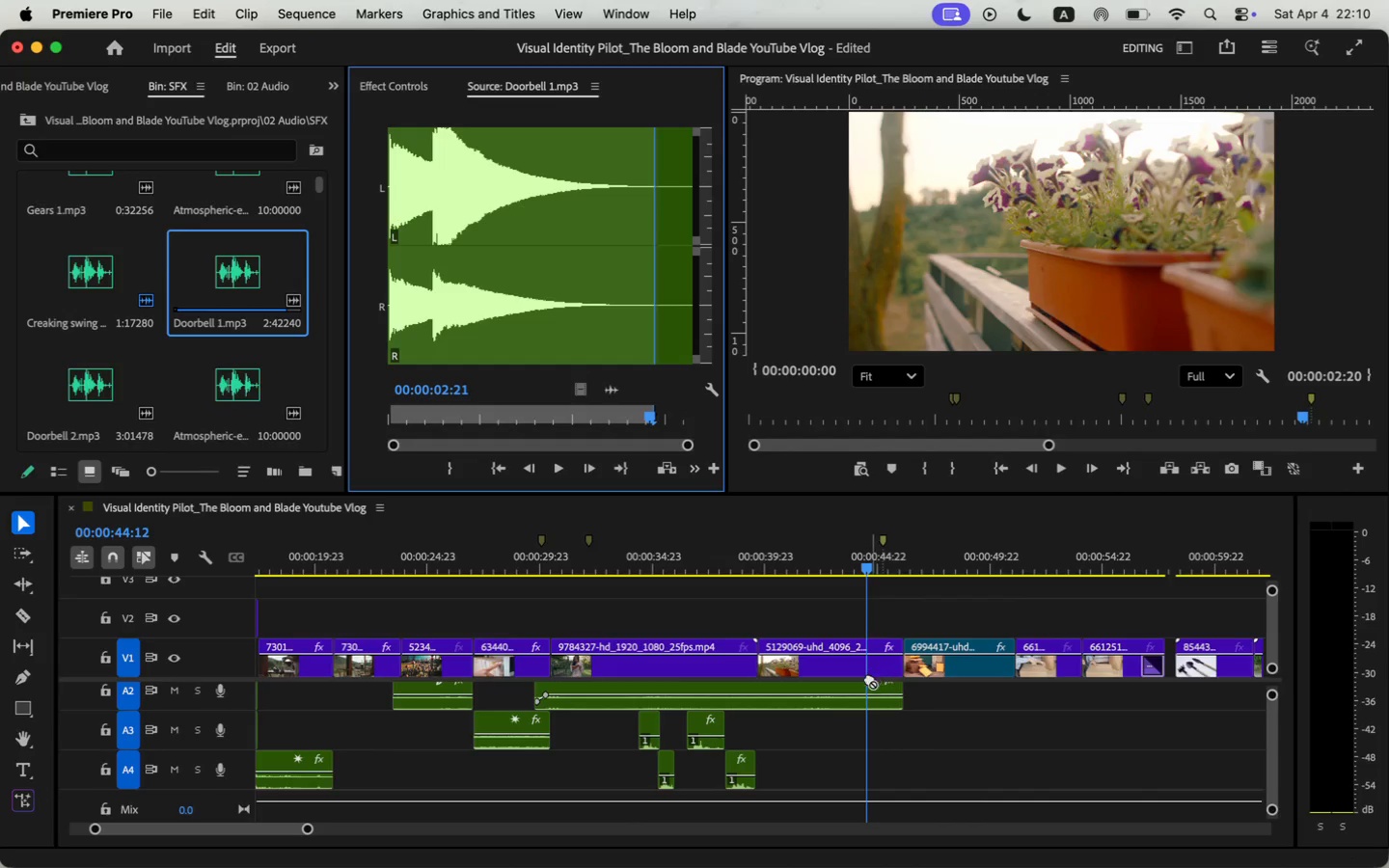 
left_click([418, 93])
 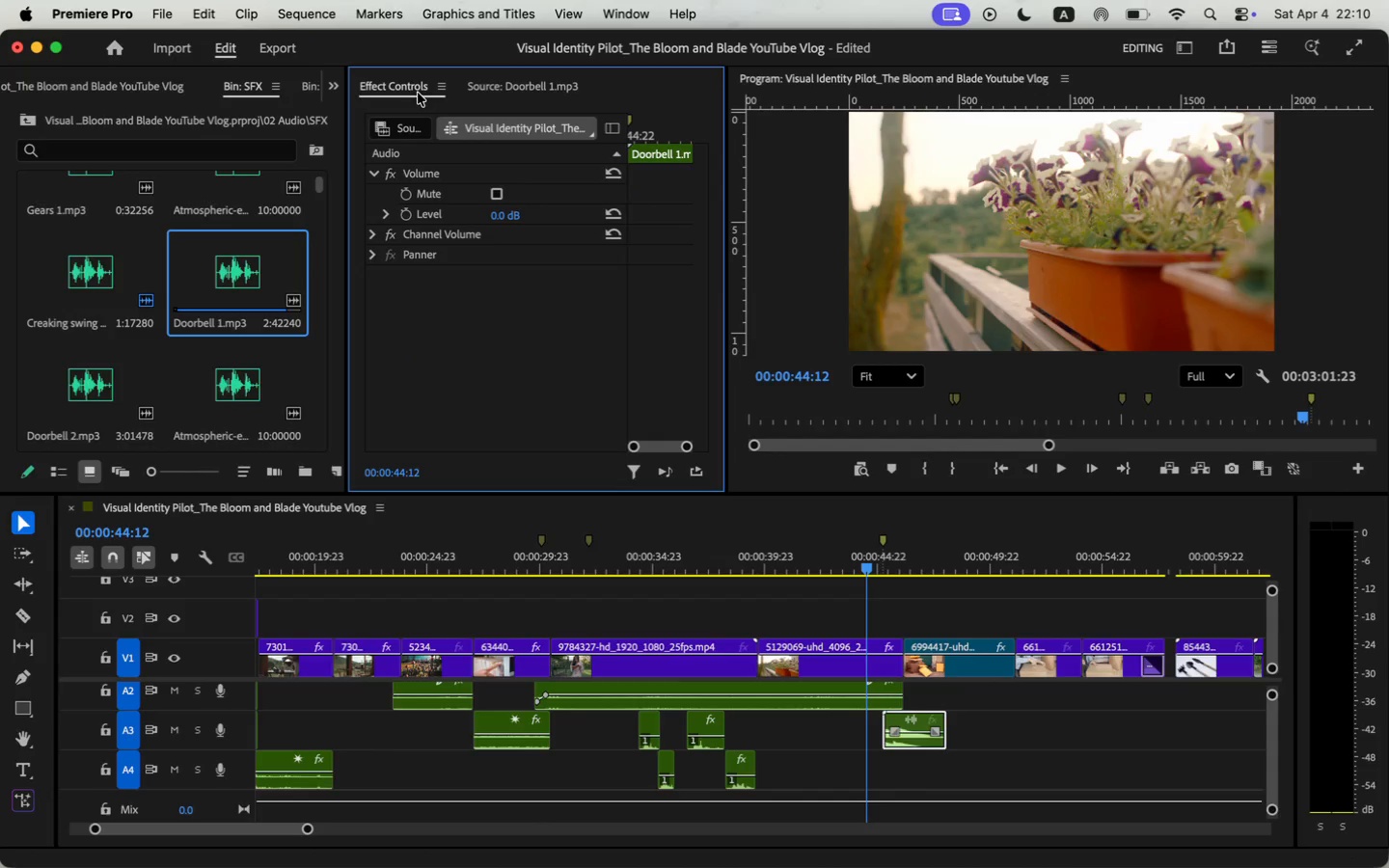 
left_click([519, 210])
 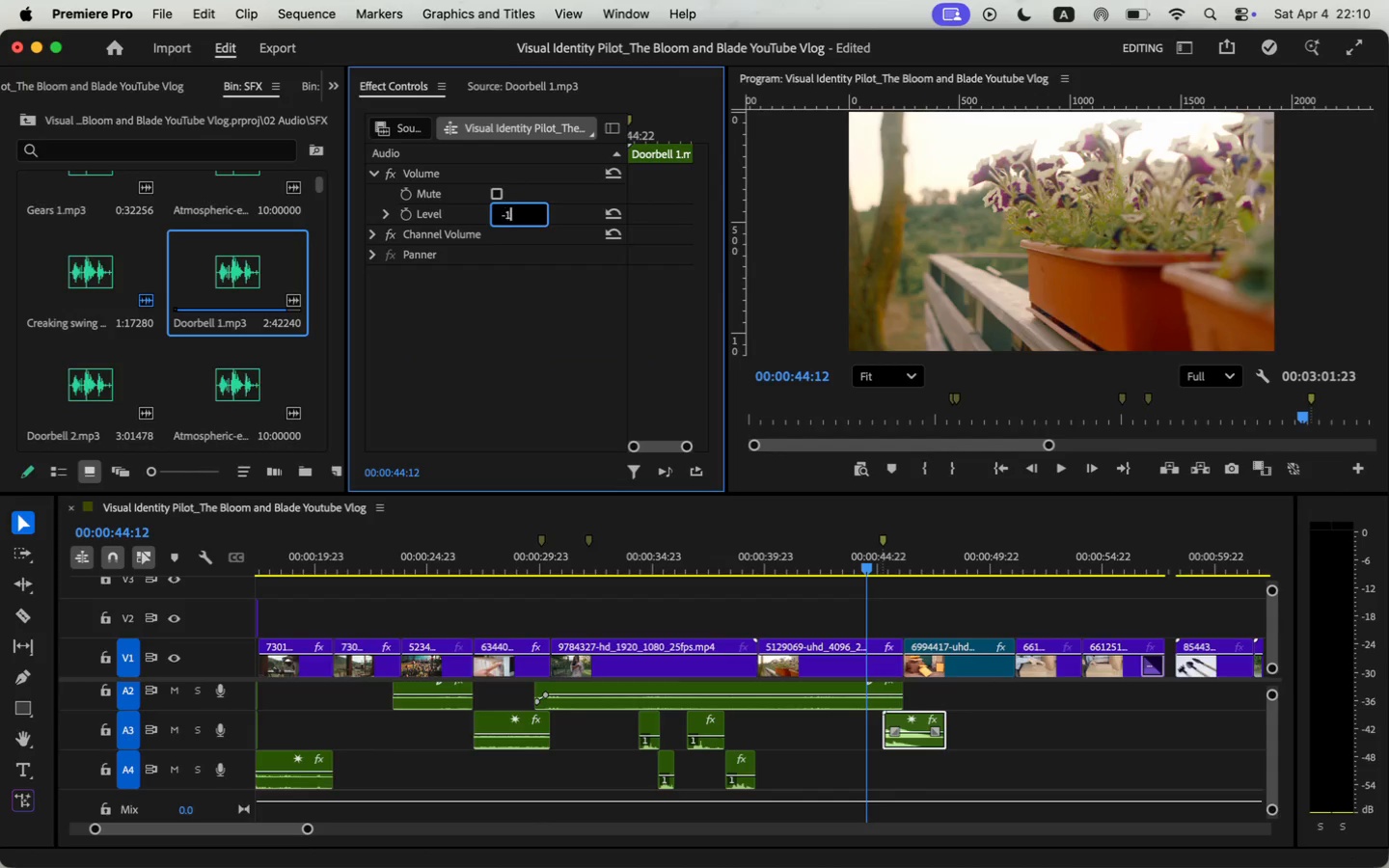 
type(-12)
 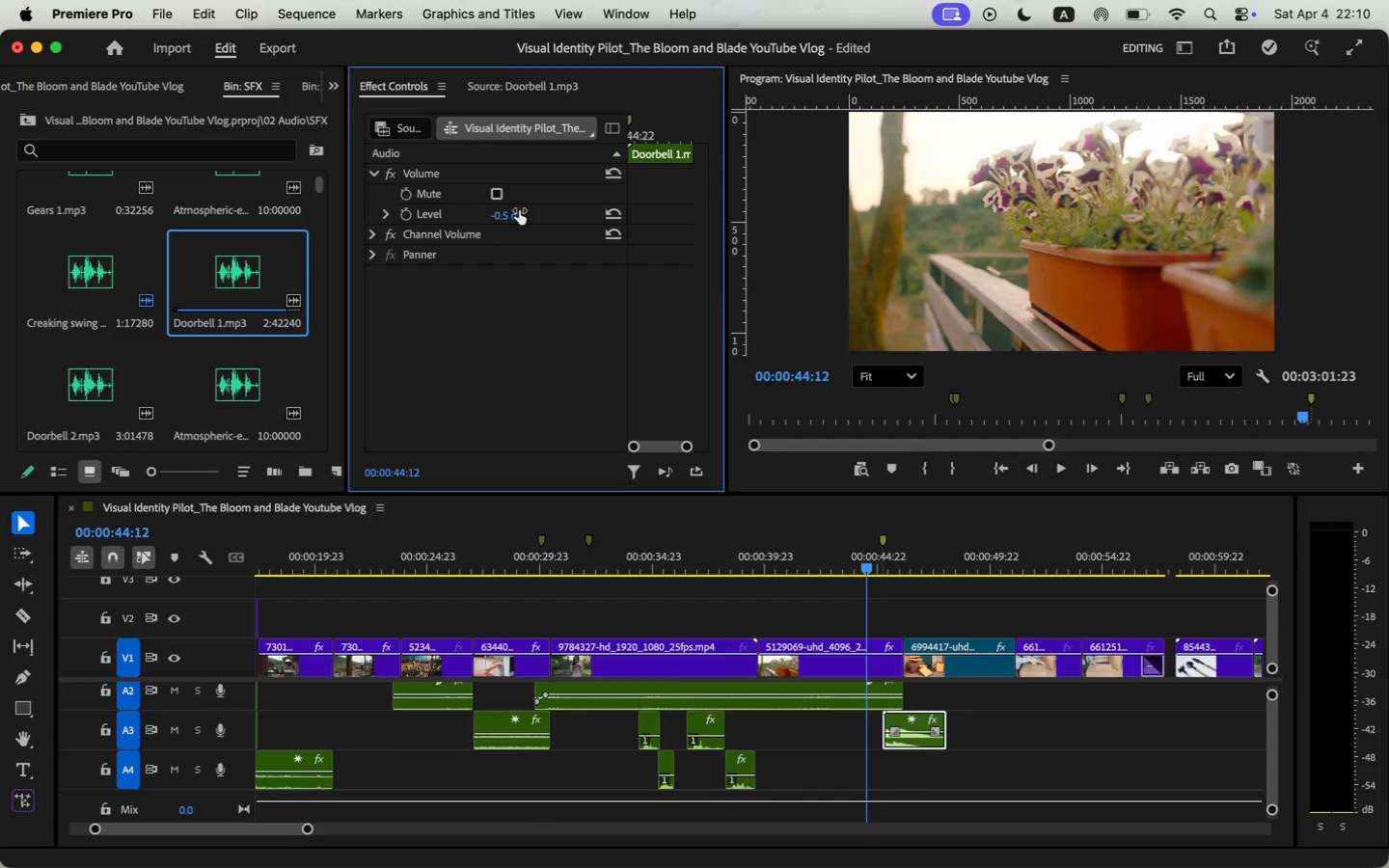 
key(Enter)
 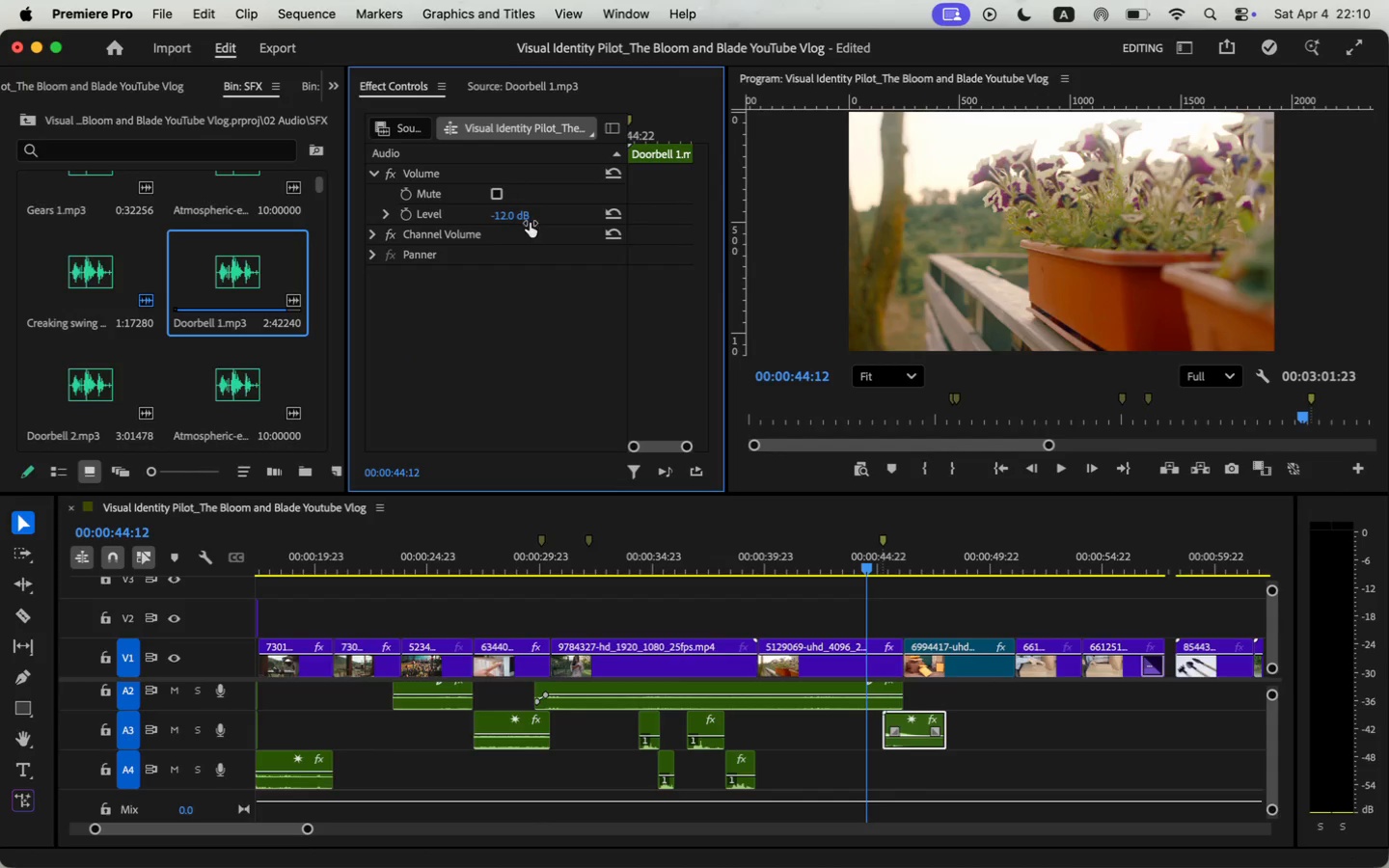 
key(Space)
 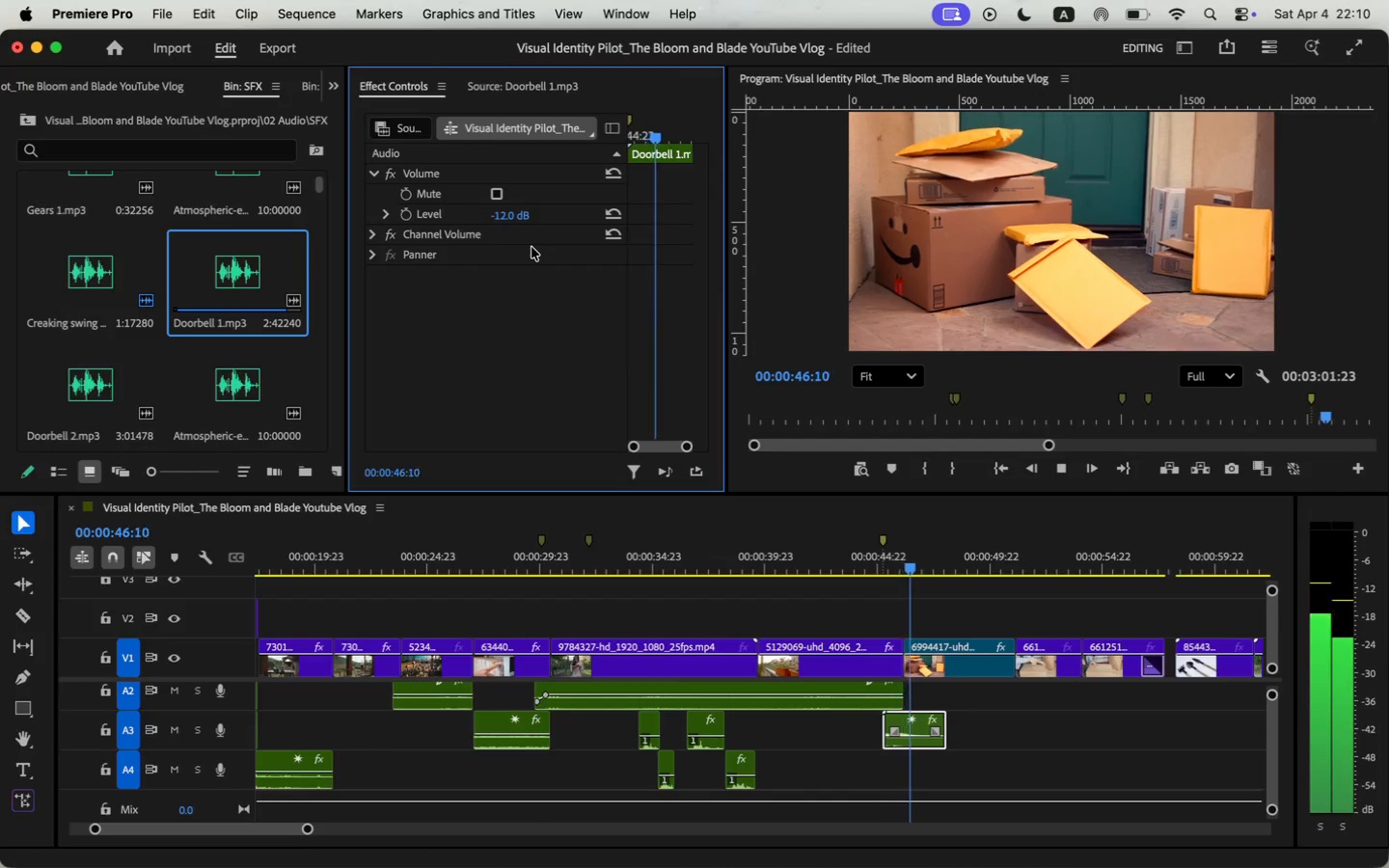 
key(Space)
 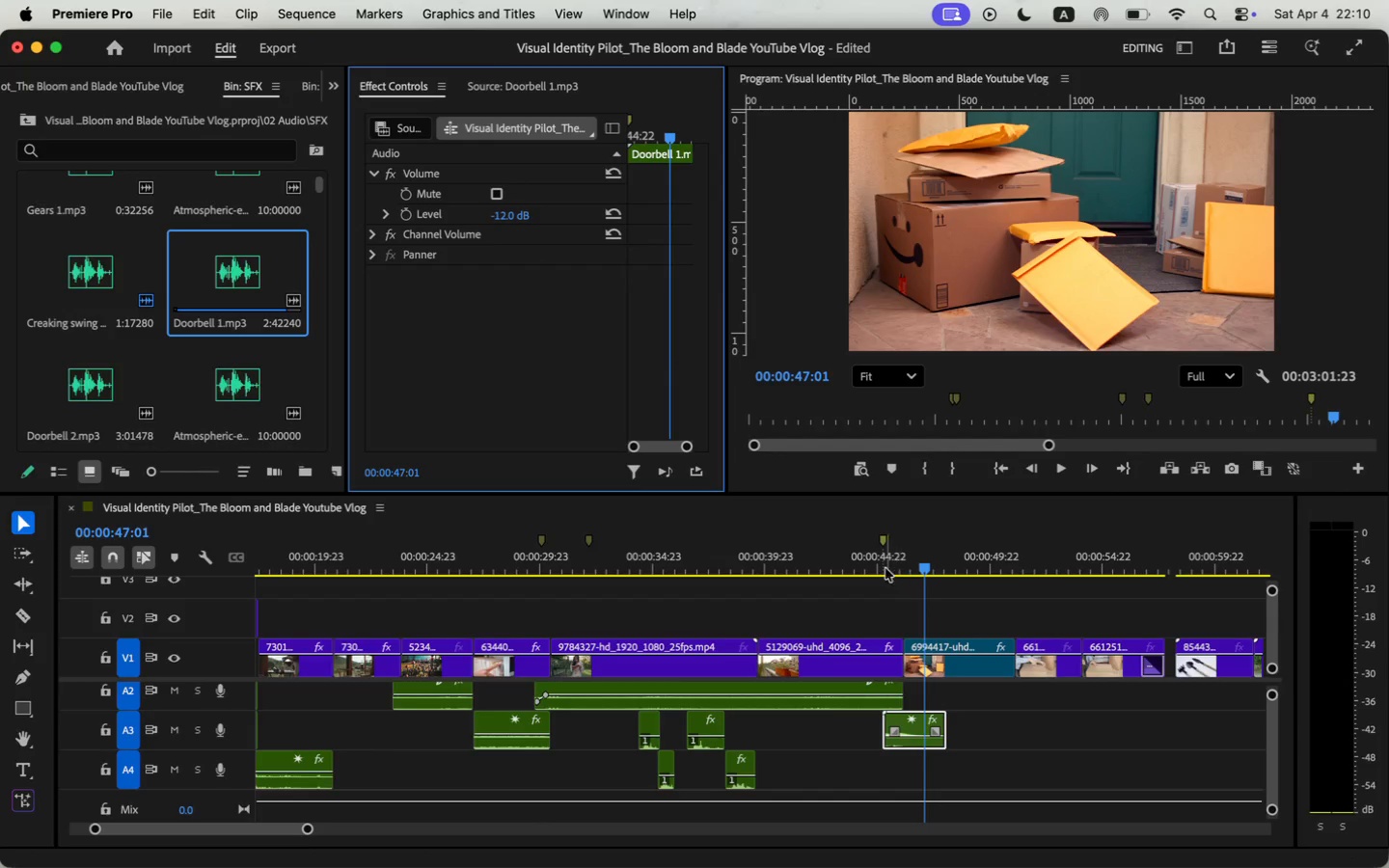 
key(Space)
 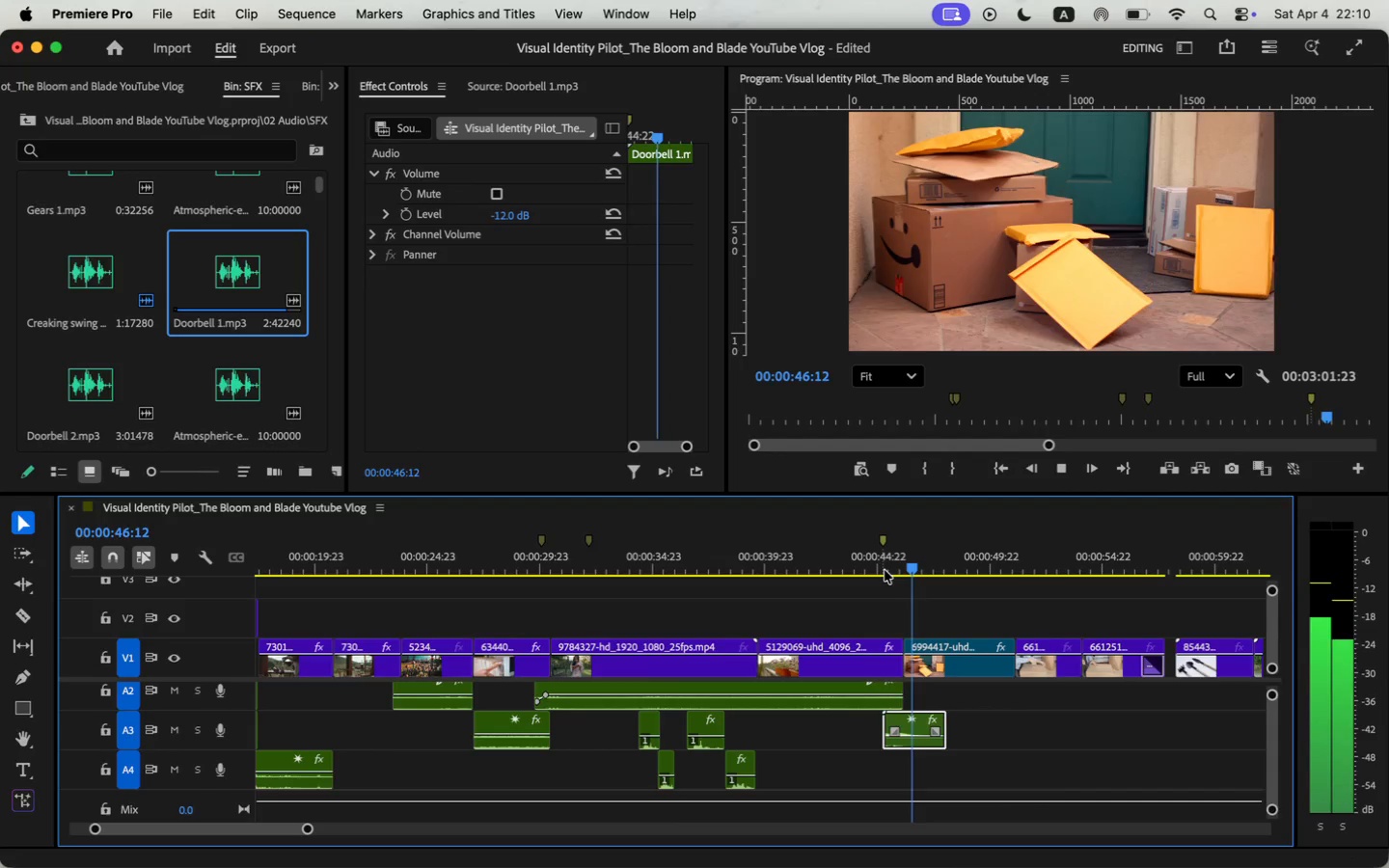 
key(Space)
 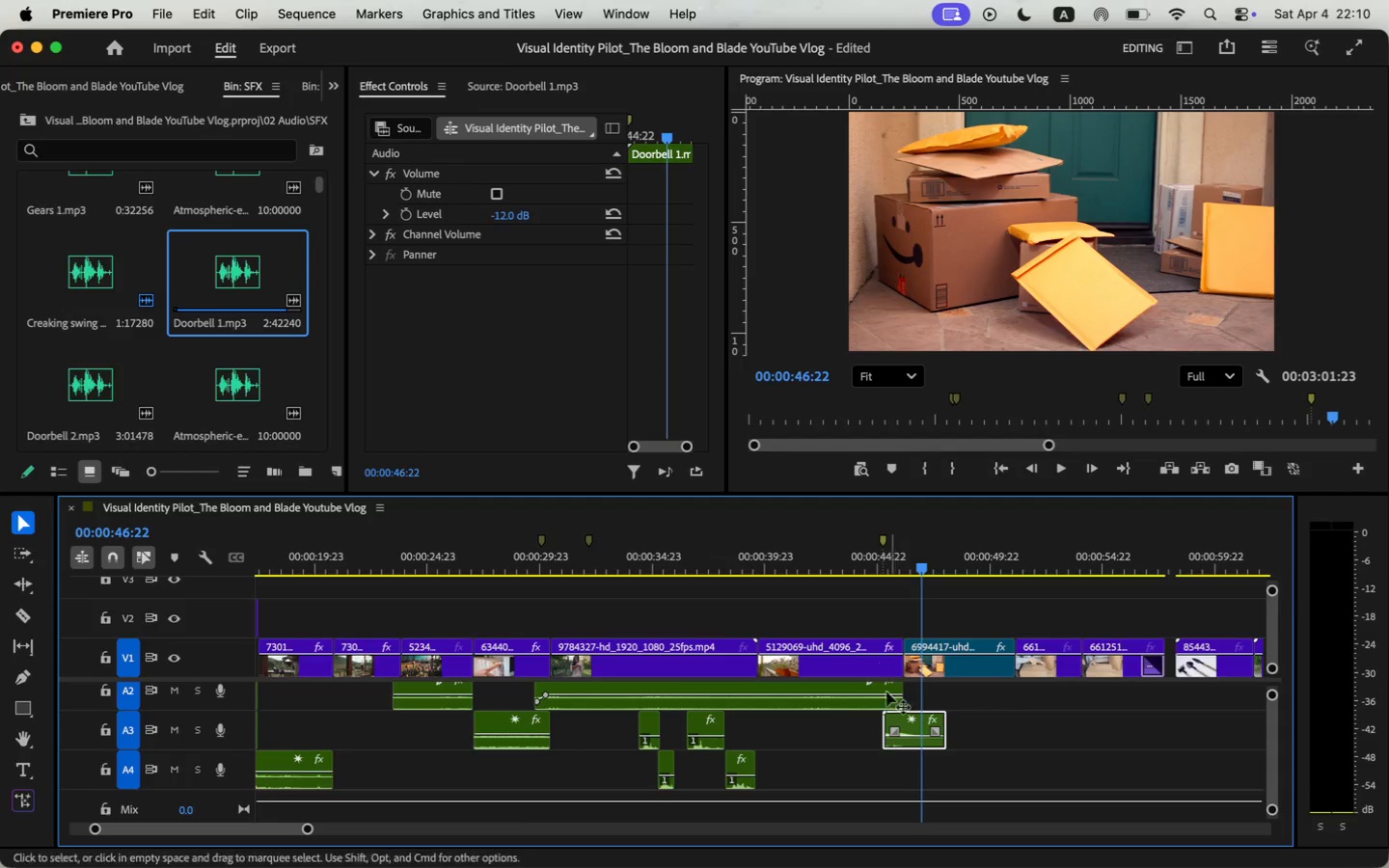 
left_click([140, 153])
 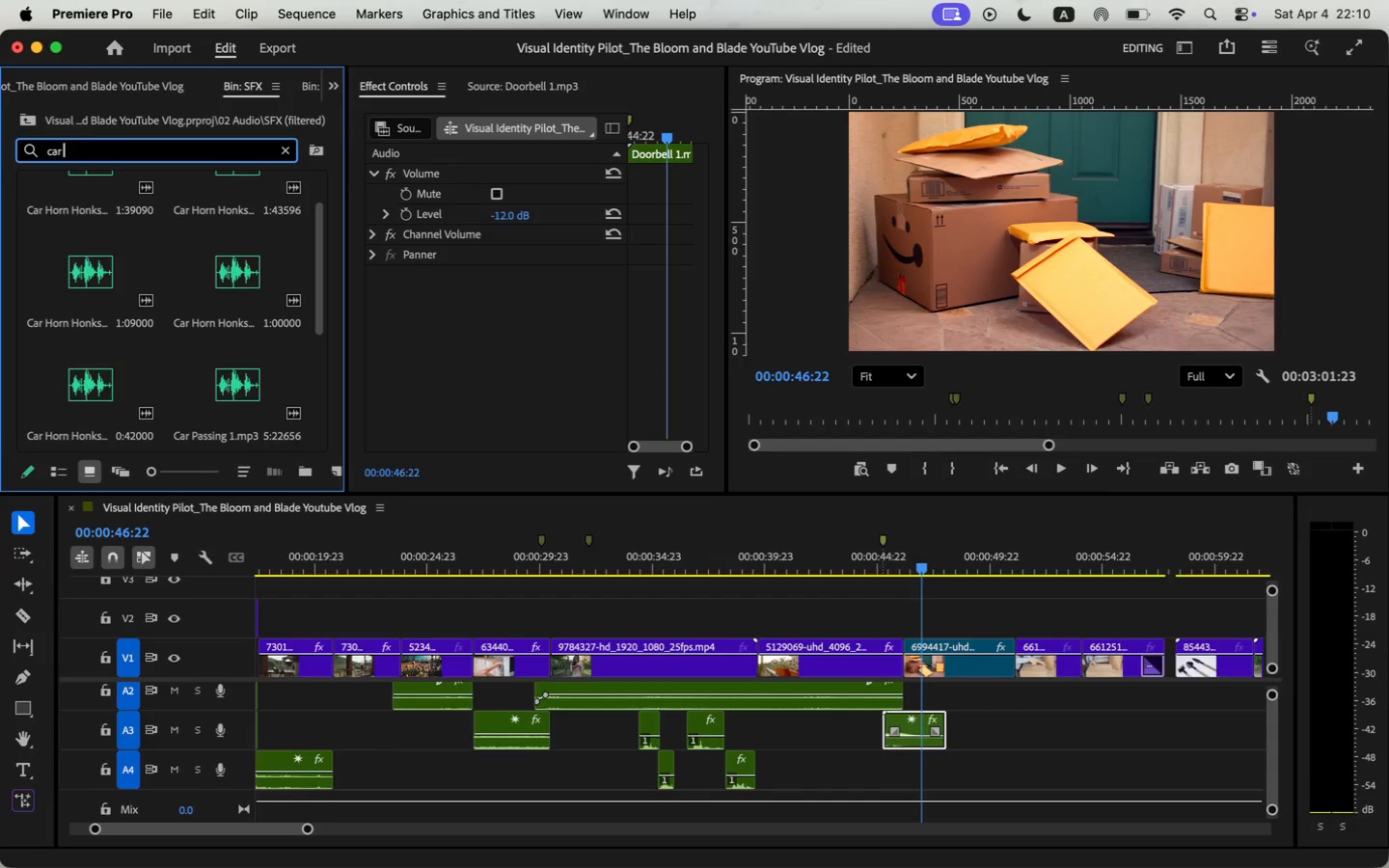 
type(car )
 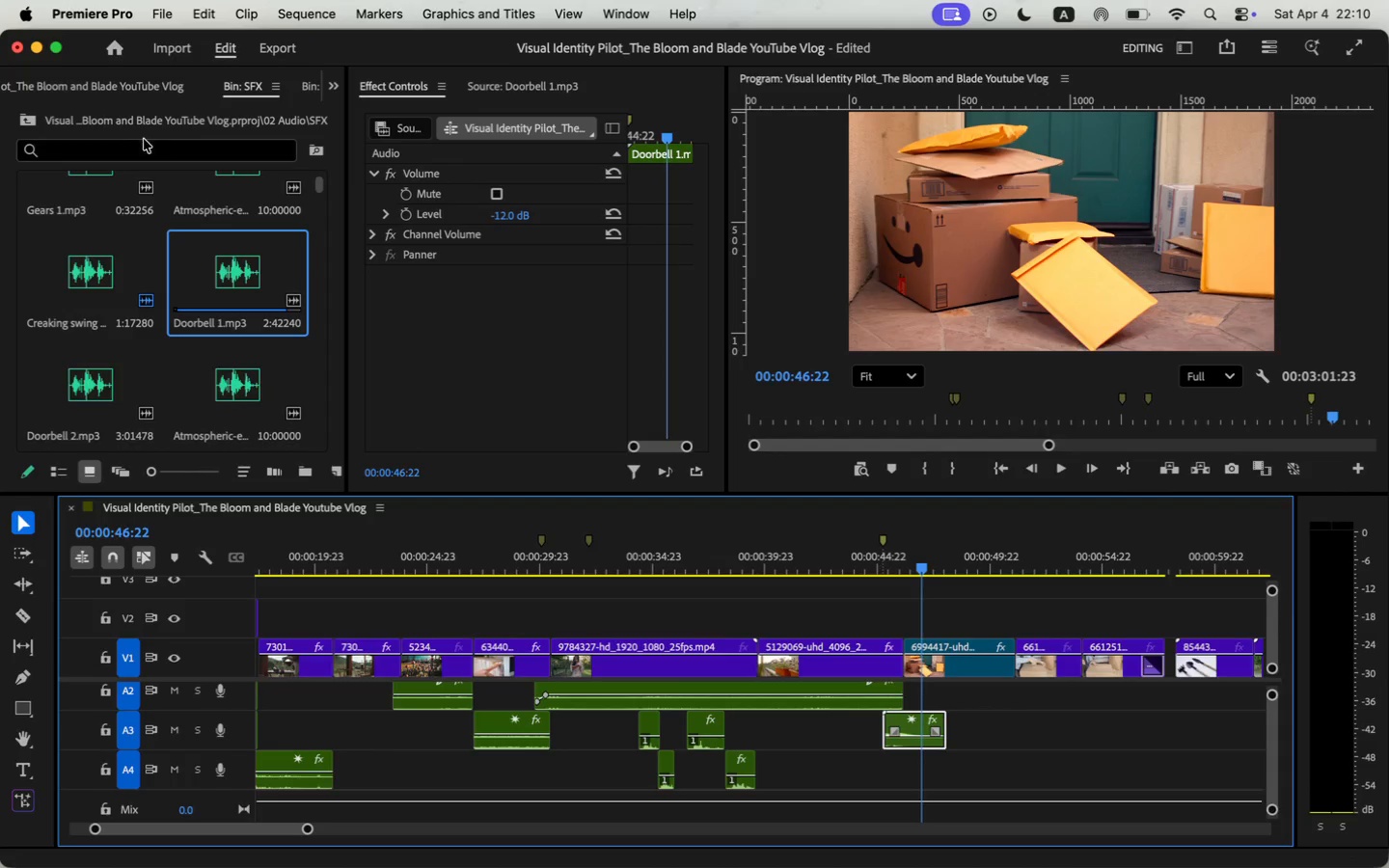 
key(Enter)
 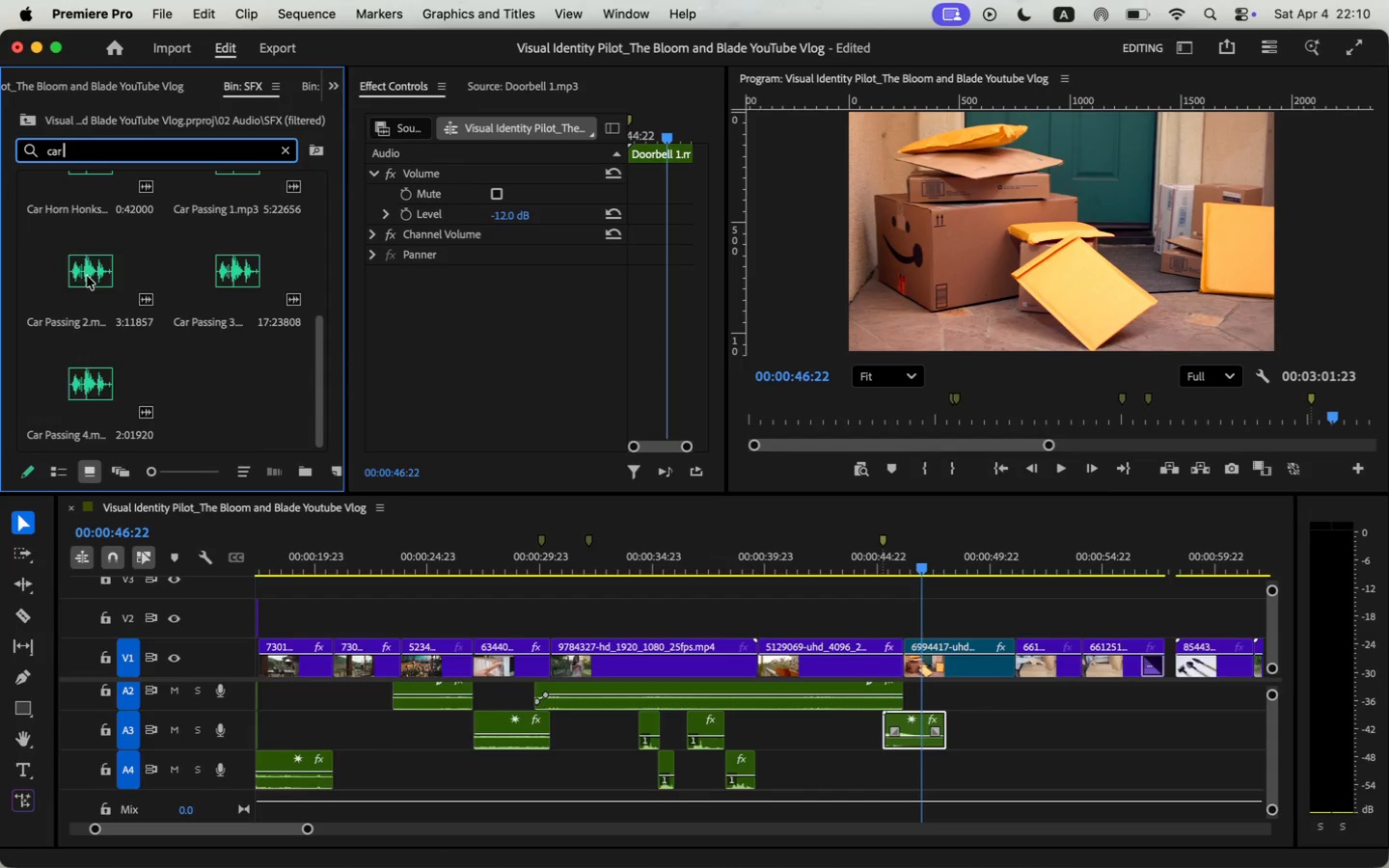 
scroll: coordinate [194, 386], scroll_direction: down, amount: 3.0
 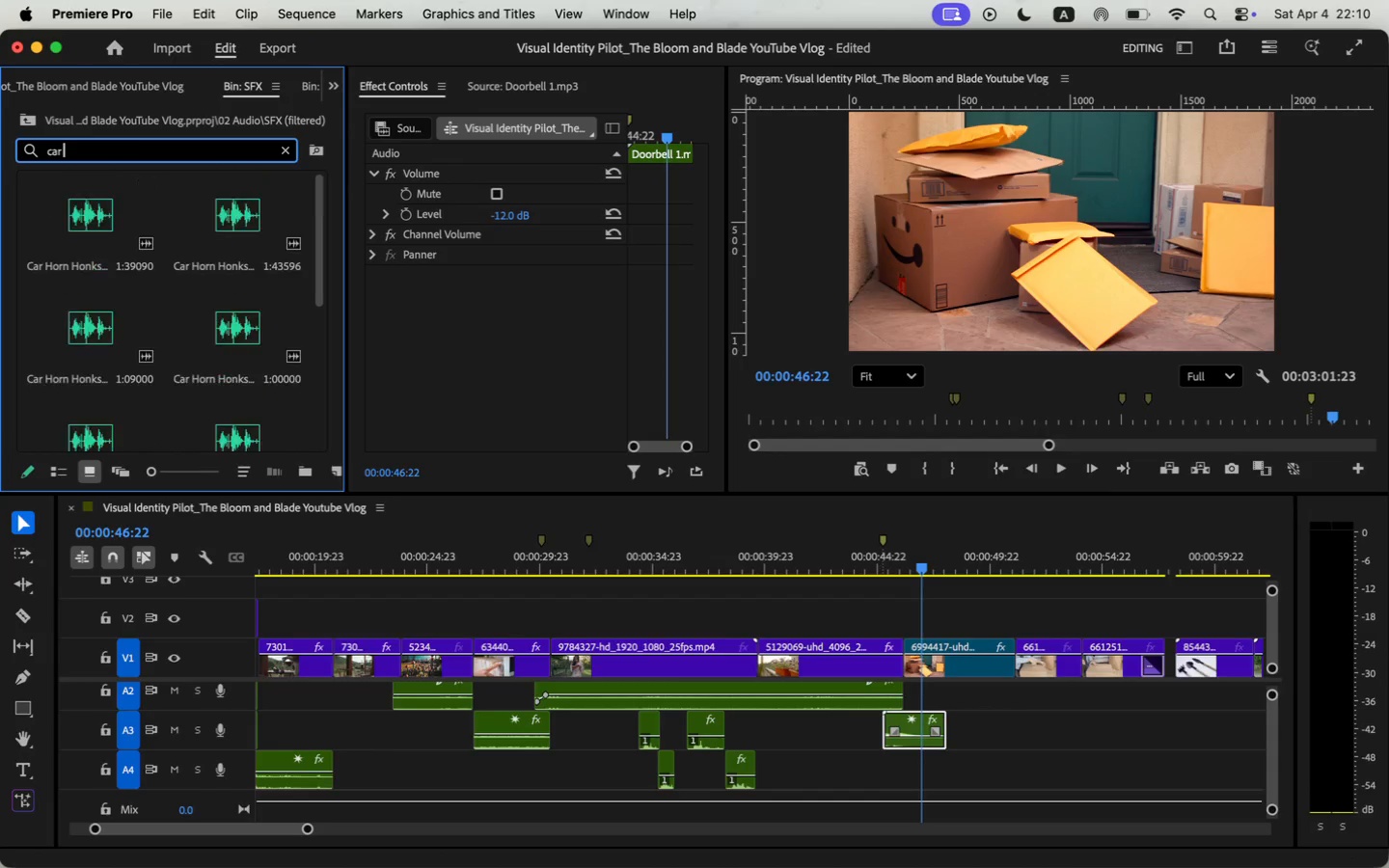 
double_click([234, 174])
 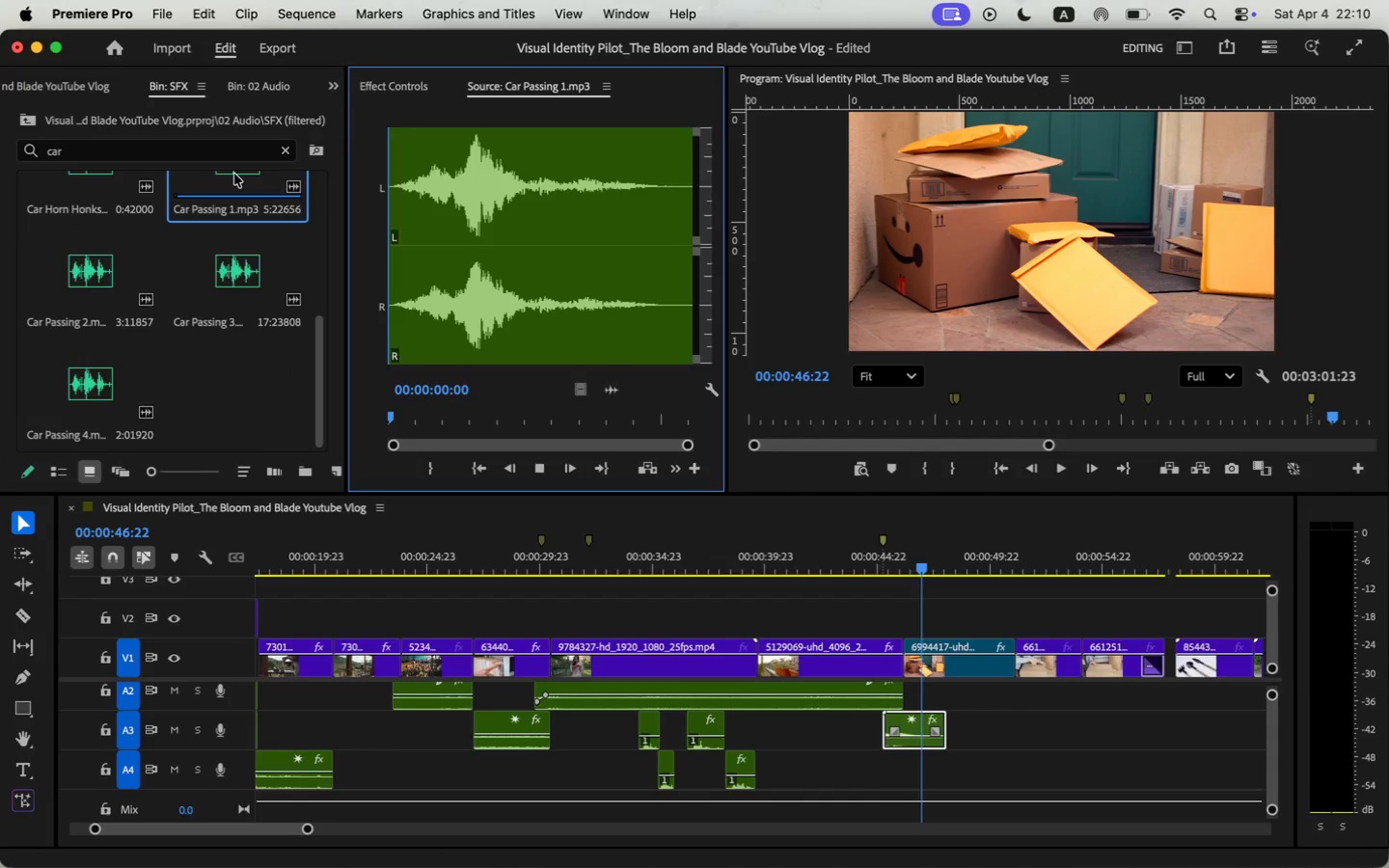 
key(Space)
 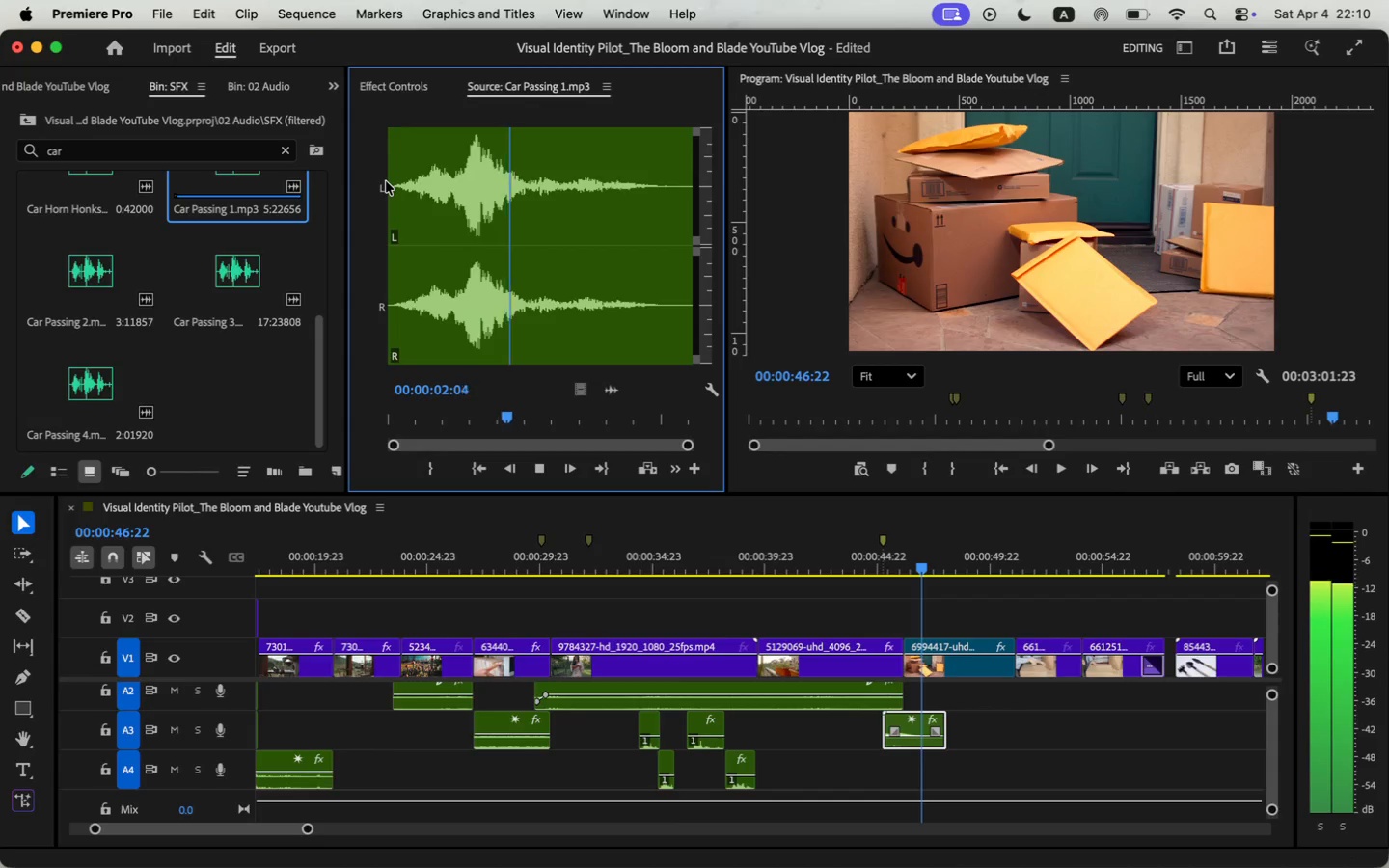 
key(Space)
 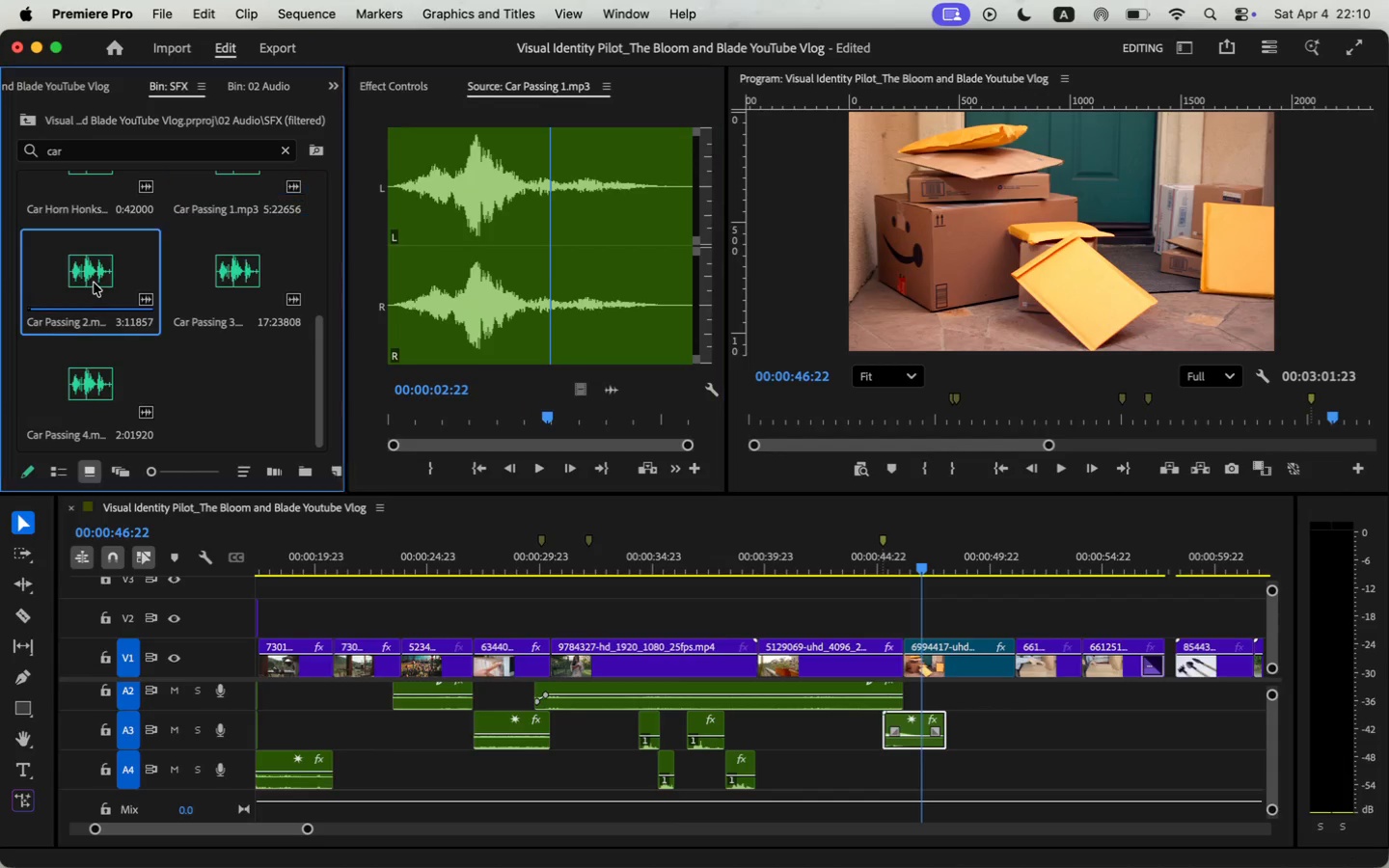 
double_click([94, 283])
 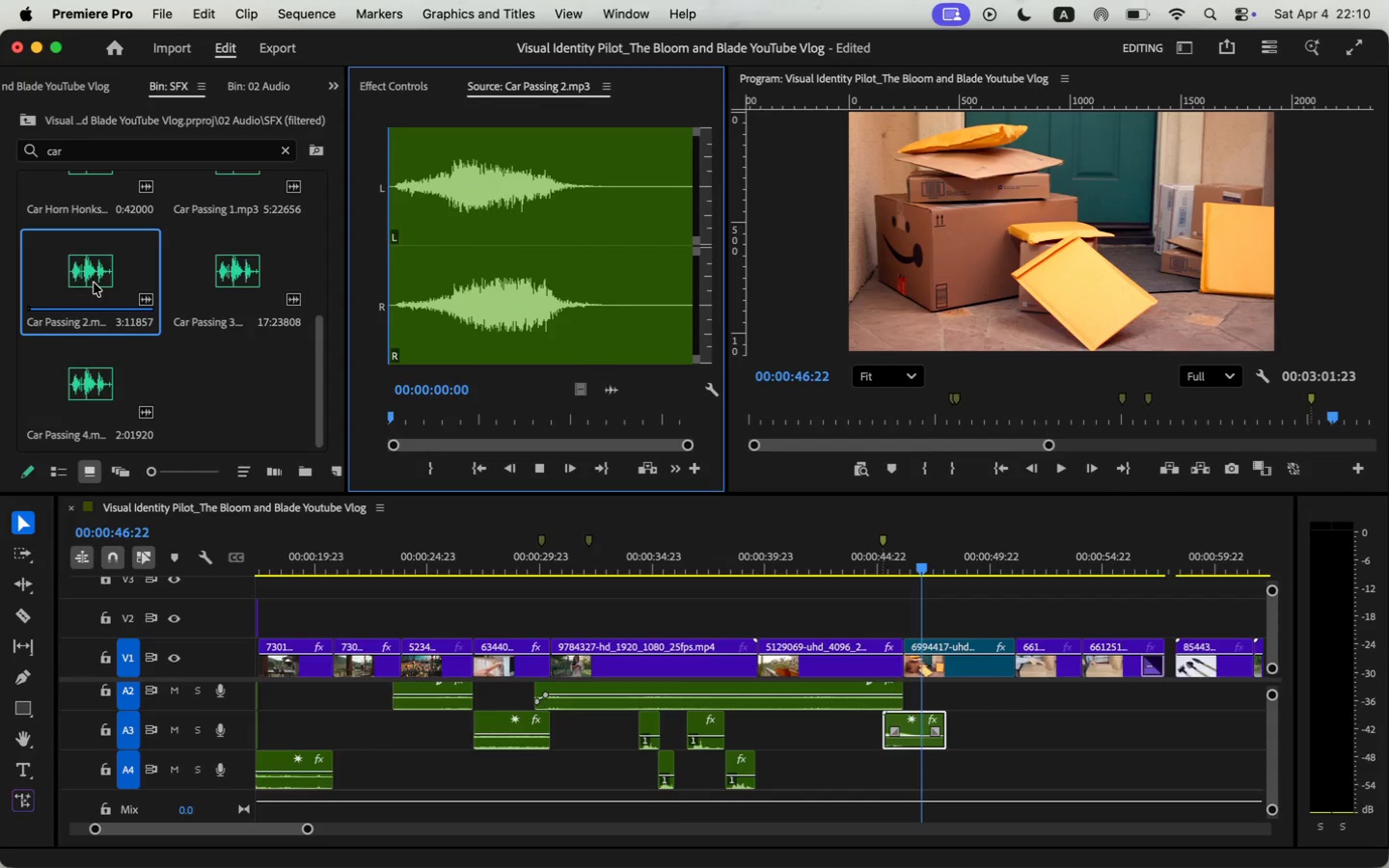 
key(Space)
 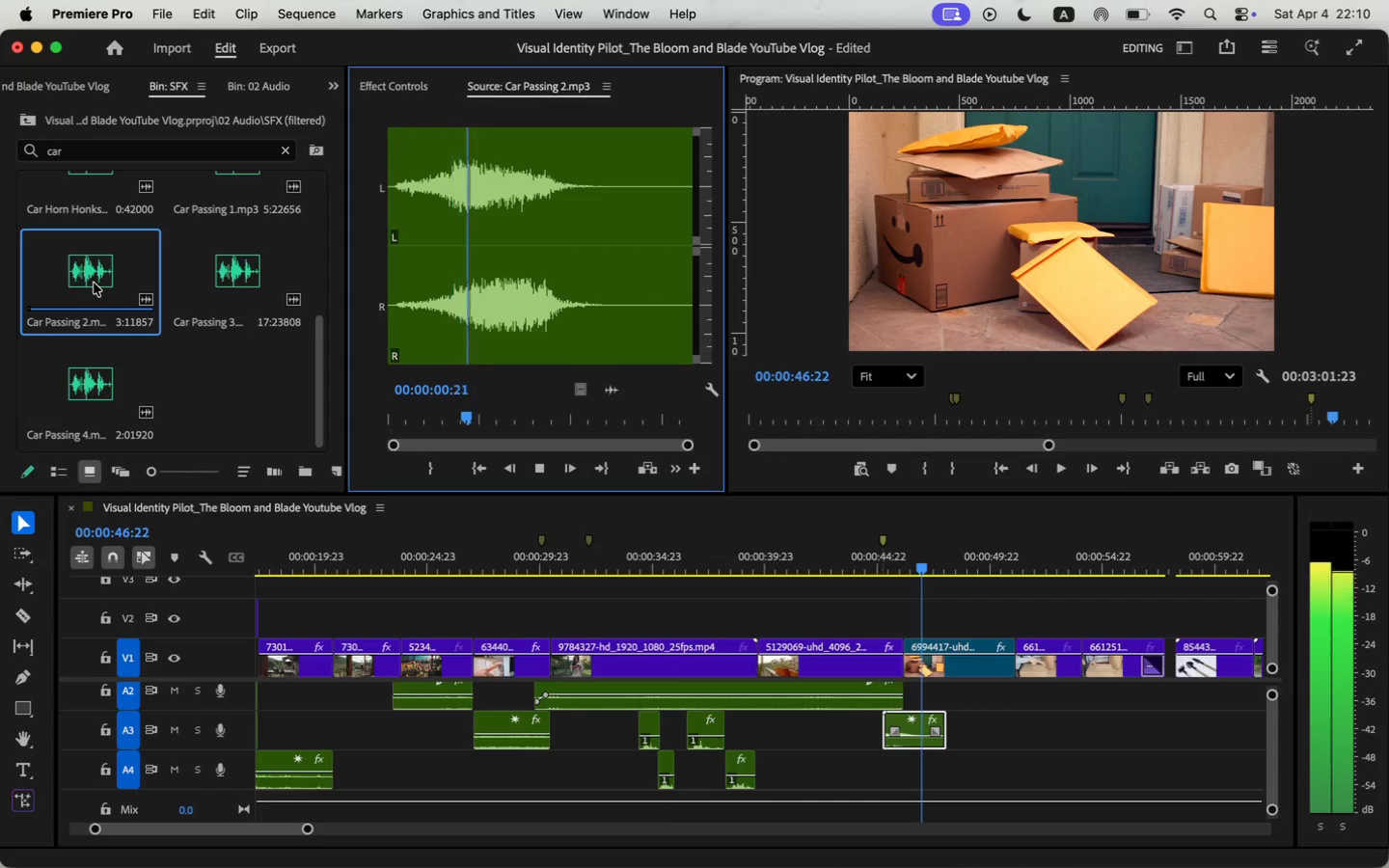 
key(Space)
 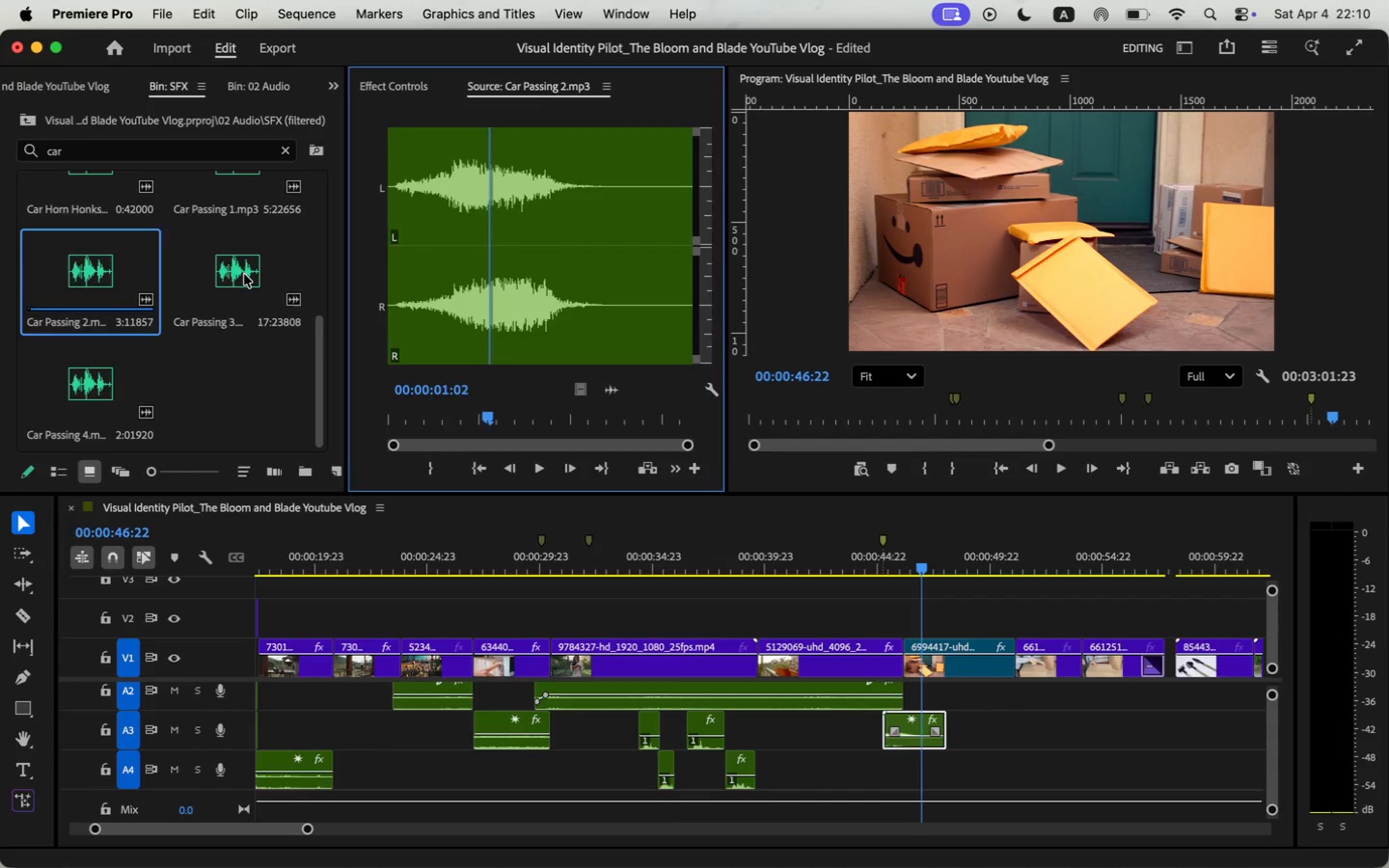 
double_click([244, 274])
 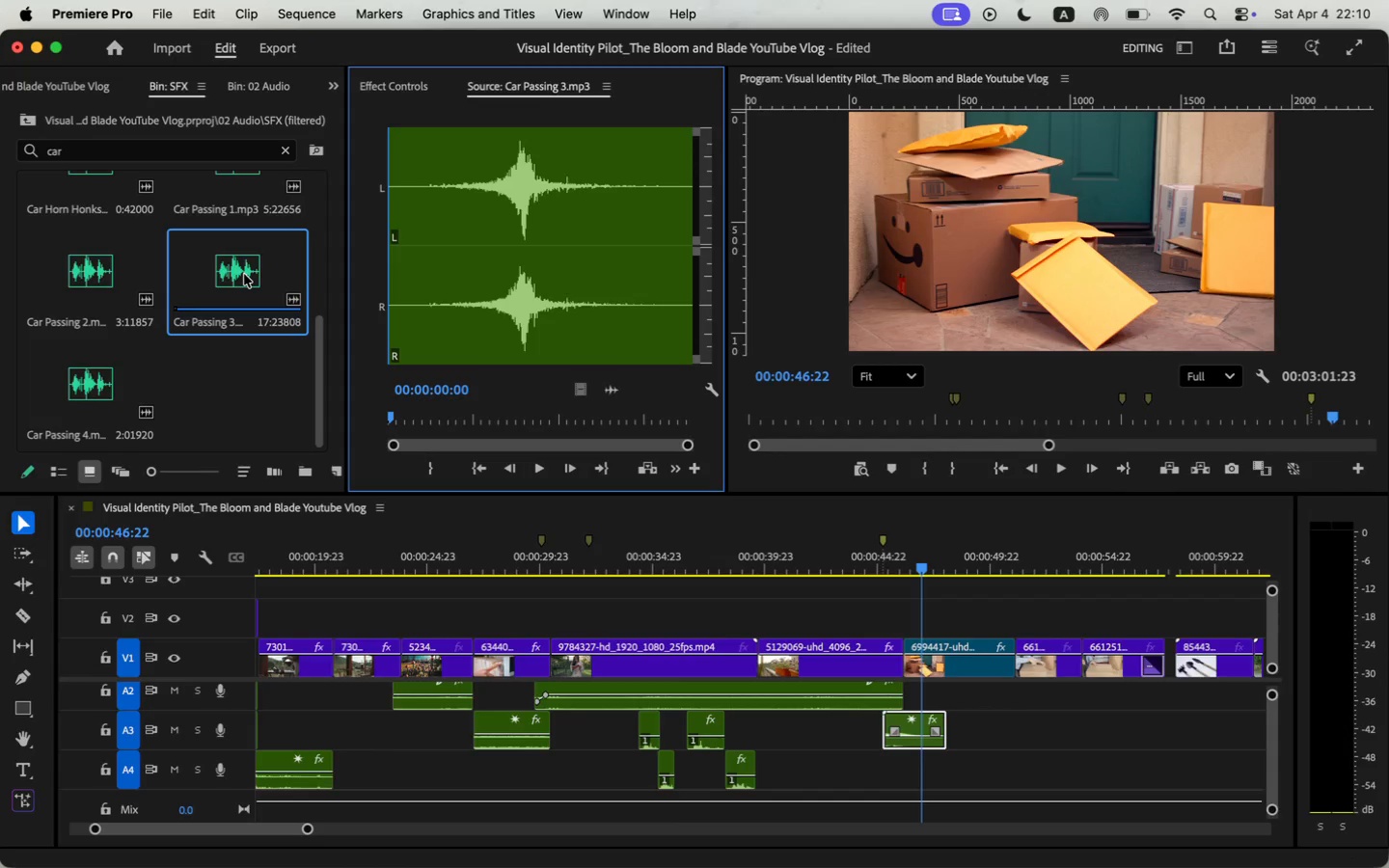 
key(Space)
 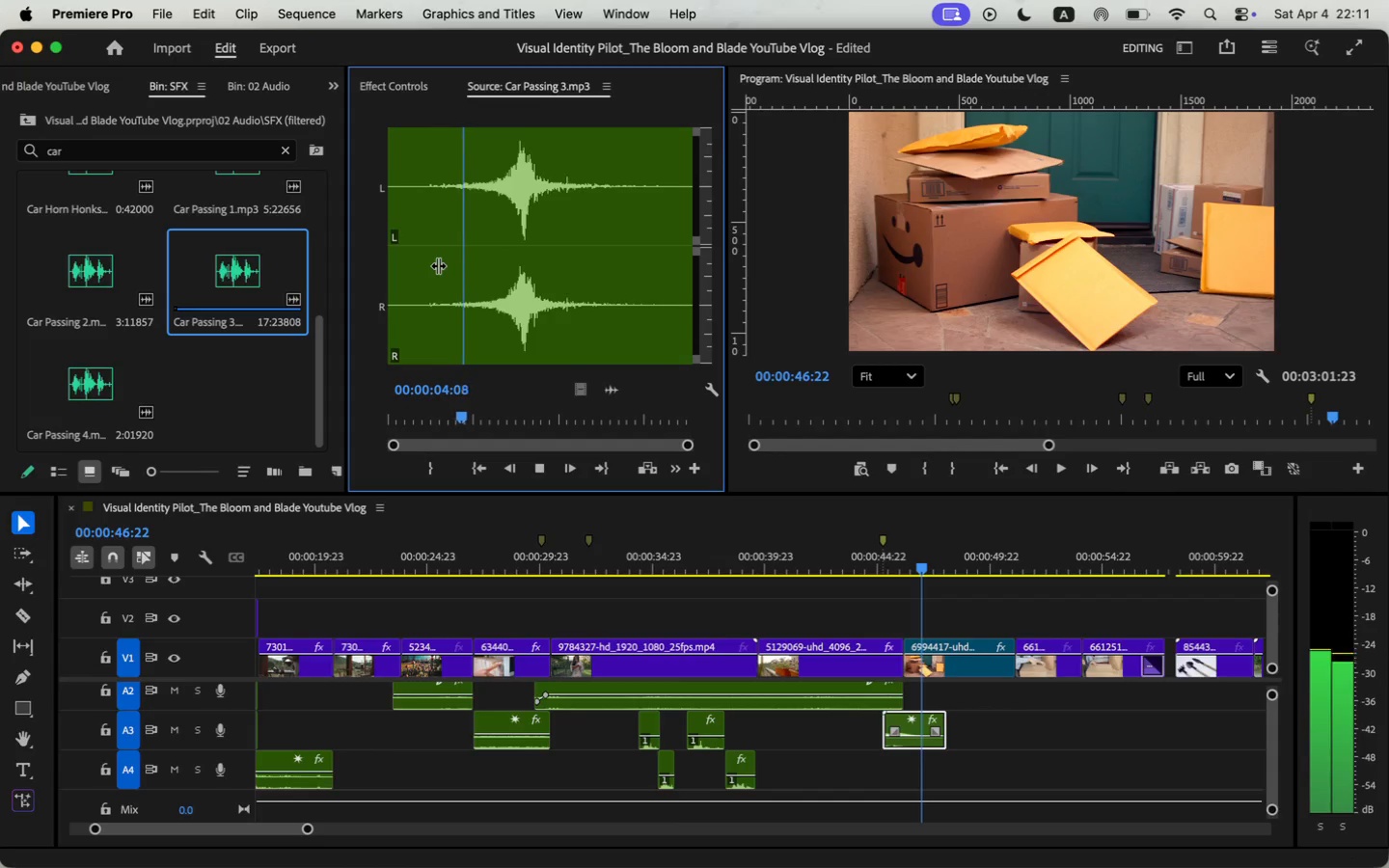 
wait(5.82)
 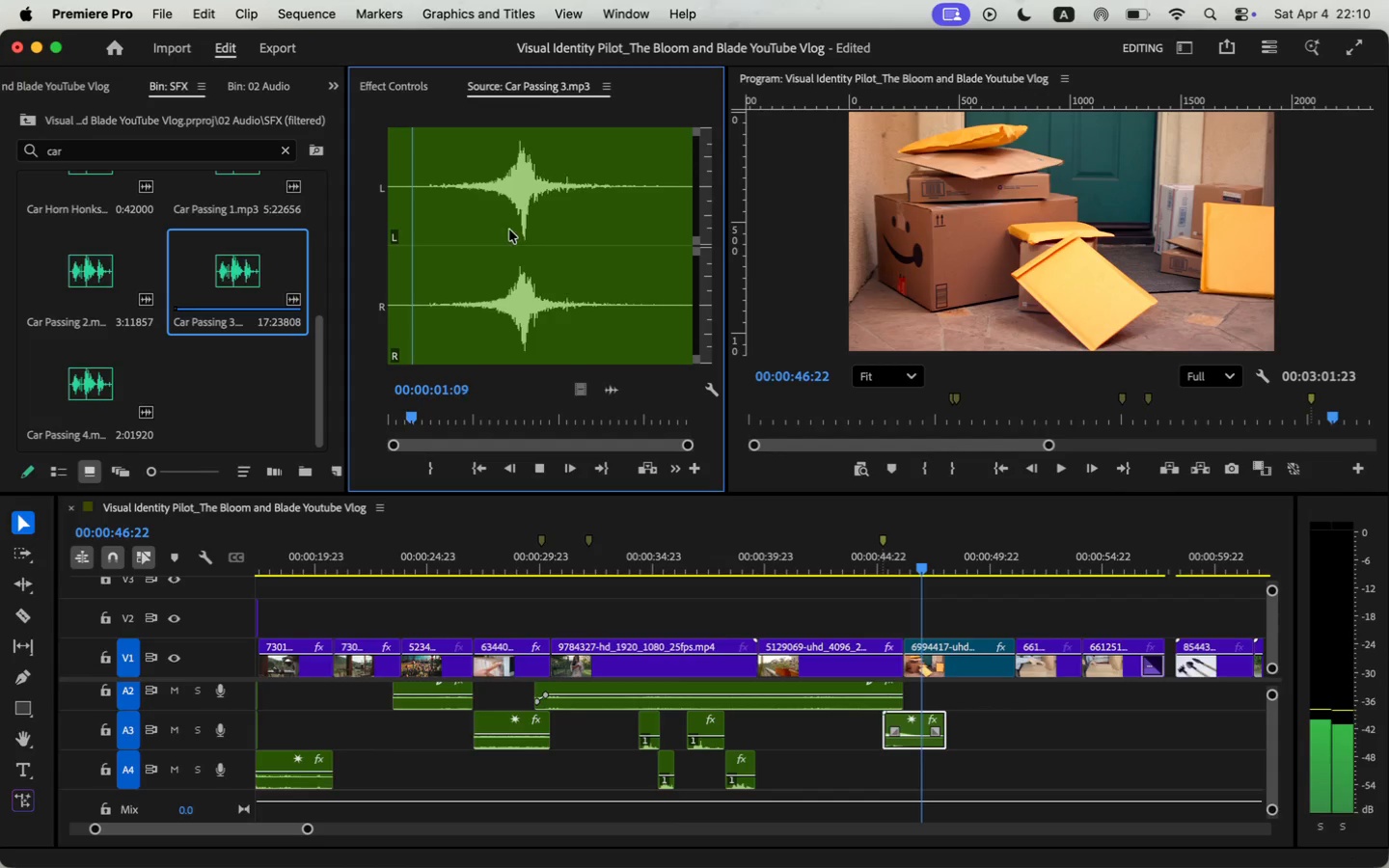 
key(Space)
 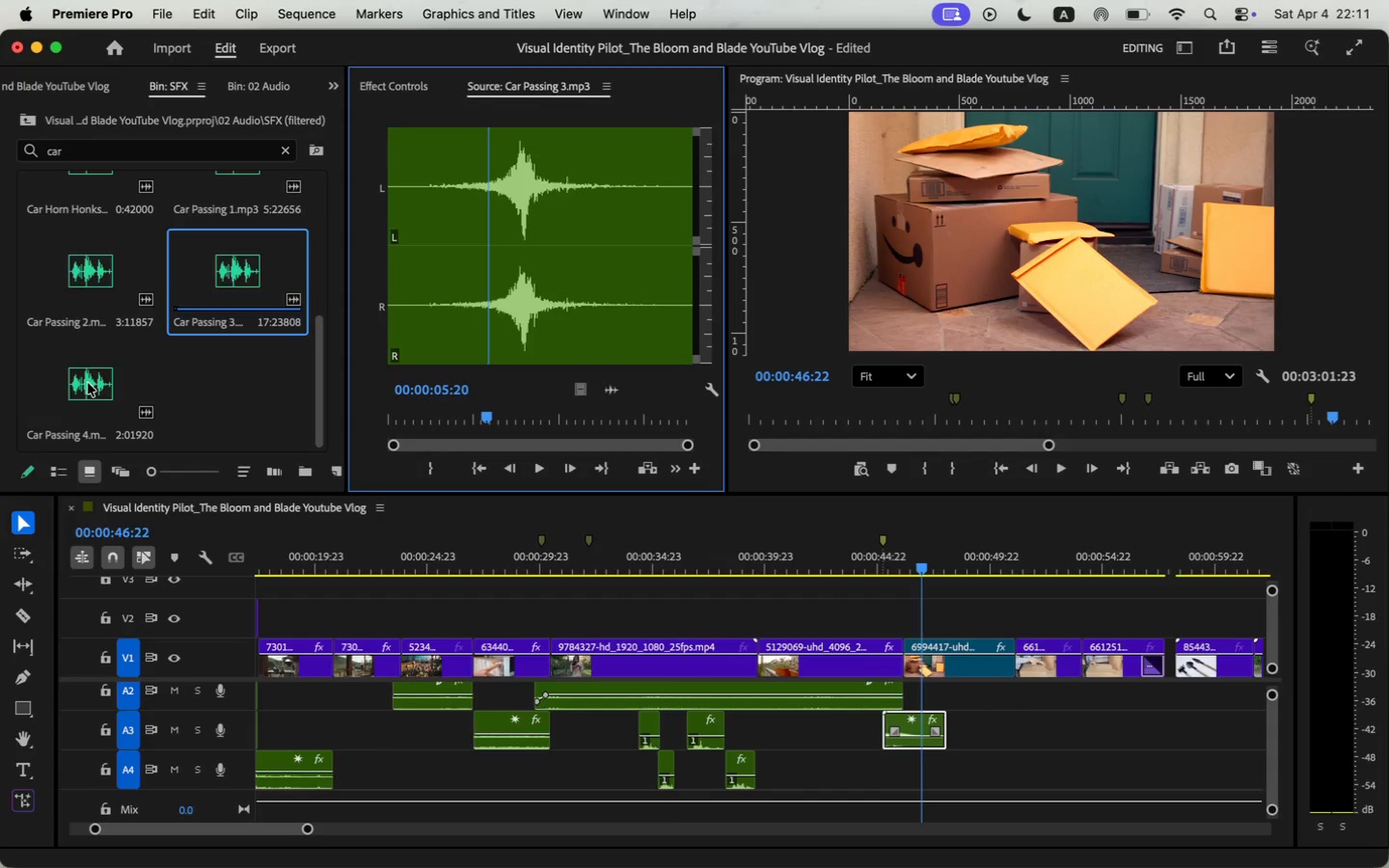 
double_click([88, 383])
 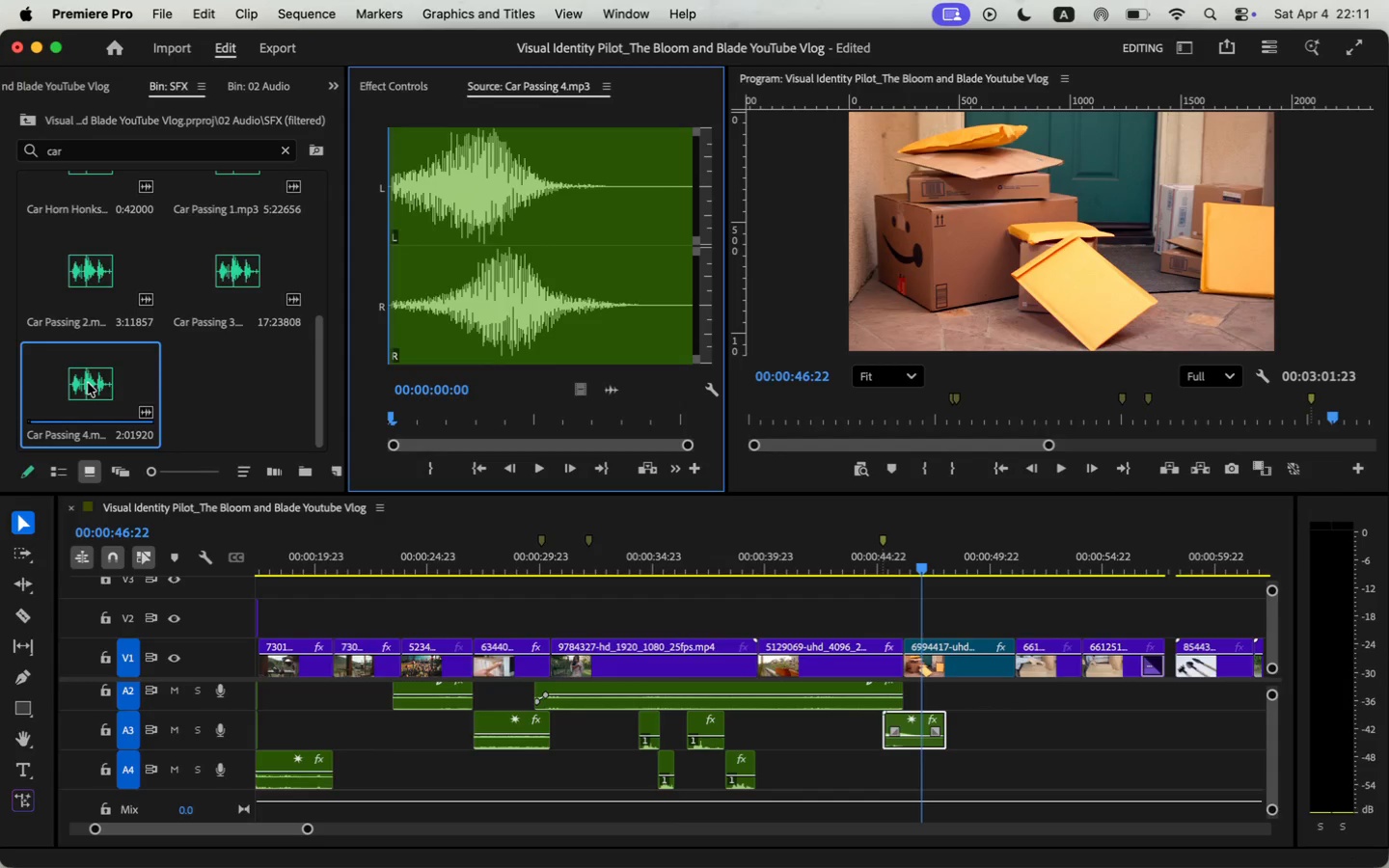 
key(Space)
 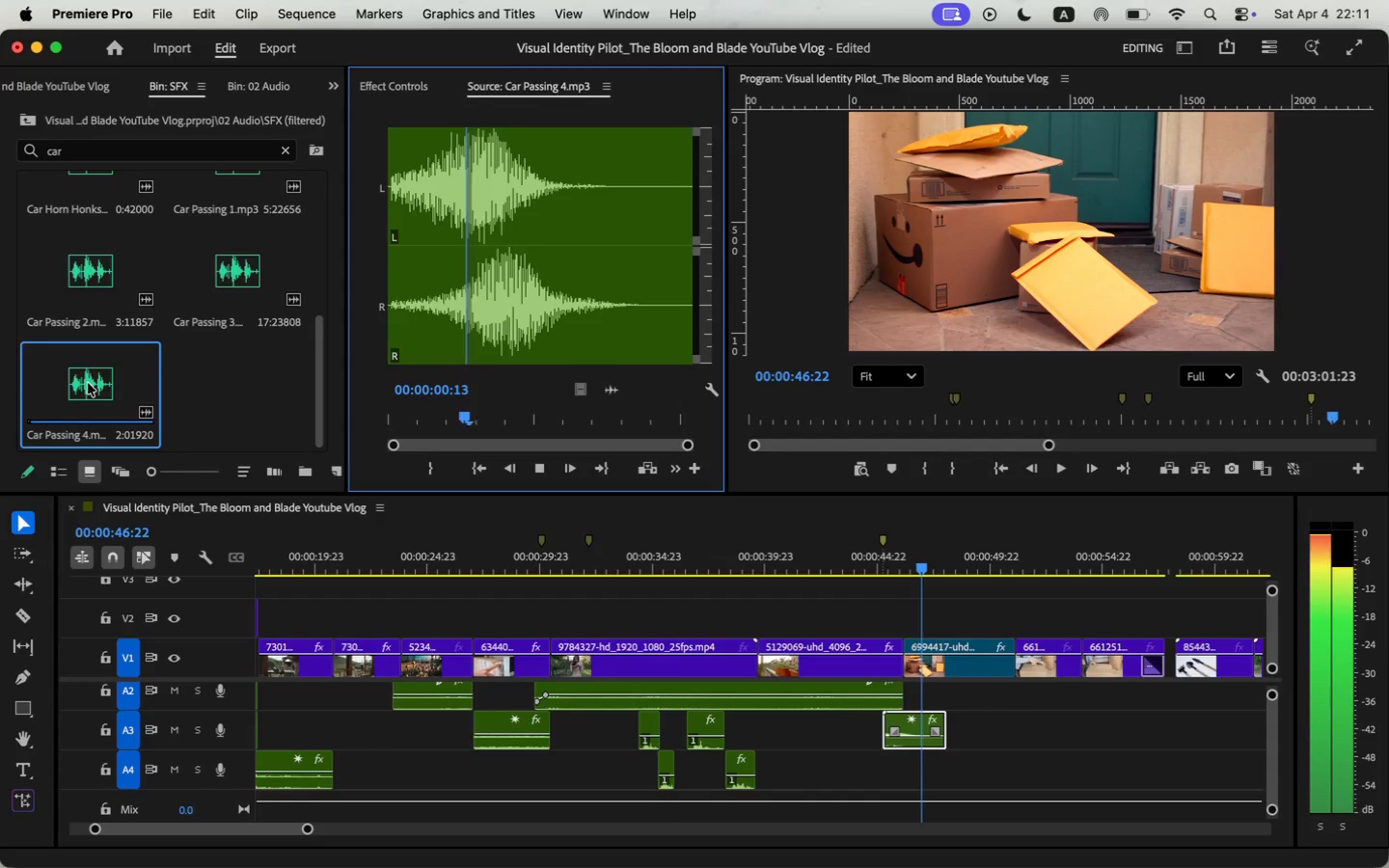 
key(Space)
 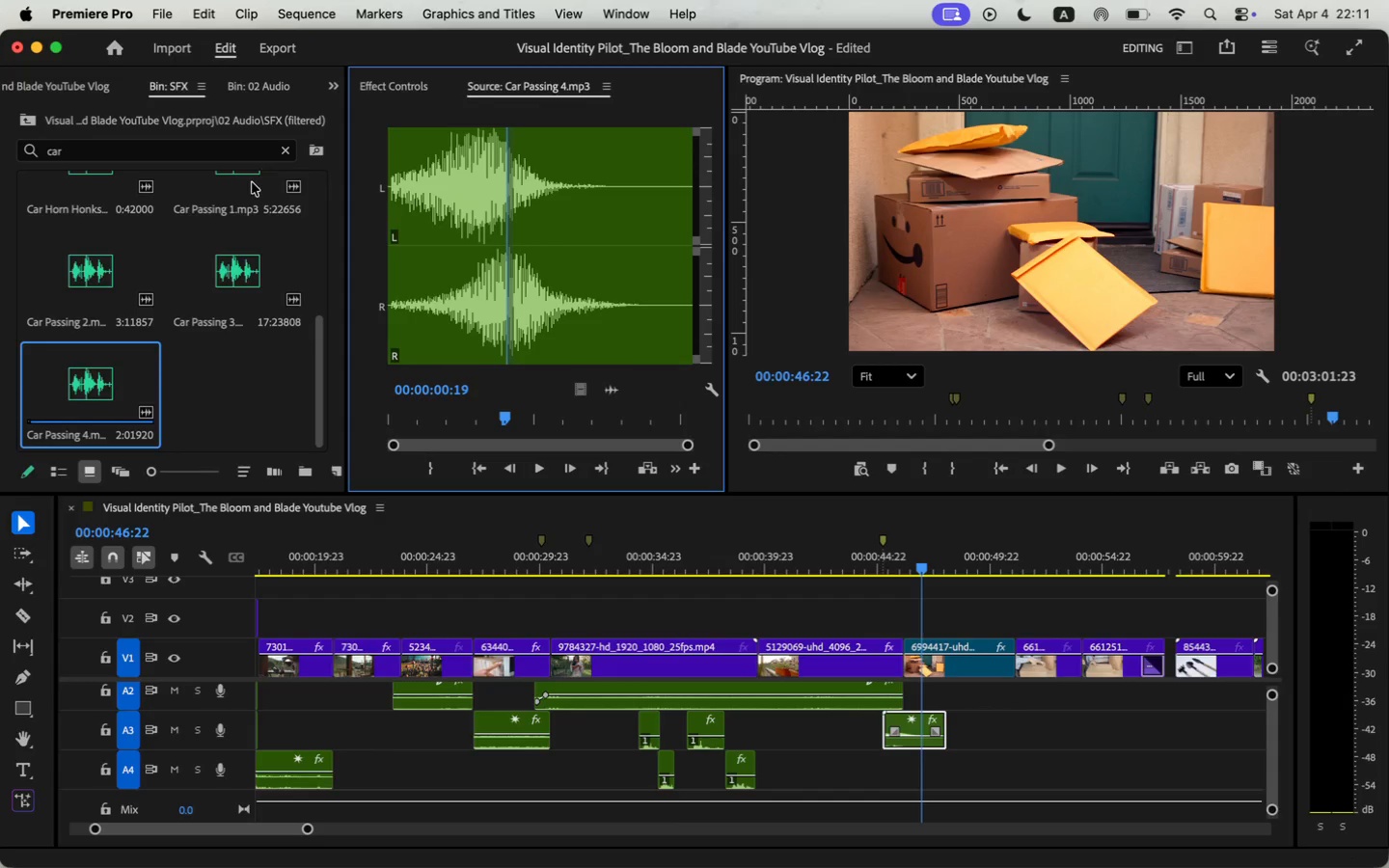 
double_click([252, 182])
 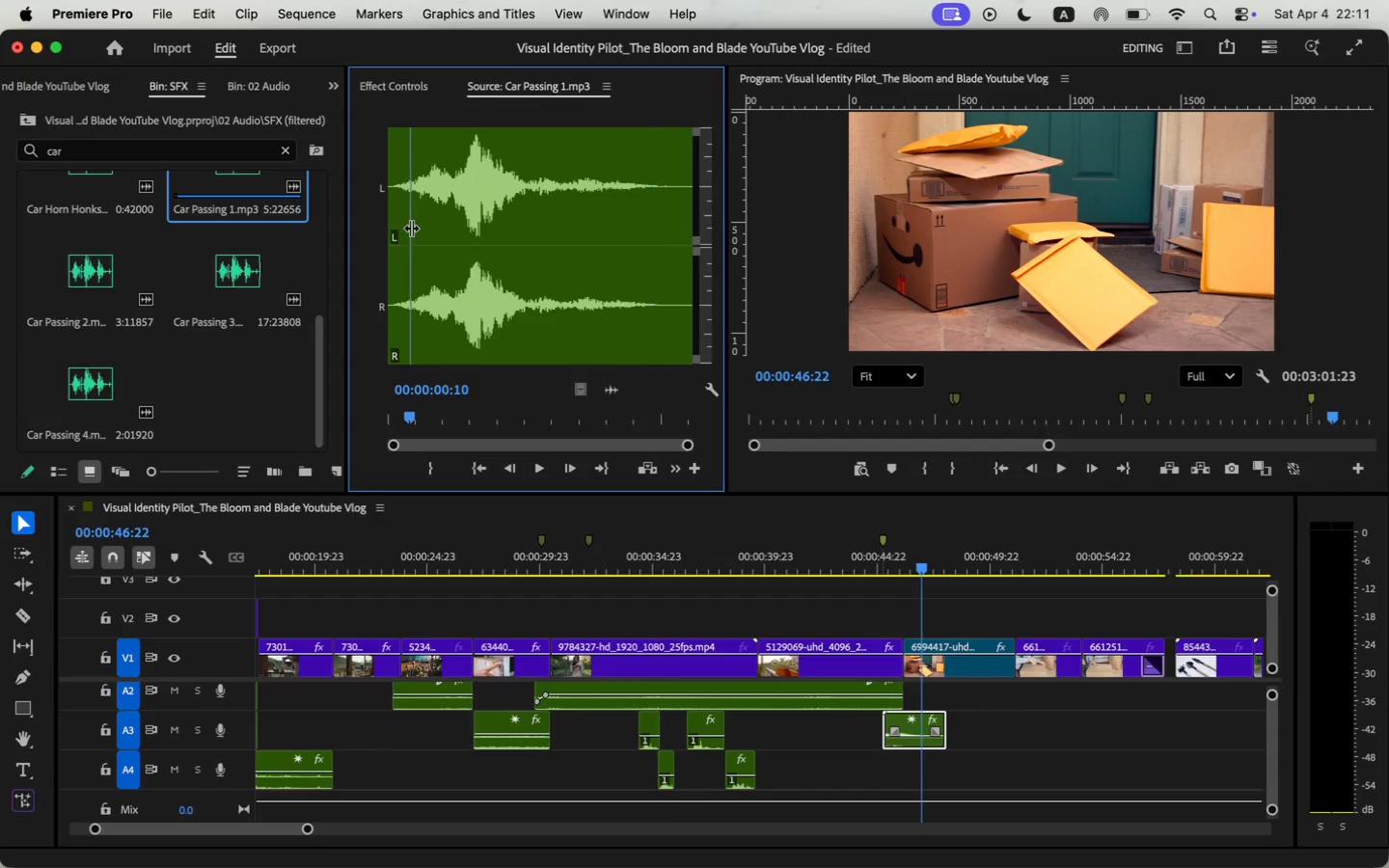 
left_click_drag(start_coordinate=[411, 228], to_coordinate=[397, 241])
 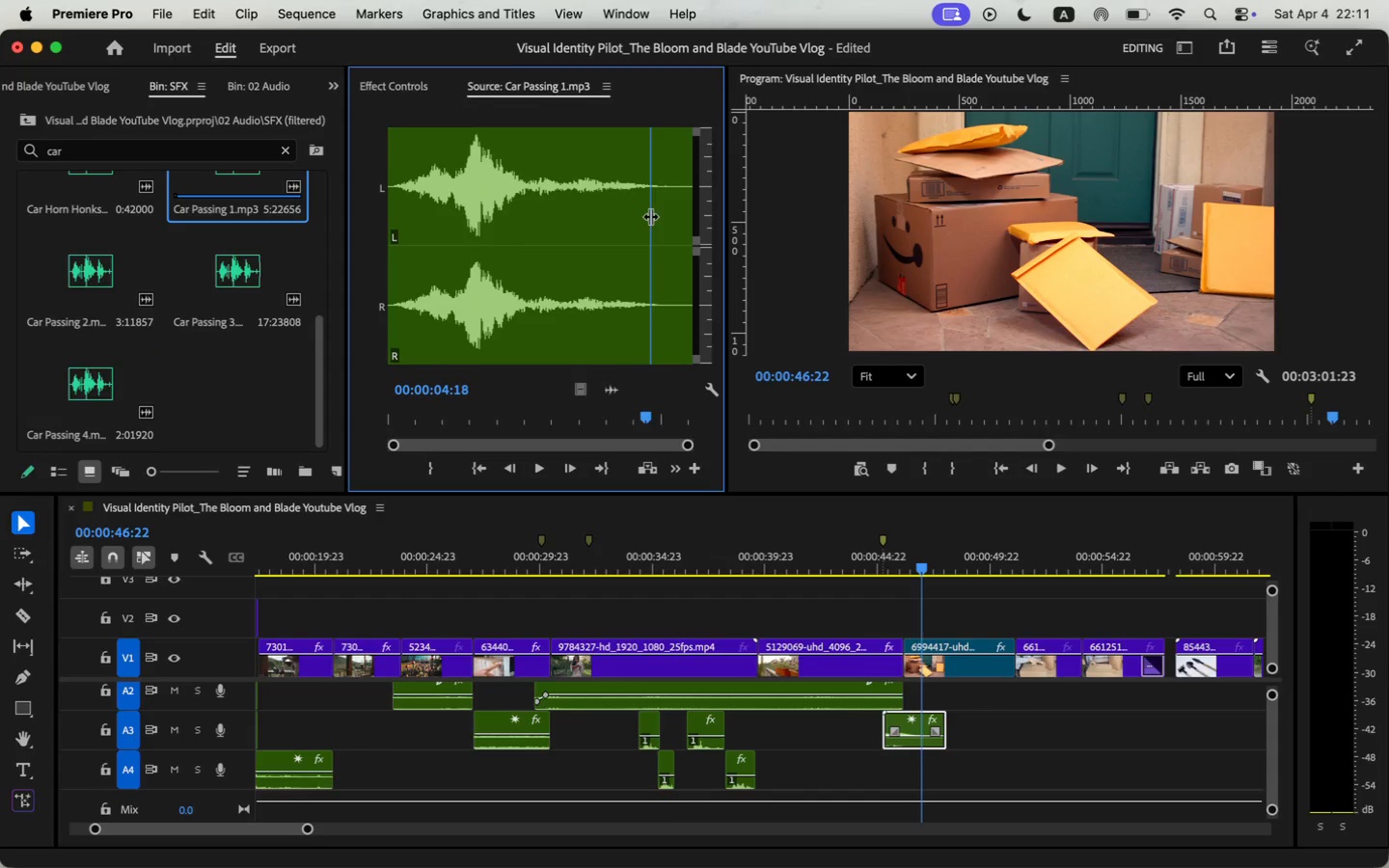 
key(Space)
 